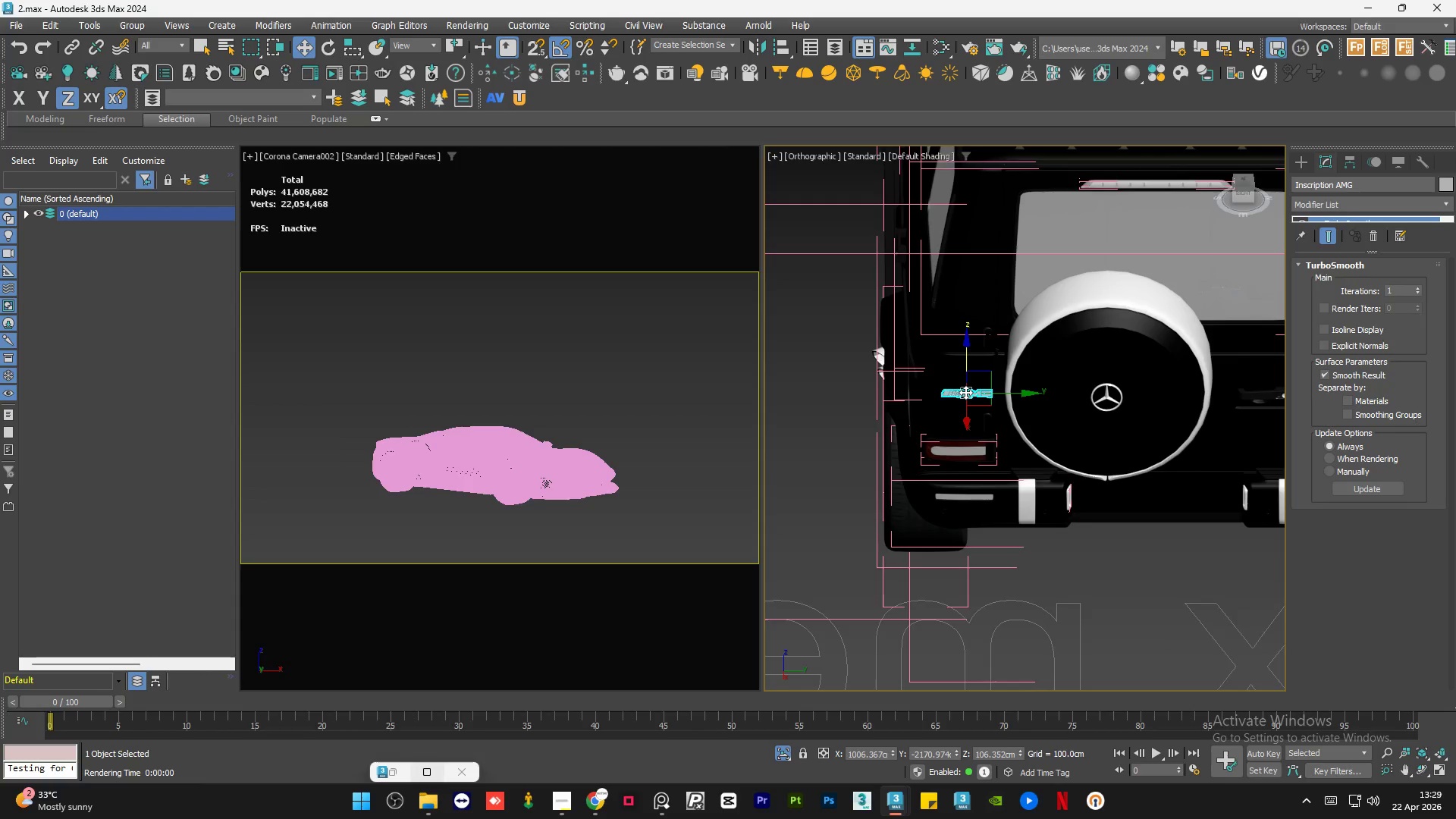 
scroll: coordinate [965, 392], scroll_direction: up, amount: 3.0
 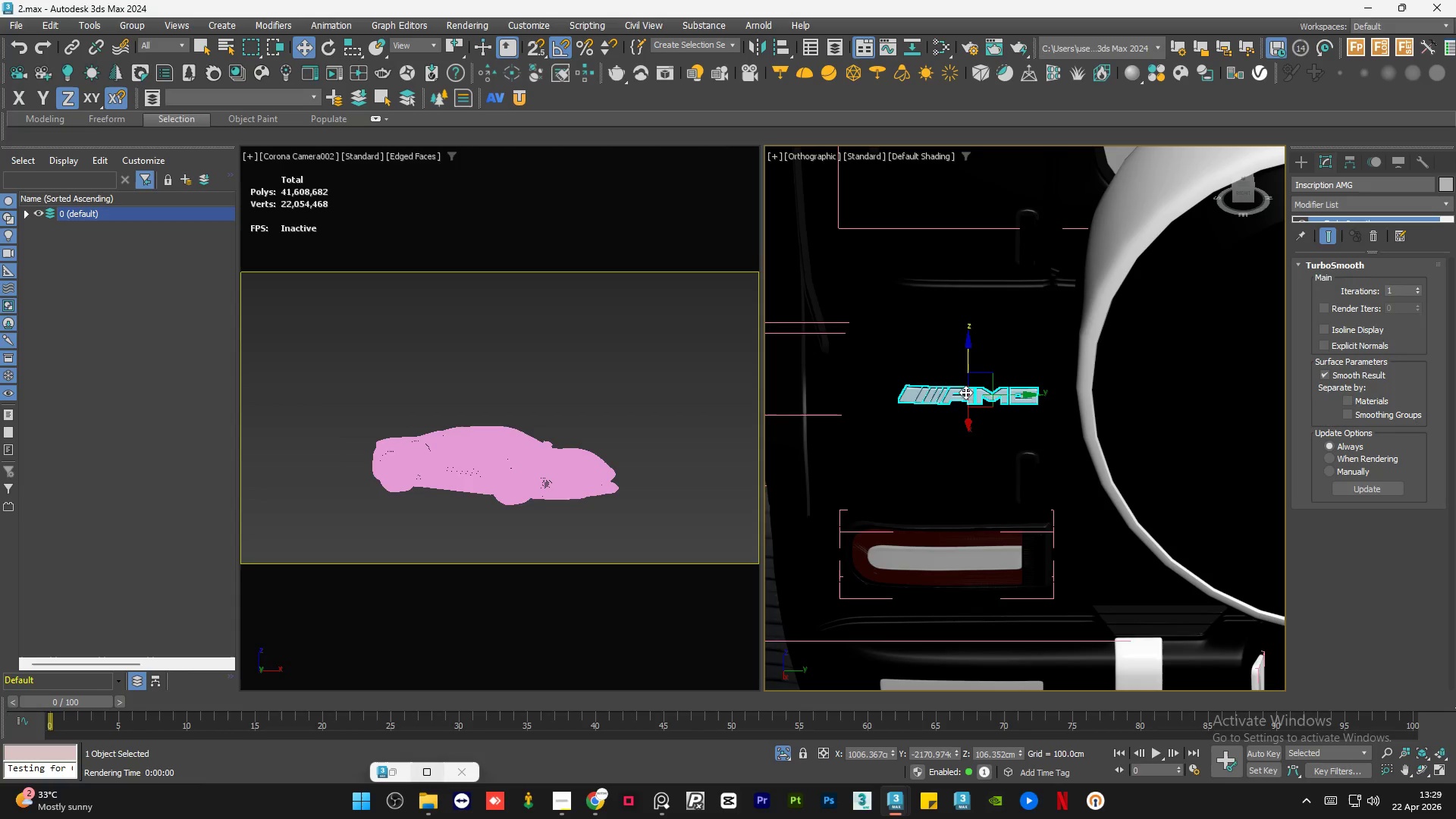 
key(Delete)
 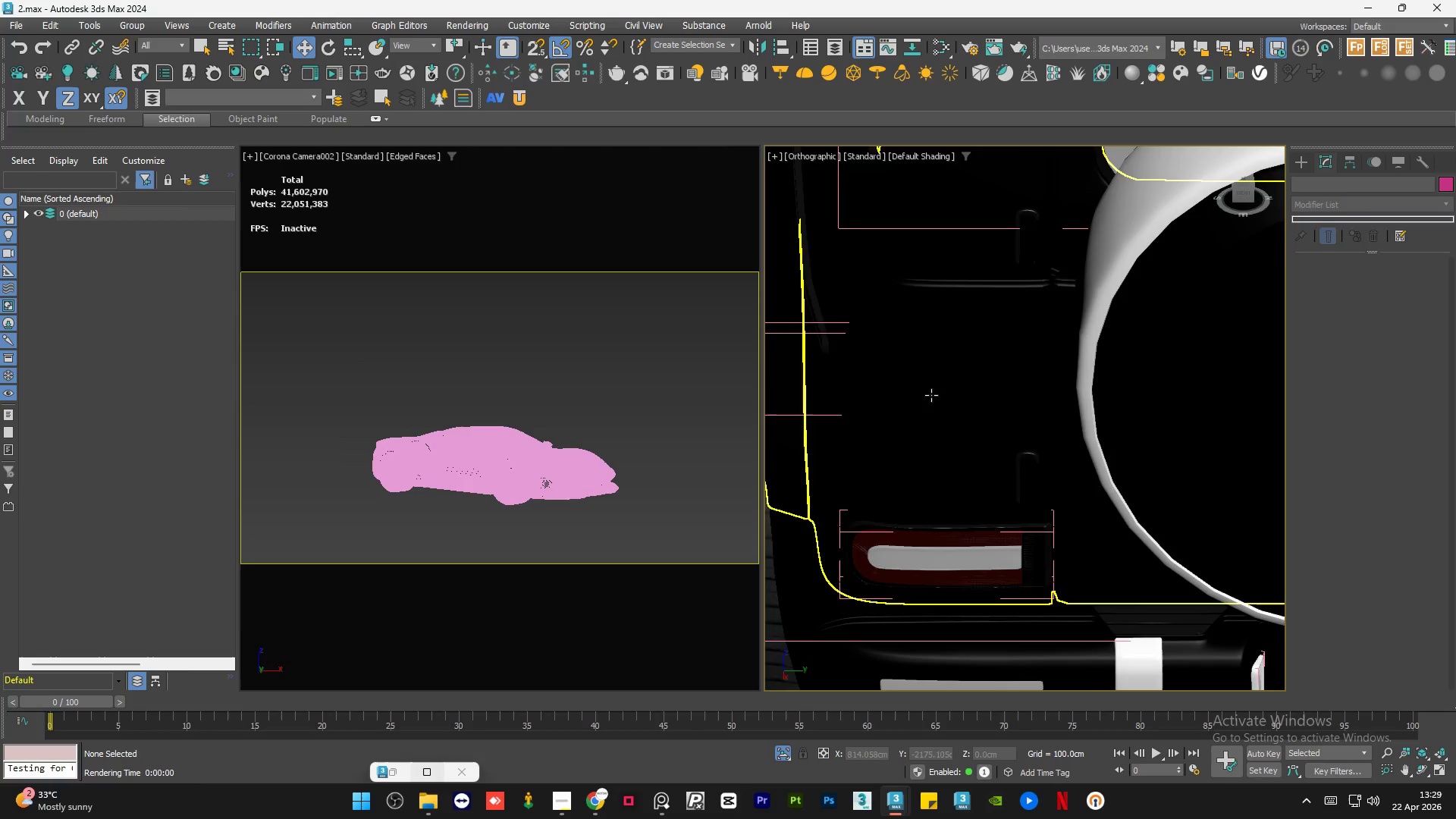 
scroll: coordinate [1102, 396], scroll_direction: up, amount: 2.0
 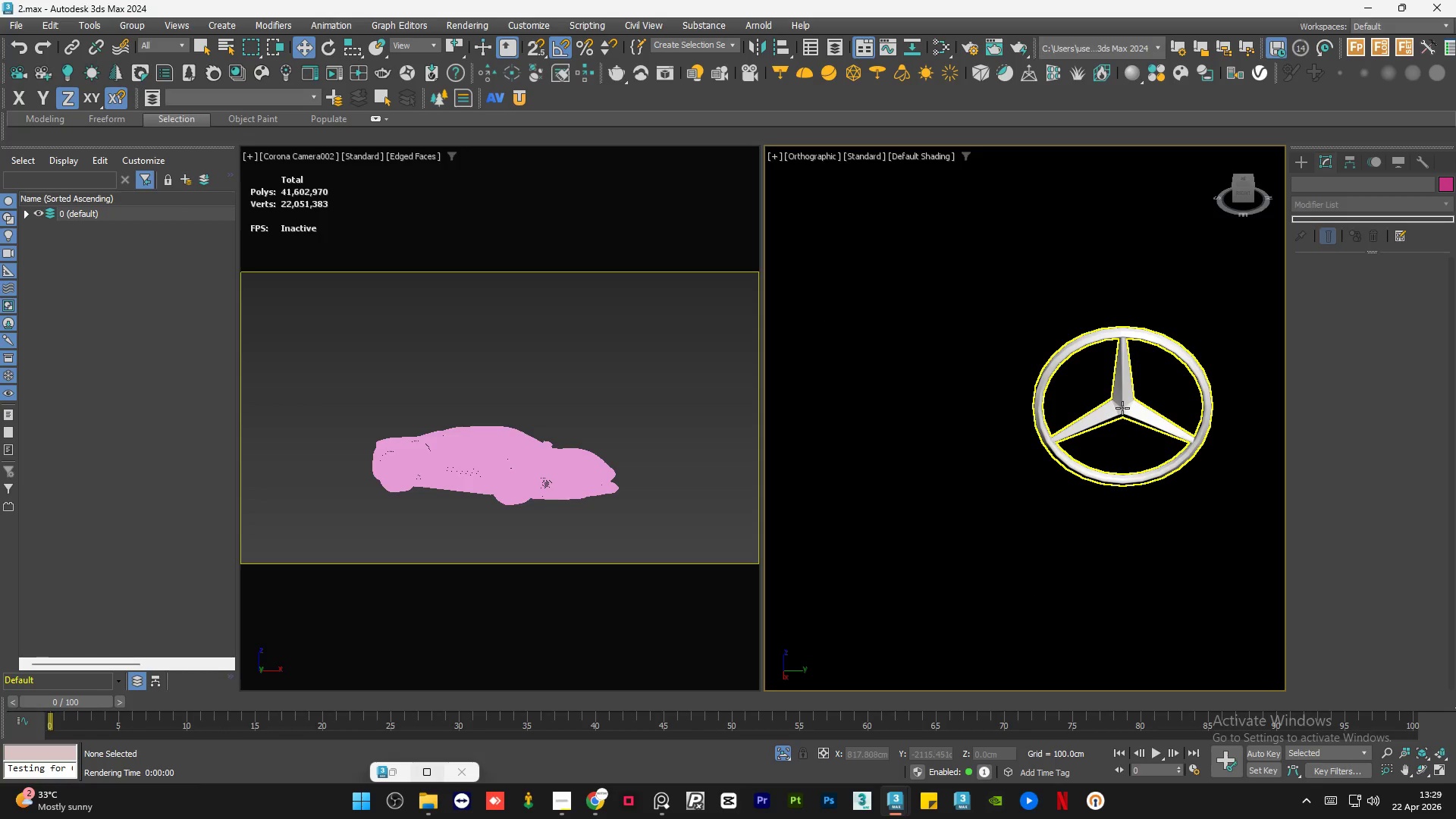 
left_click([1122, 408])
 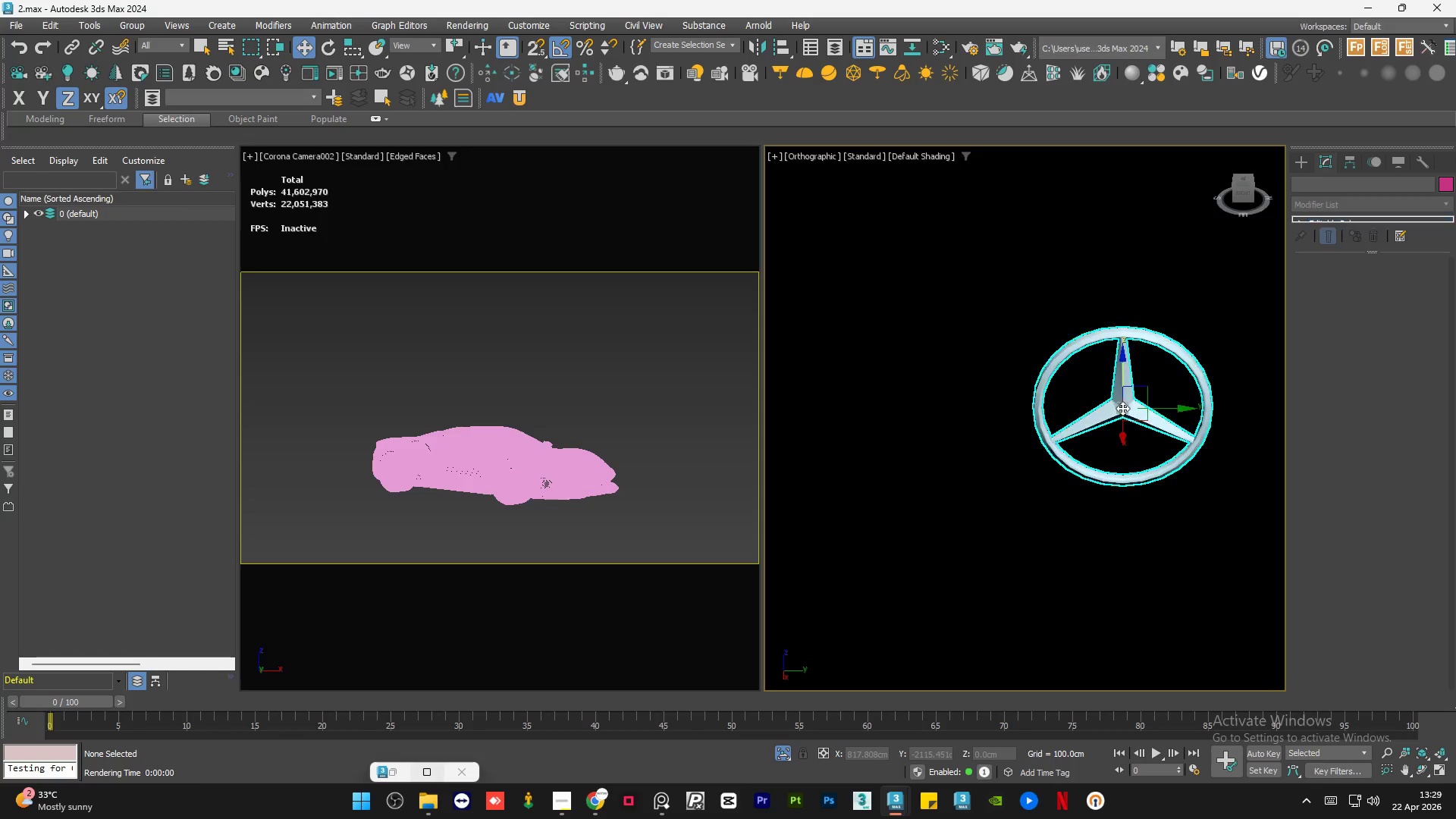 
key(Delete)
 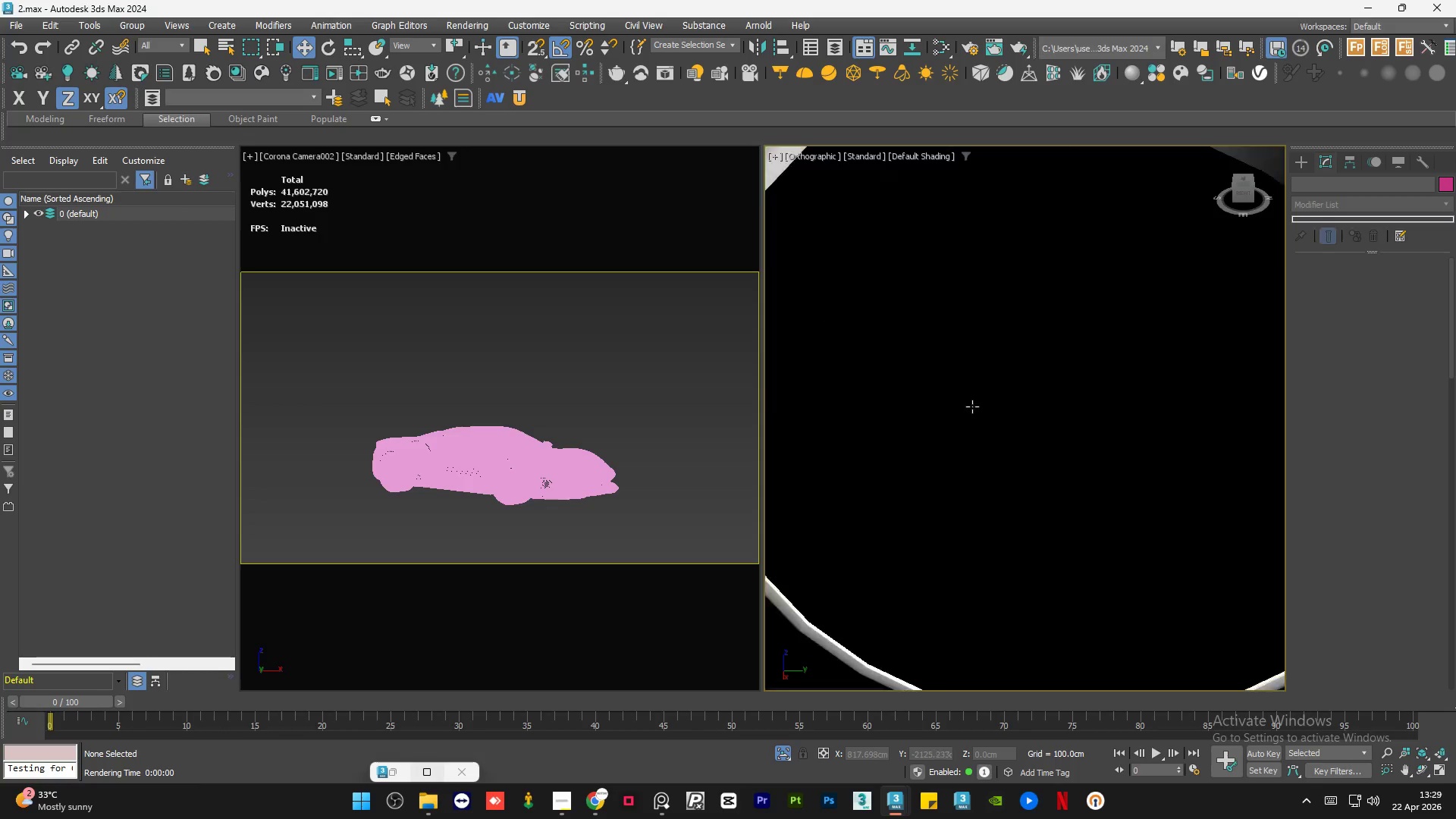 
scroll: coordinate [945, 405], scroll_direction: down, amount: 8.0
 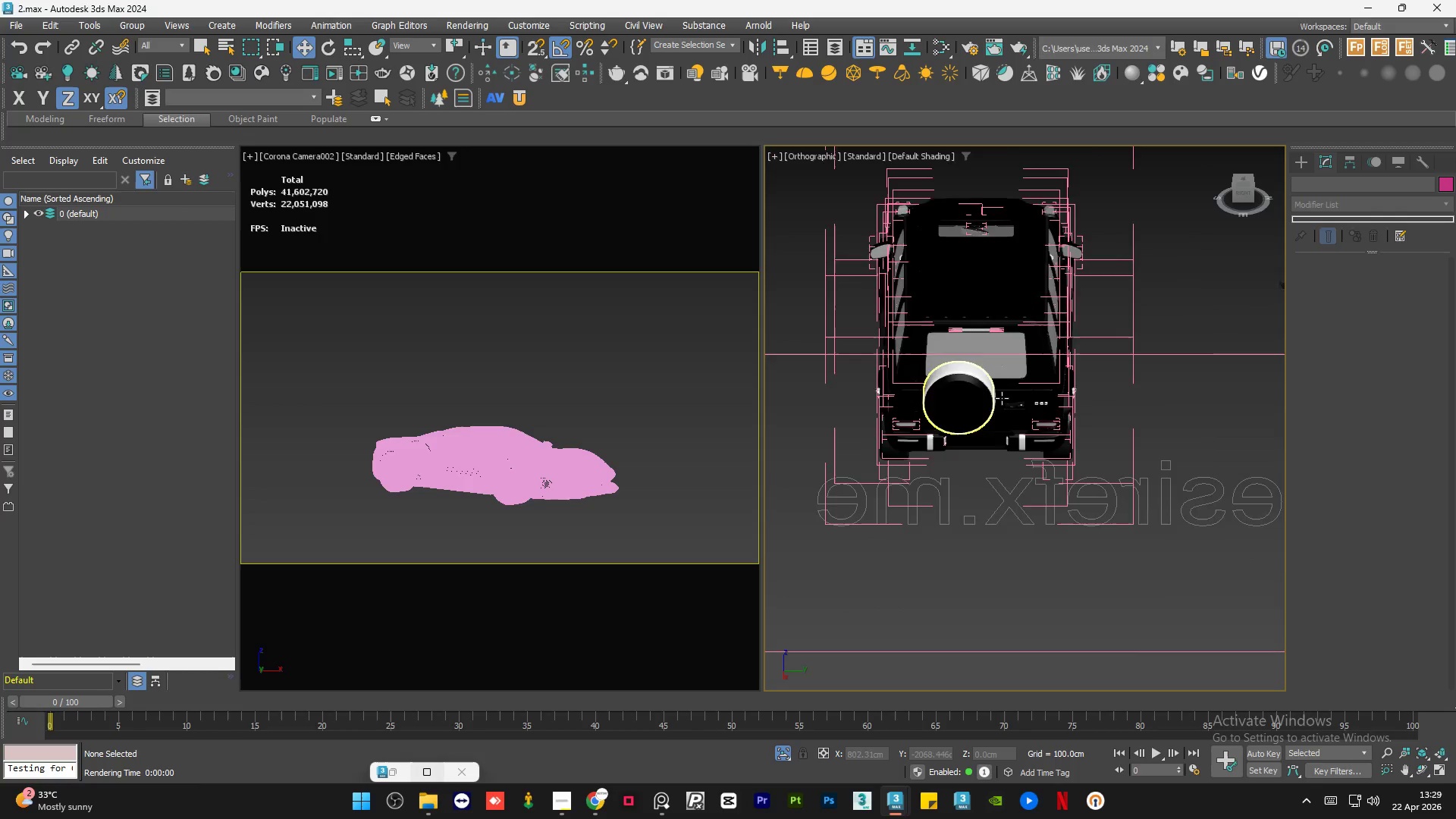 
scroll: coordinate [1056, 414], scroll_direction: up, amount: 8.0
 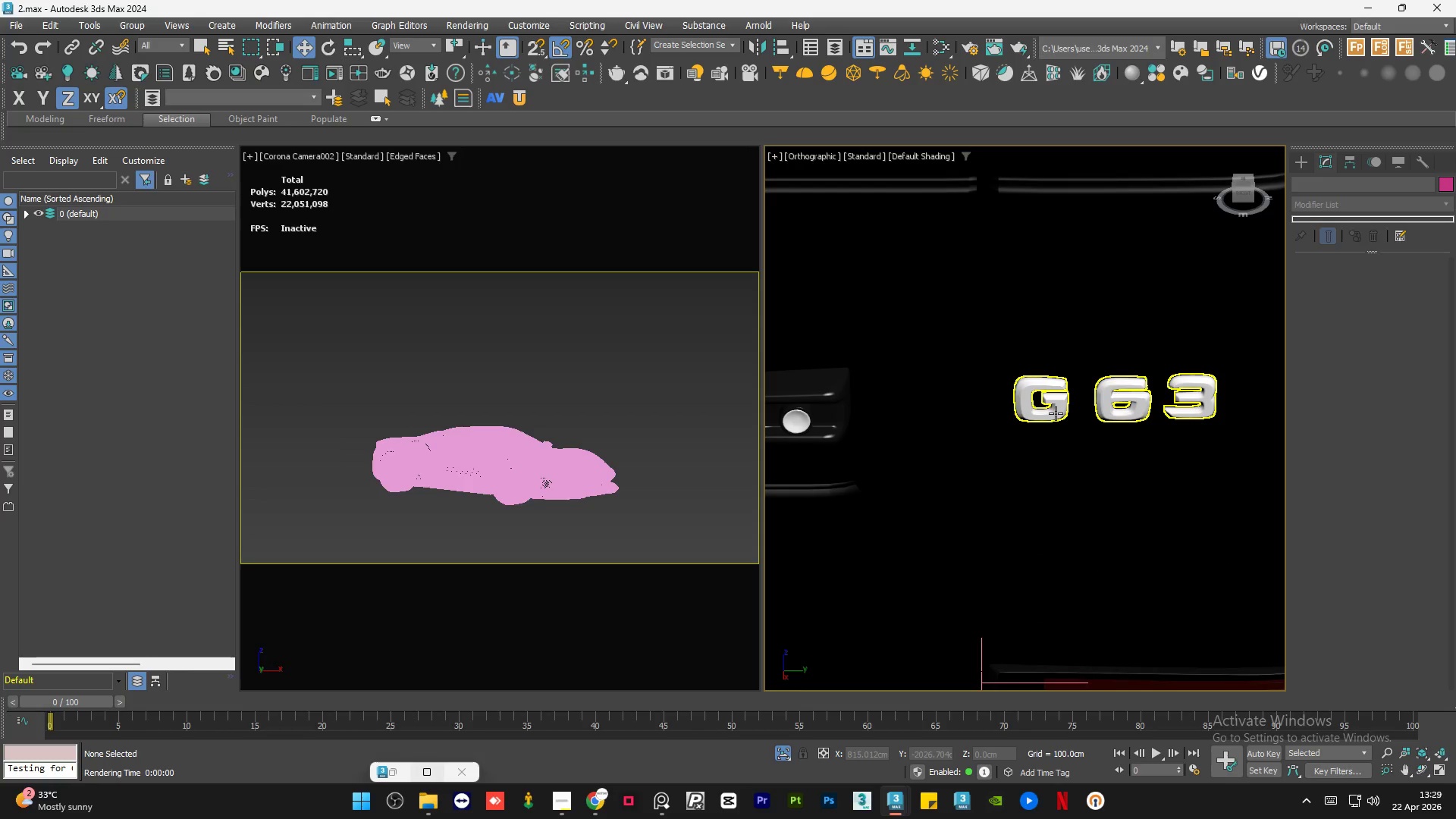 
left_click([1056, 413])
 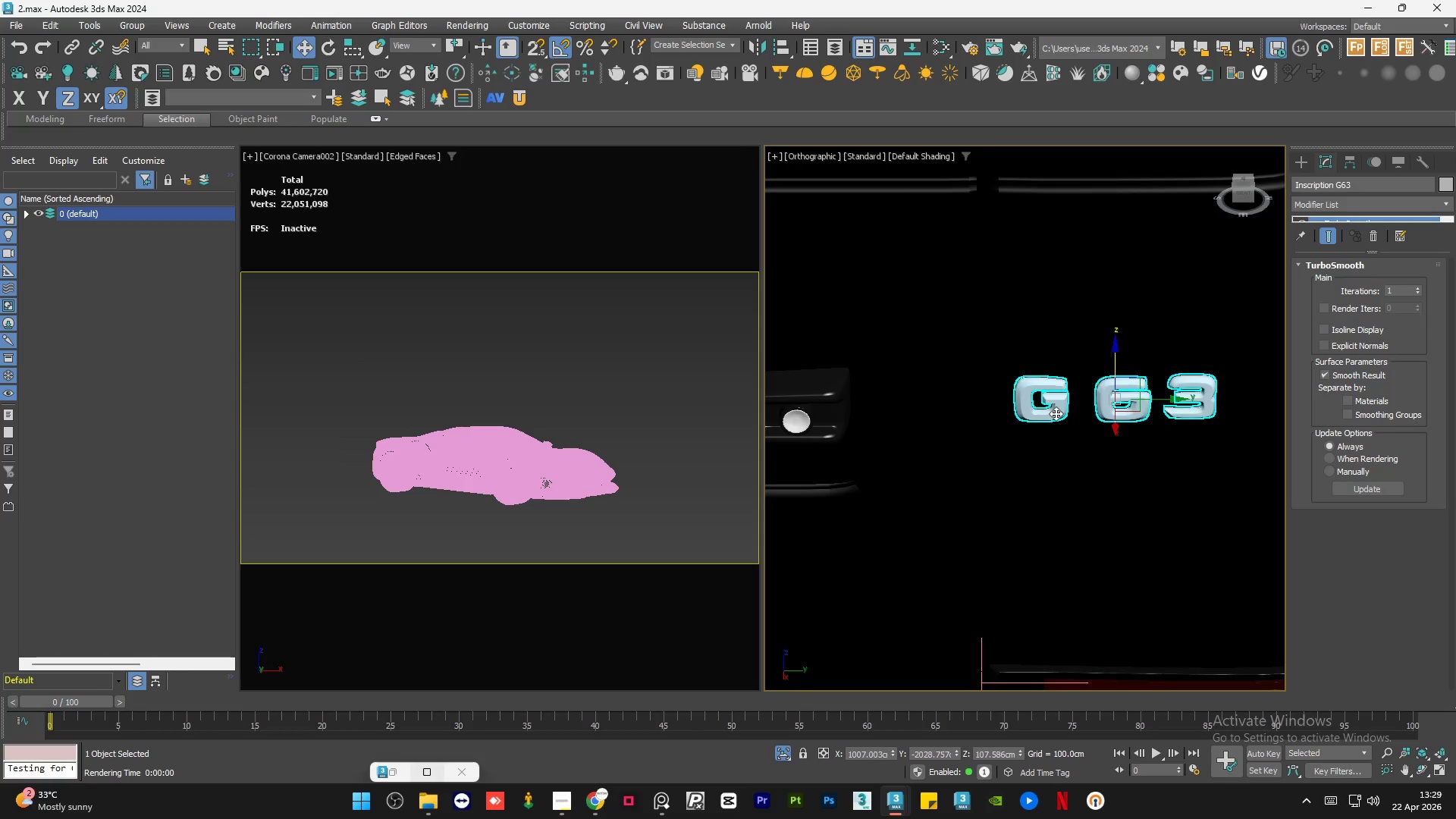 
key(Delete)
 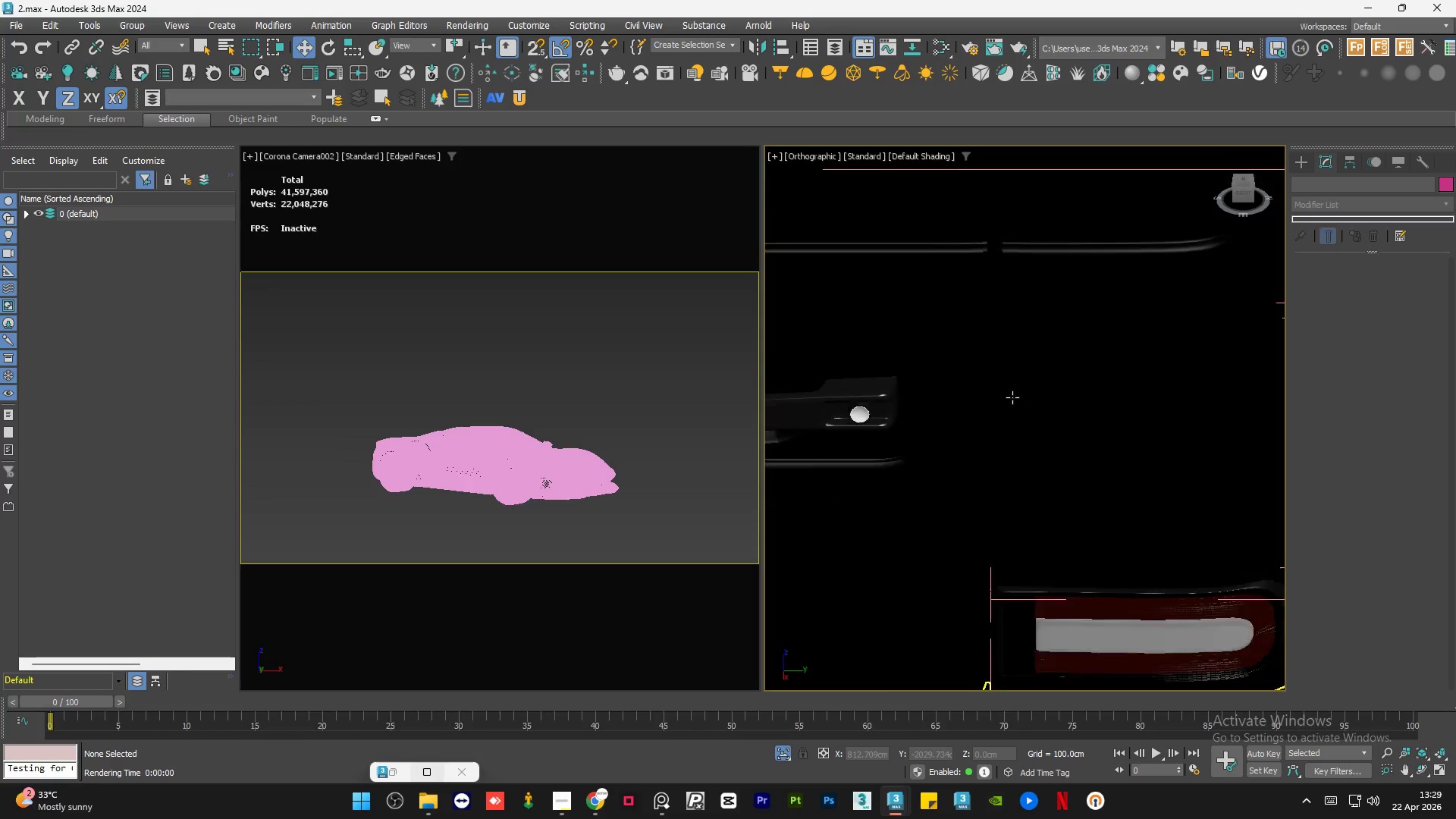 
scroll: coordinate [1021, 408], scroll_direction: down, amount: 7.0
 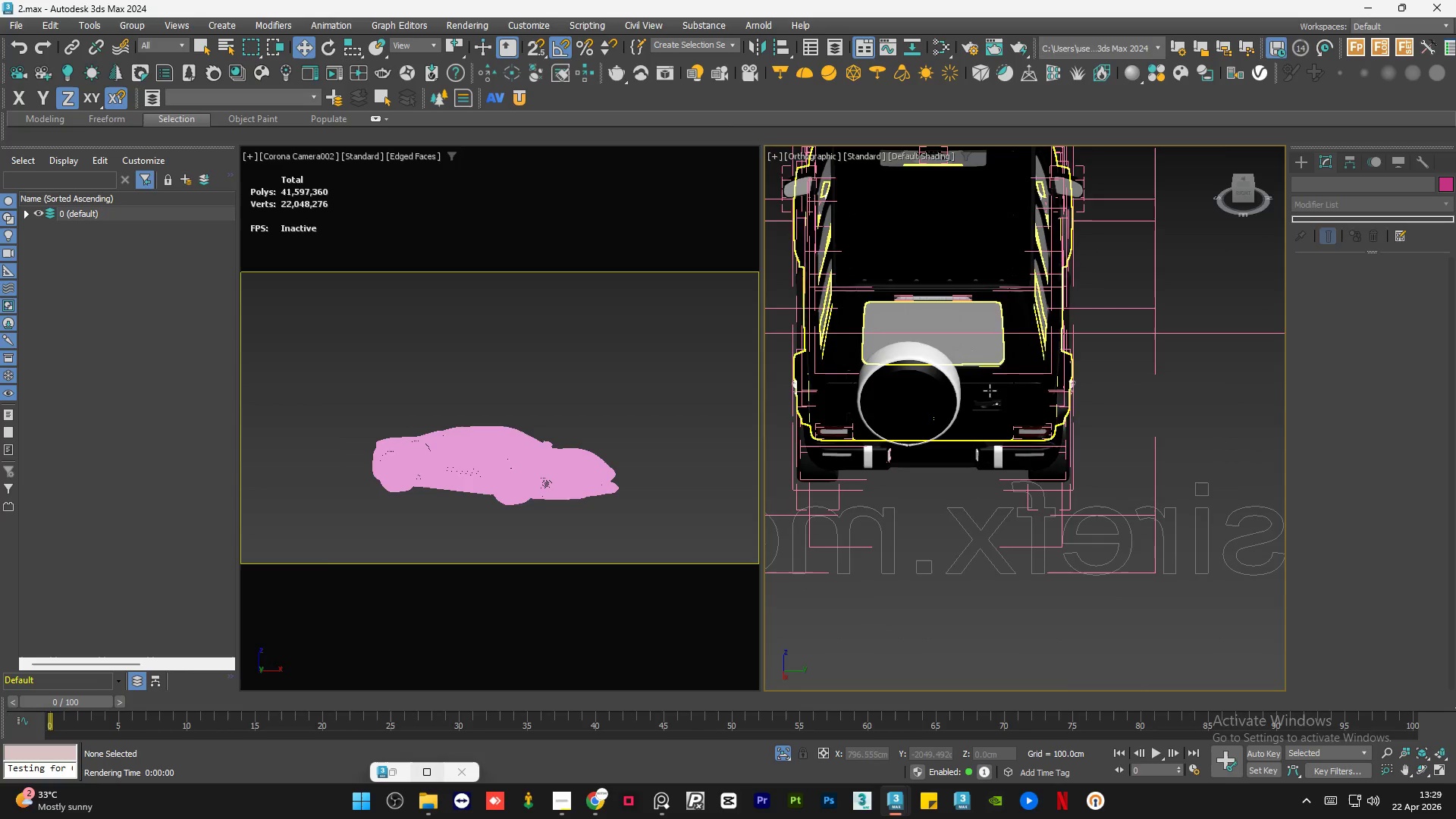 
scroll: coordinate [984, 400], scroll_direction: up, amount: 4.0
 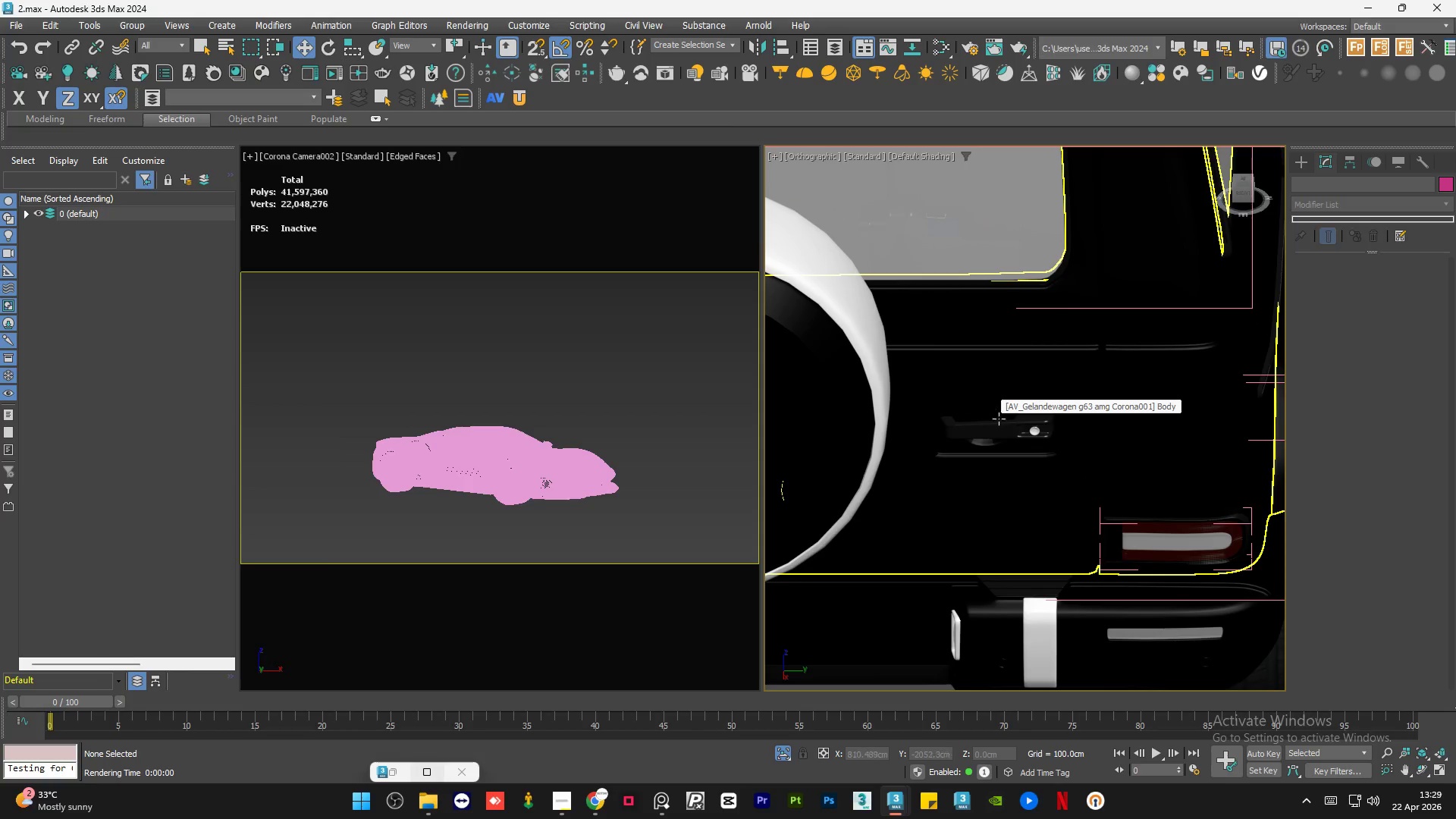 
scroll: coordinate [1021, 426], scroll_direction: down, amount: 6.0
 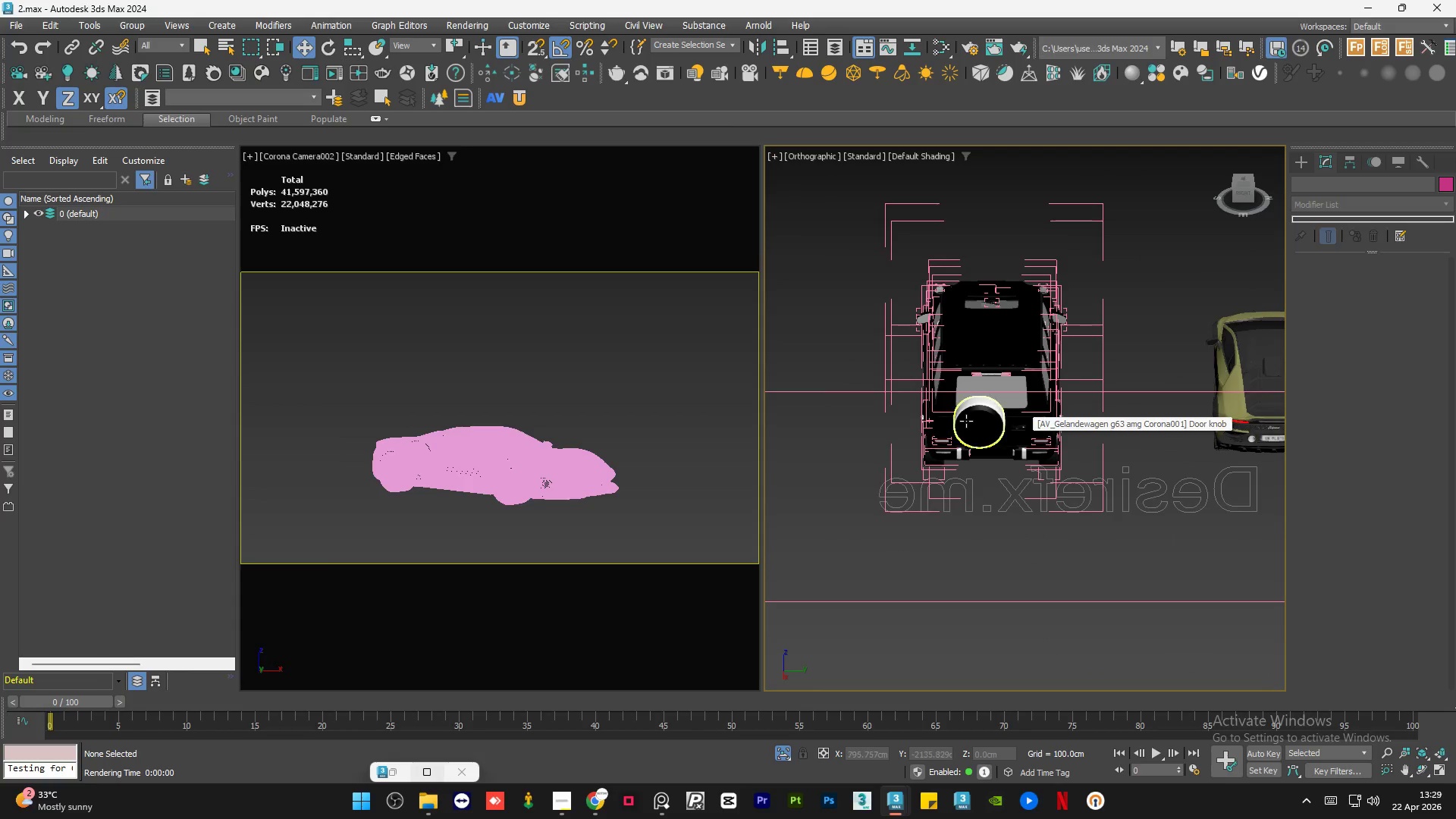 
left_click([966, 421])
 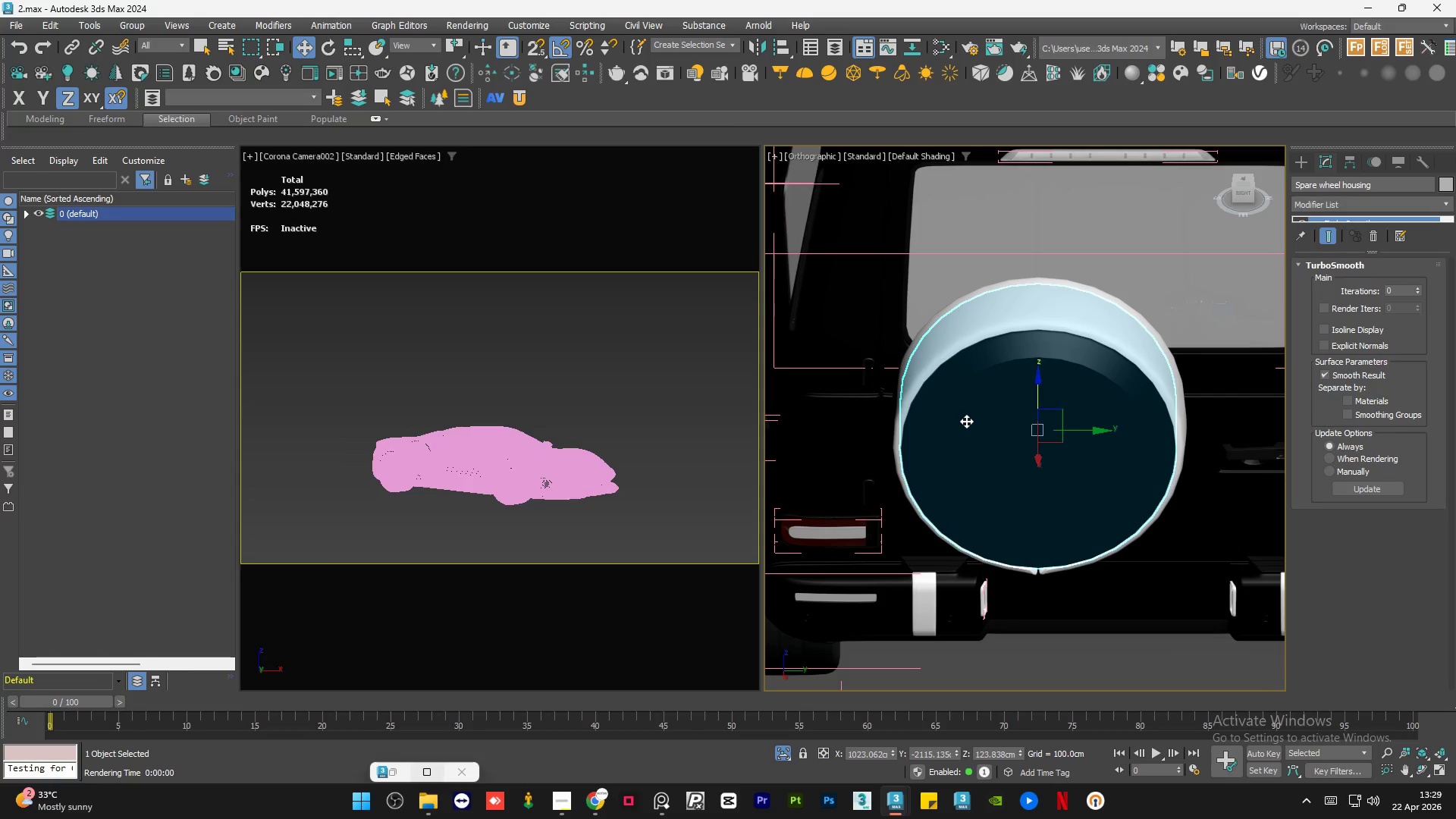 
scroll: coordinate [966, 421], scroll_direction: up, amount: 5.0
 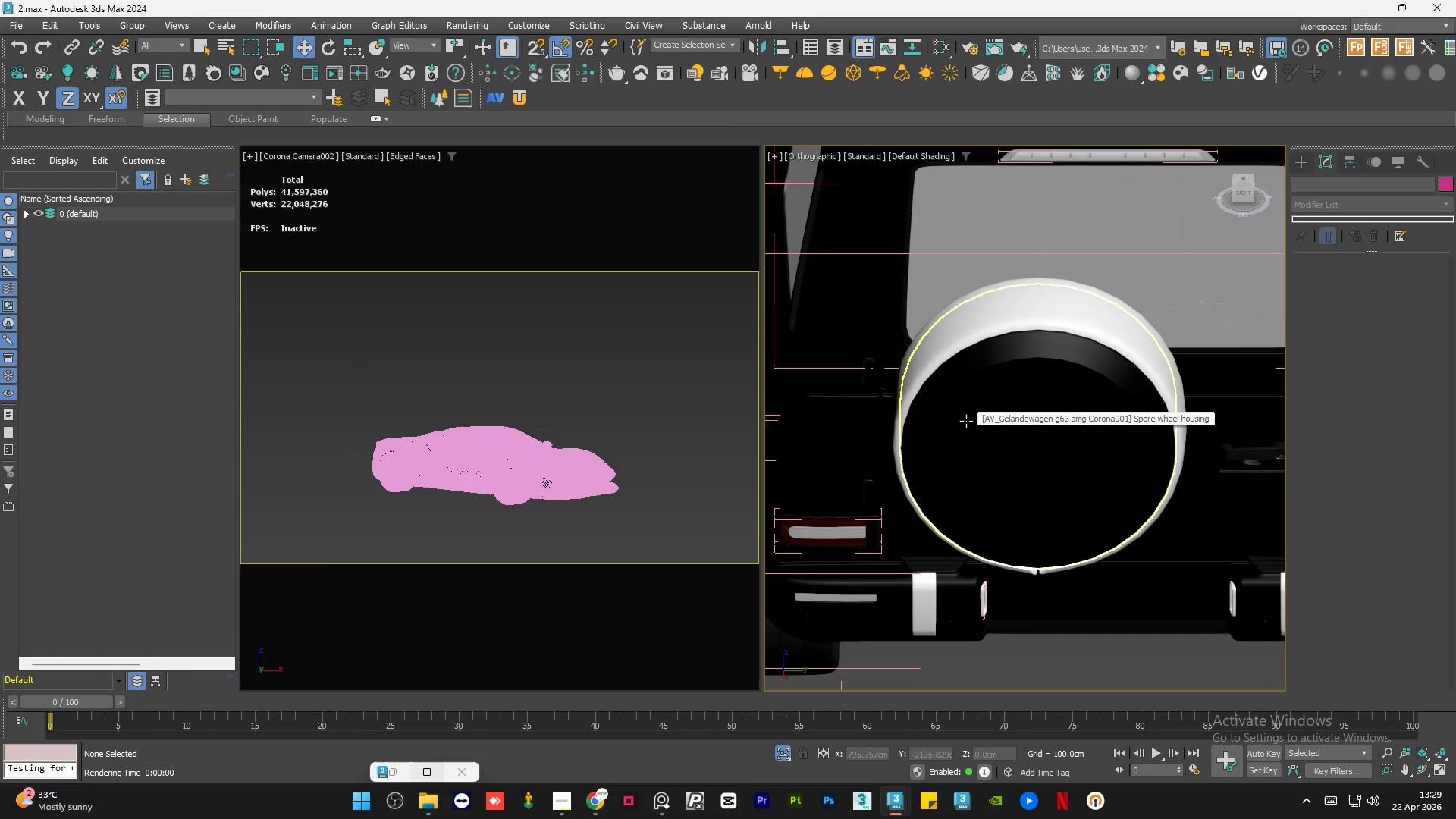 
key(Delete)
 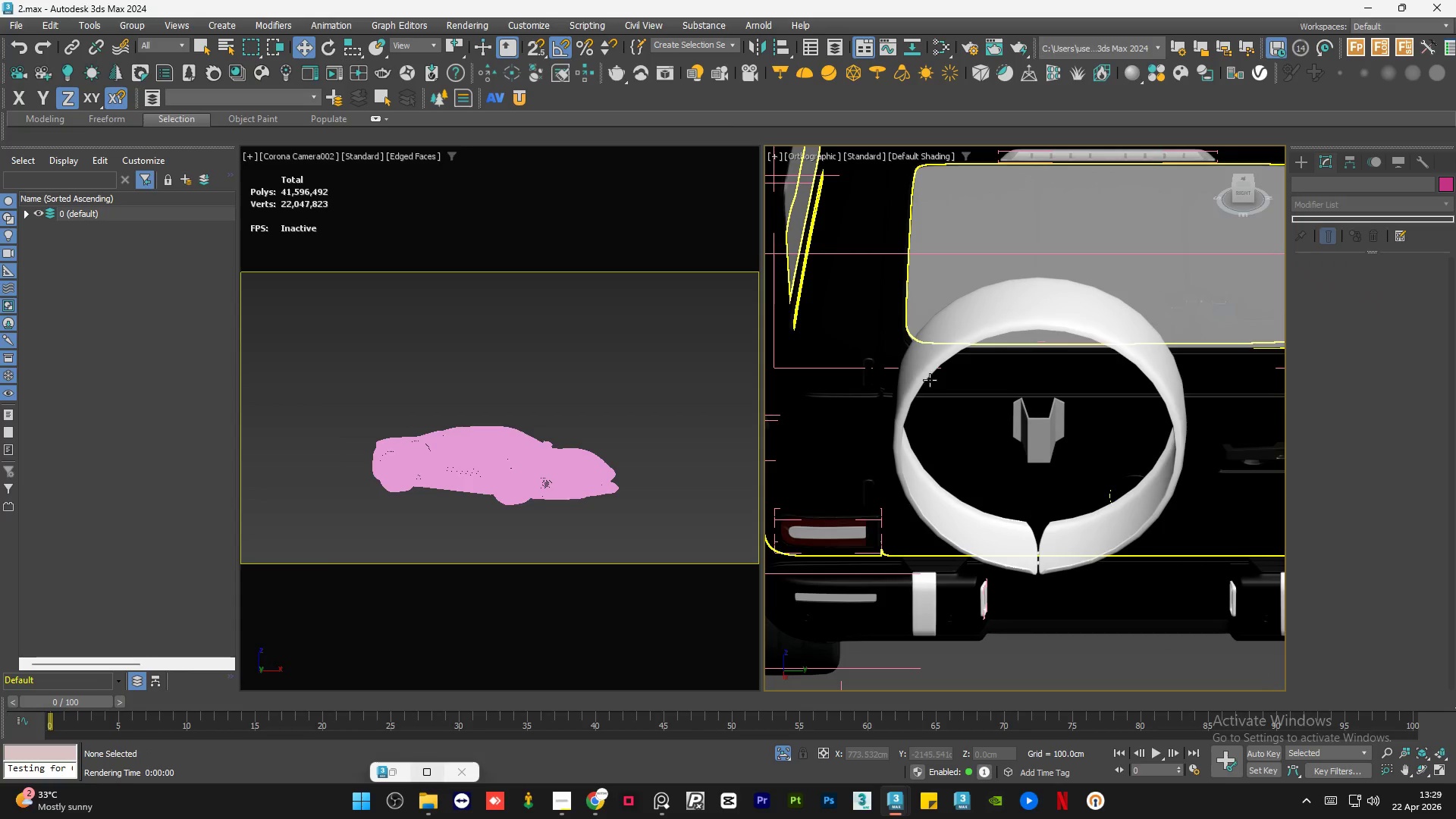 
left_click([918, 369])
 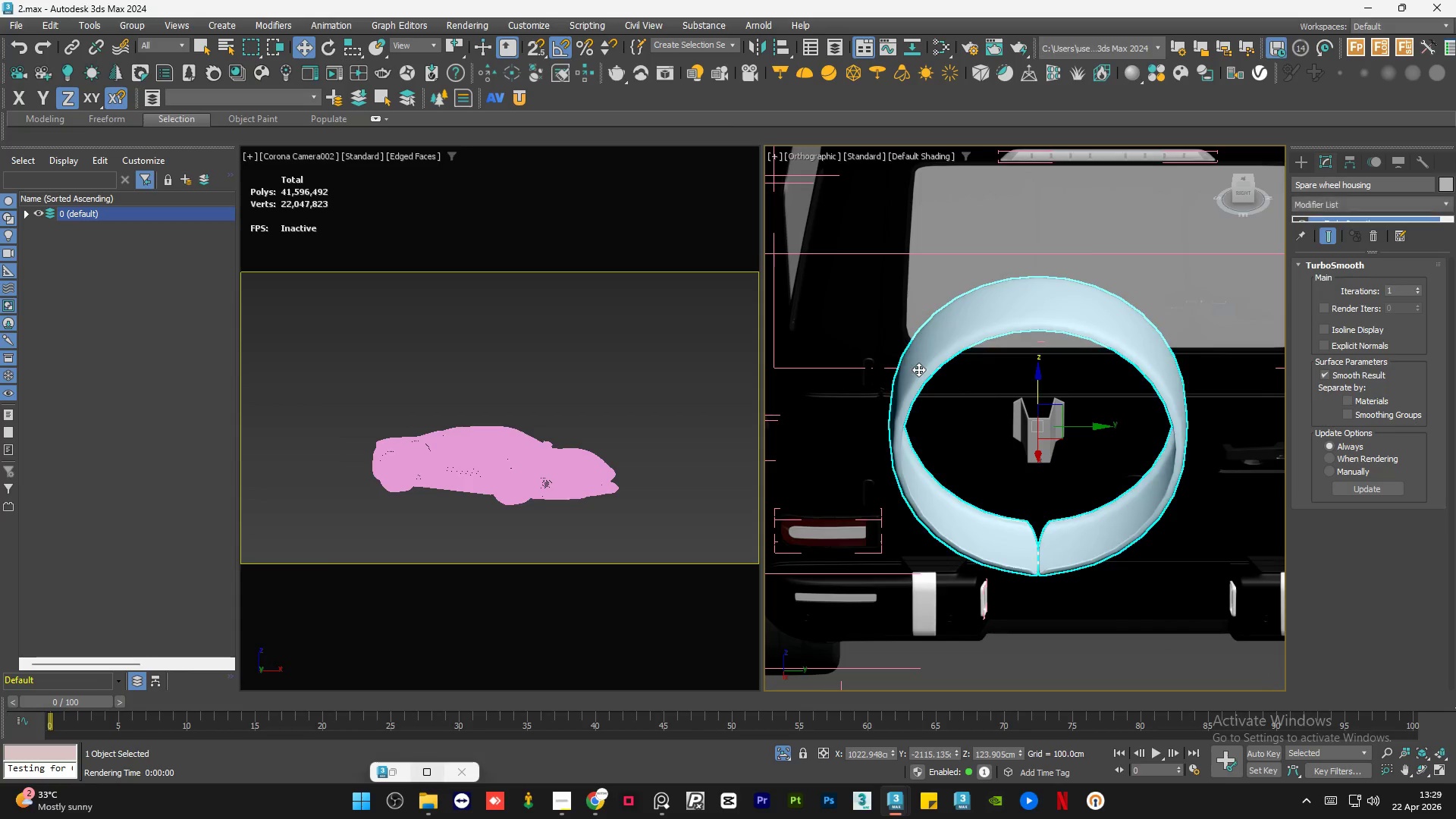 
key(Delete)
 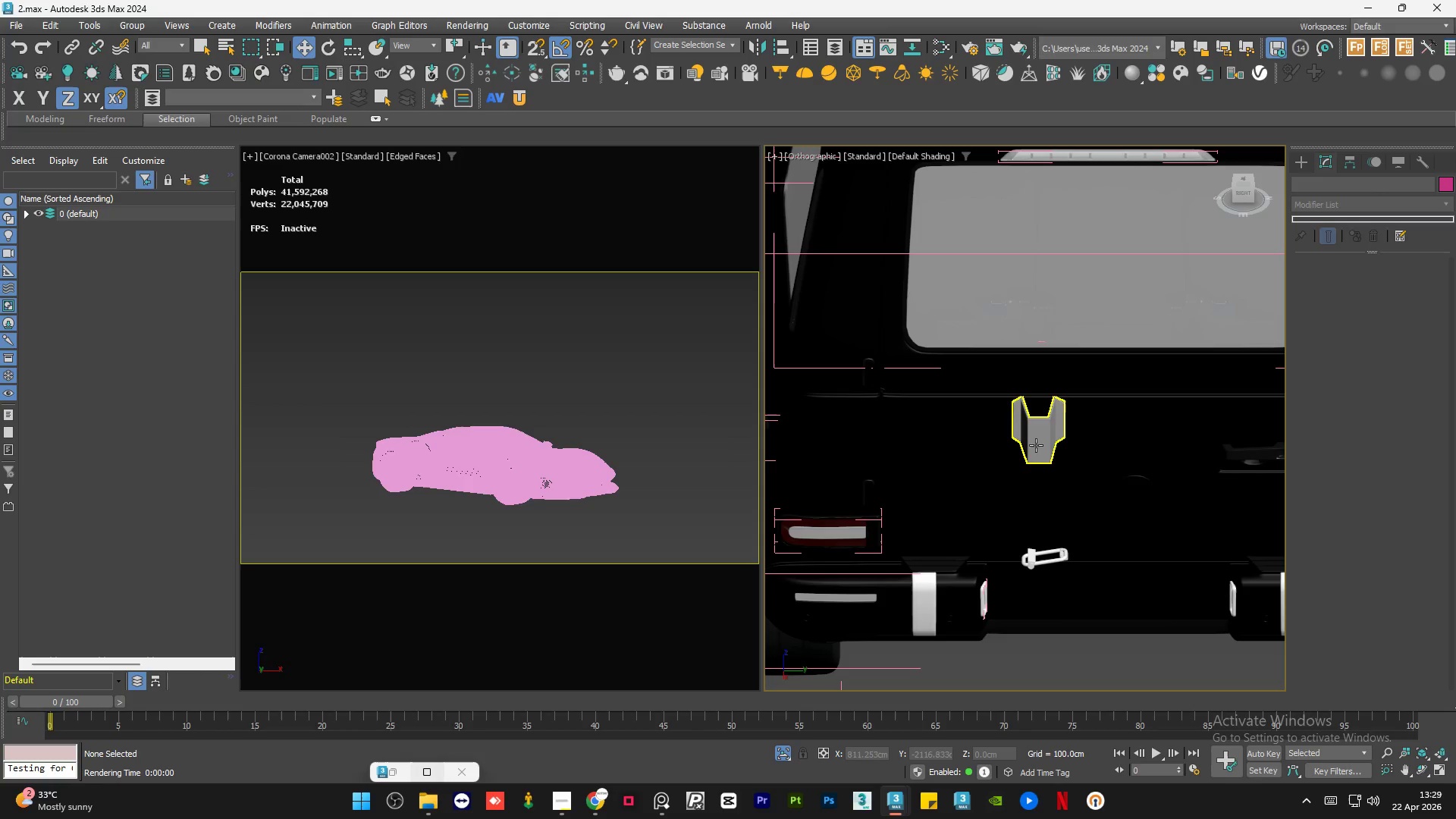 
left_click([1038, 444])
 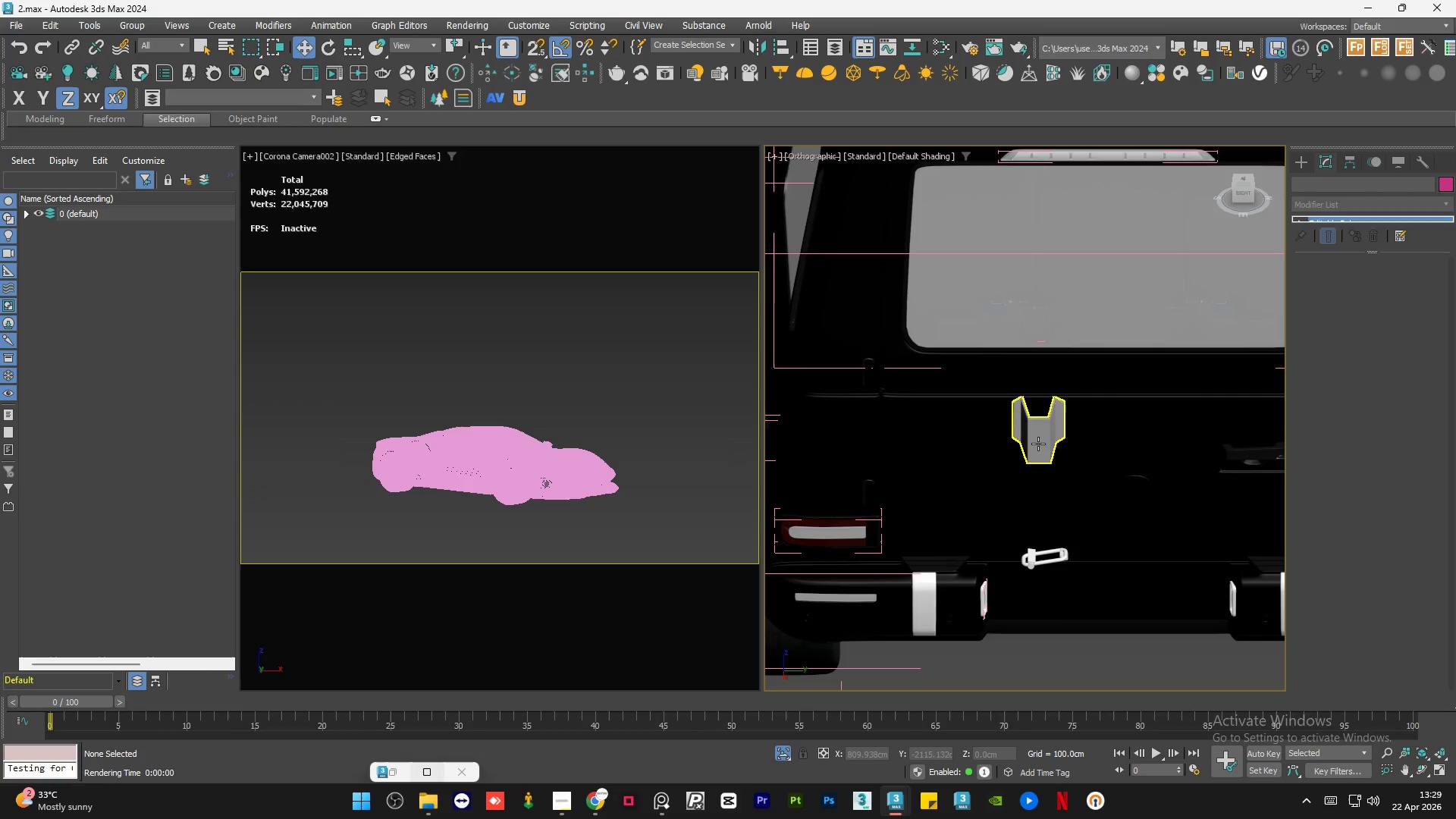 
key(Delete)
 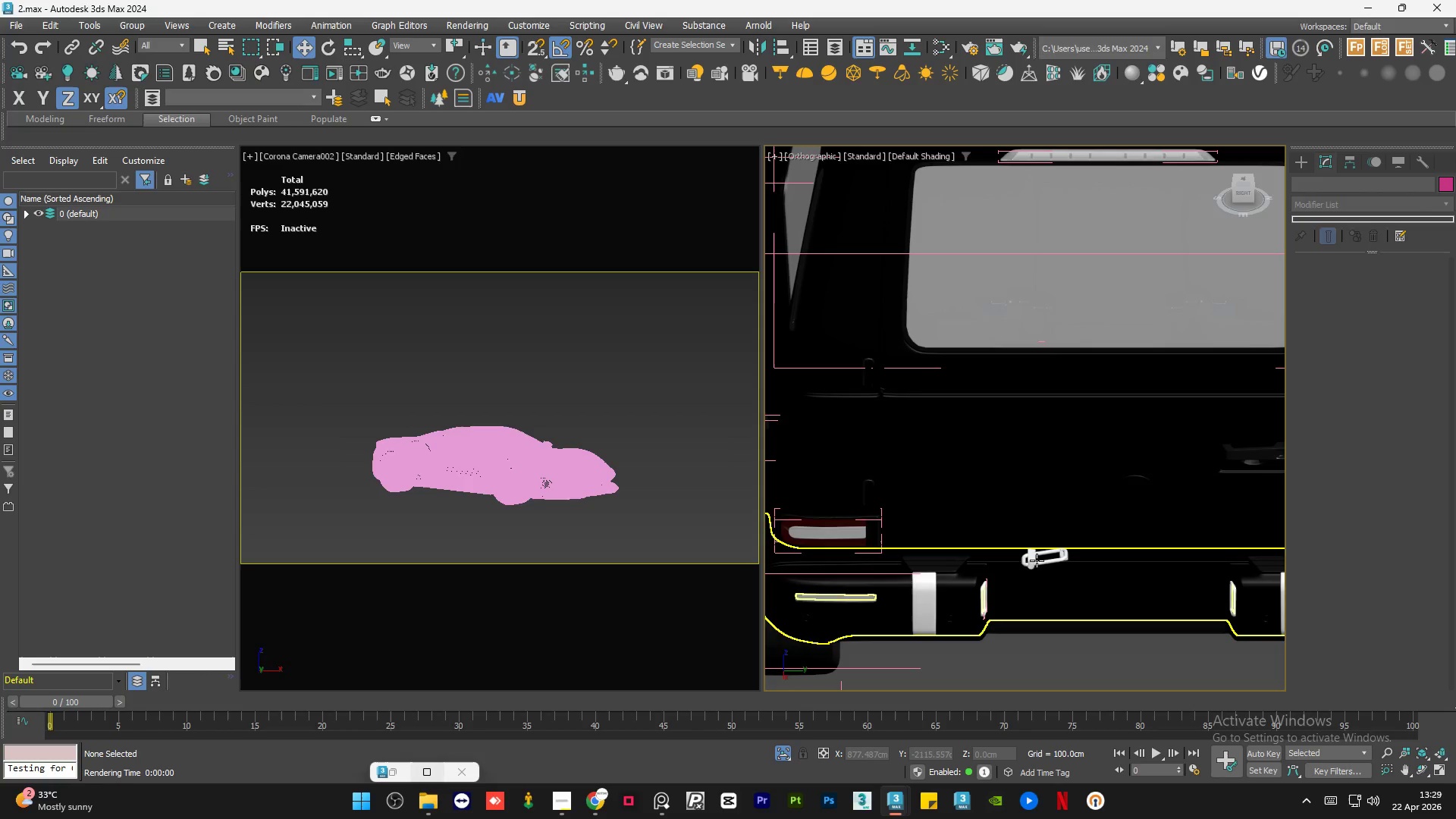 
left_click([1035, 554])
 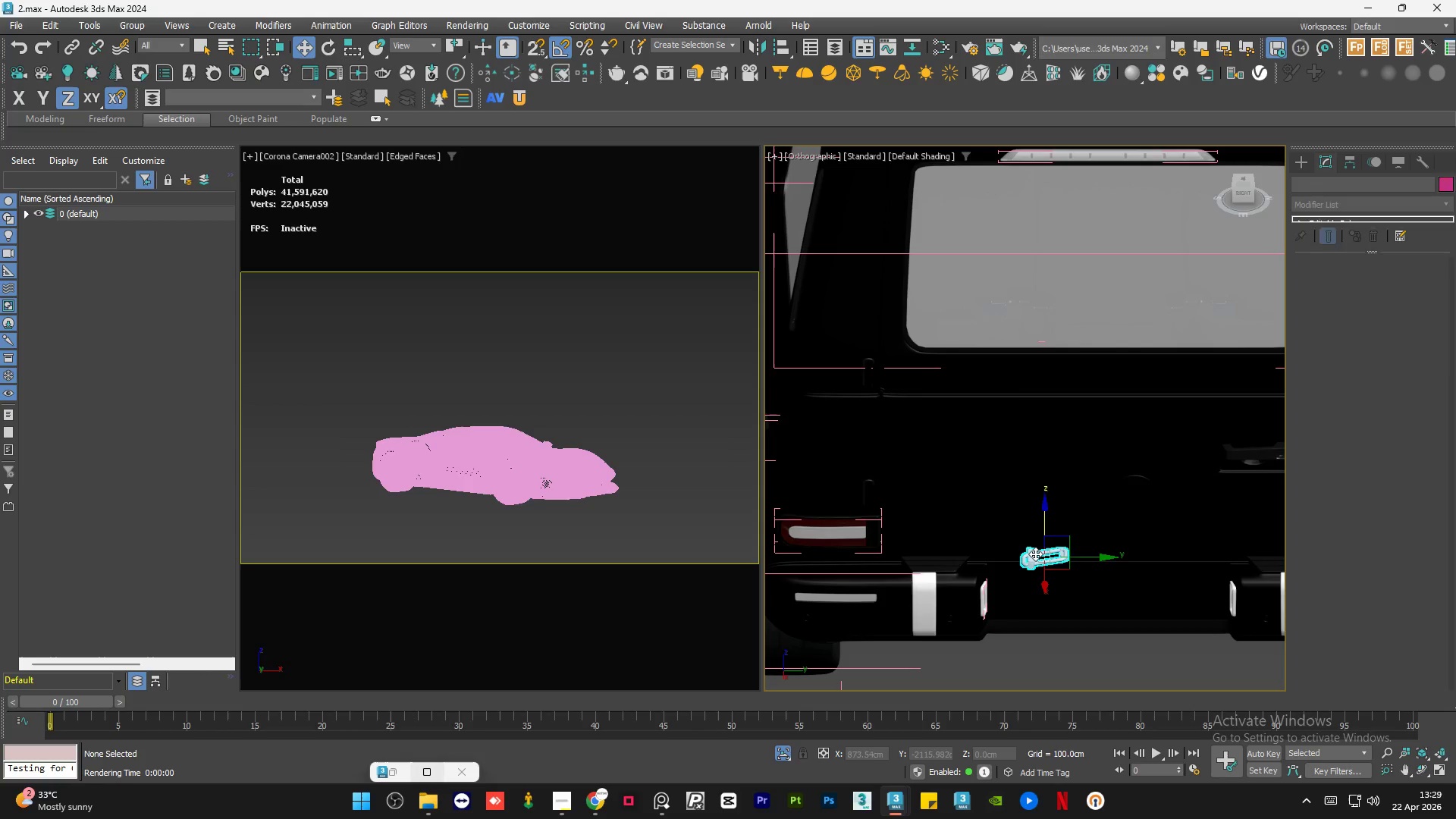 
key(Delete)
 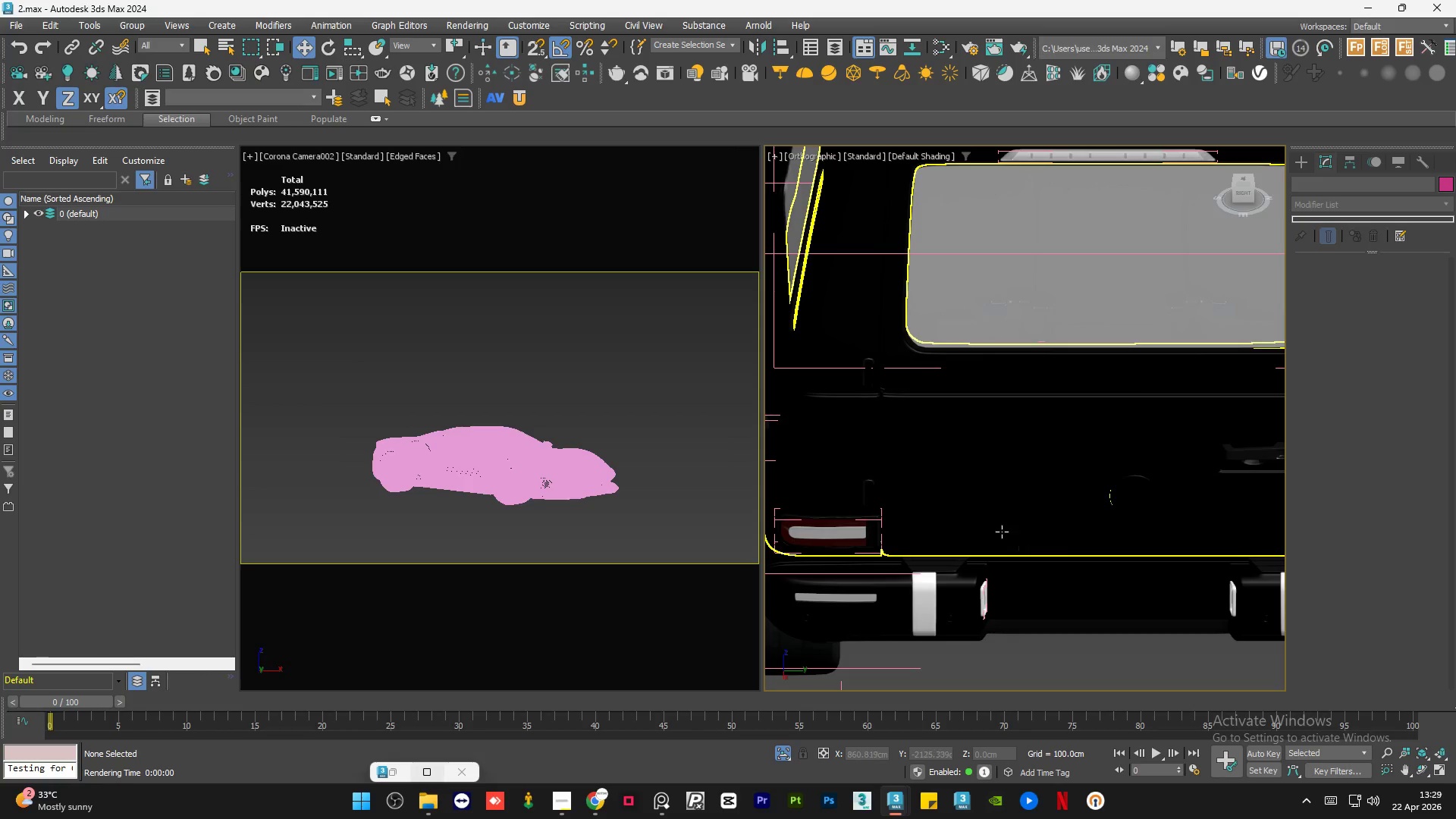 
scroll: coordinate [1002, 532], scroll_direction: down, amount: 3.0
 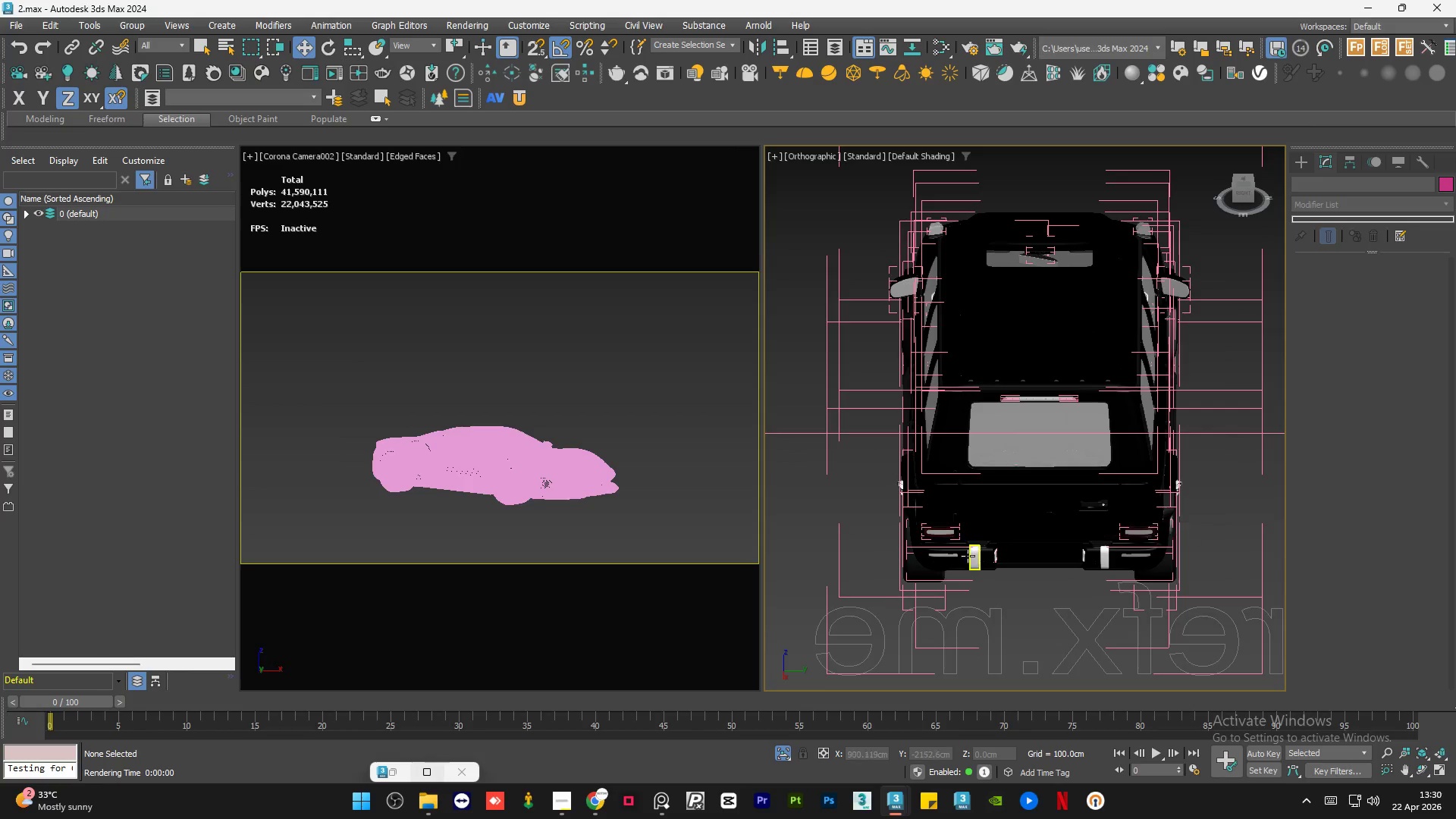 
hold_key(key=AltLeft, duration=4.39)
 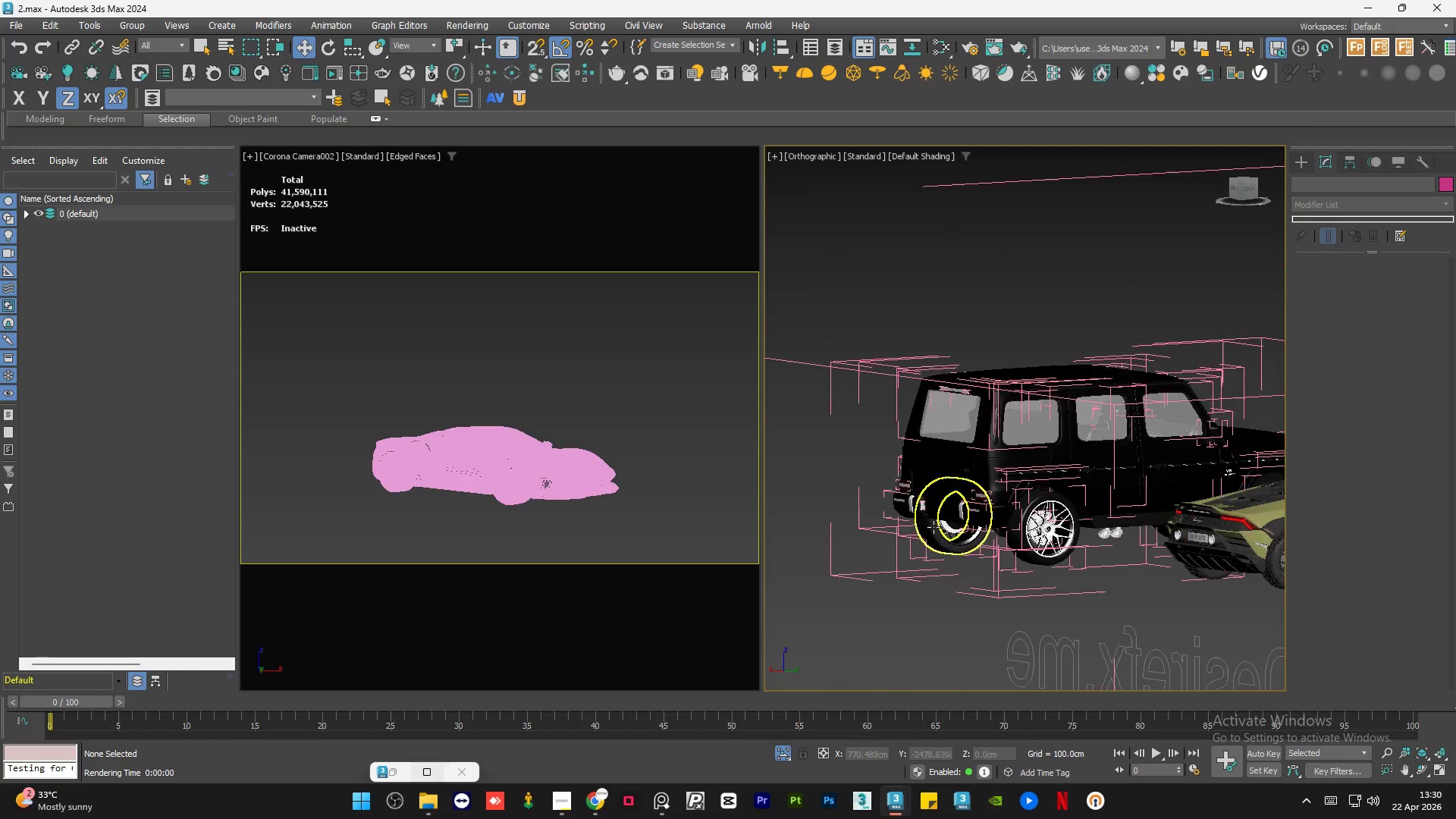 
hold_key(key=AltLeft, duration=2.14)
 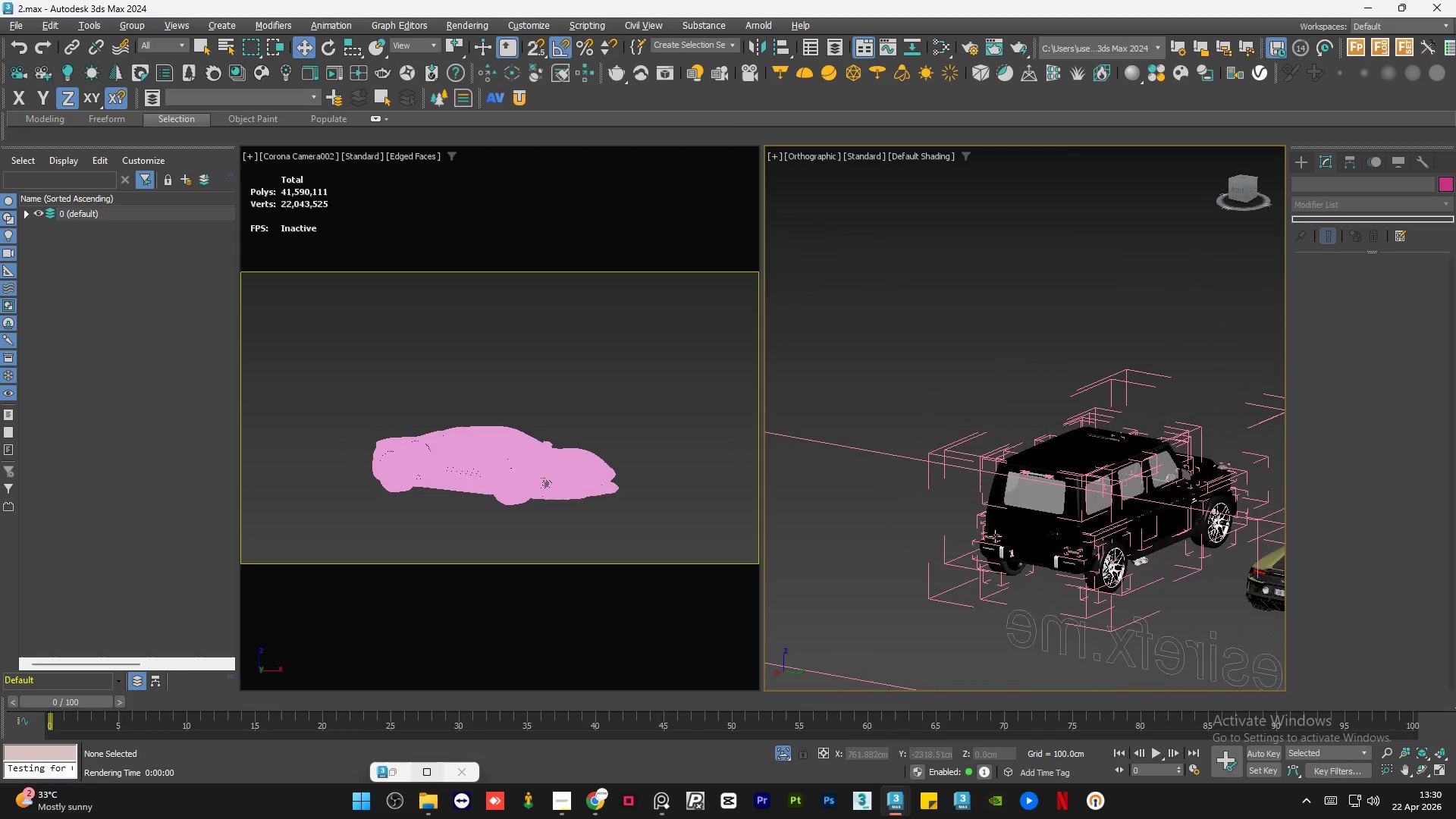 
scroll: coordinate [934, 527], scroll_direction: down, amount: 2.0
 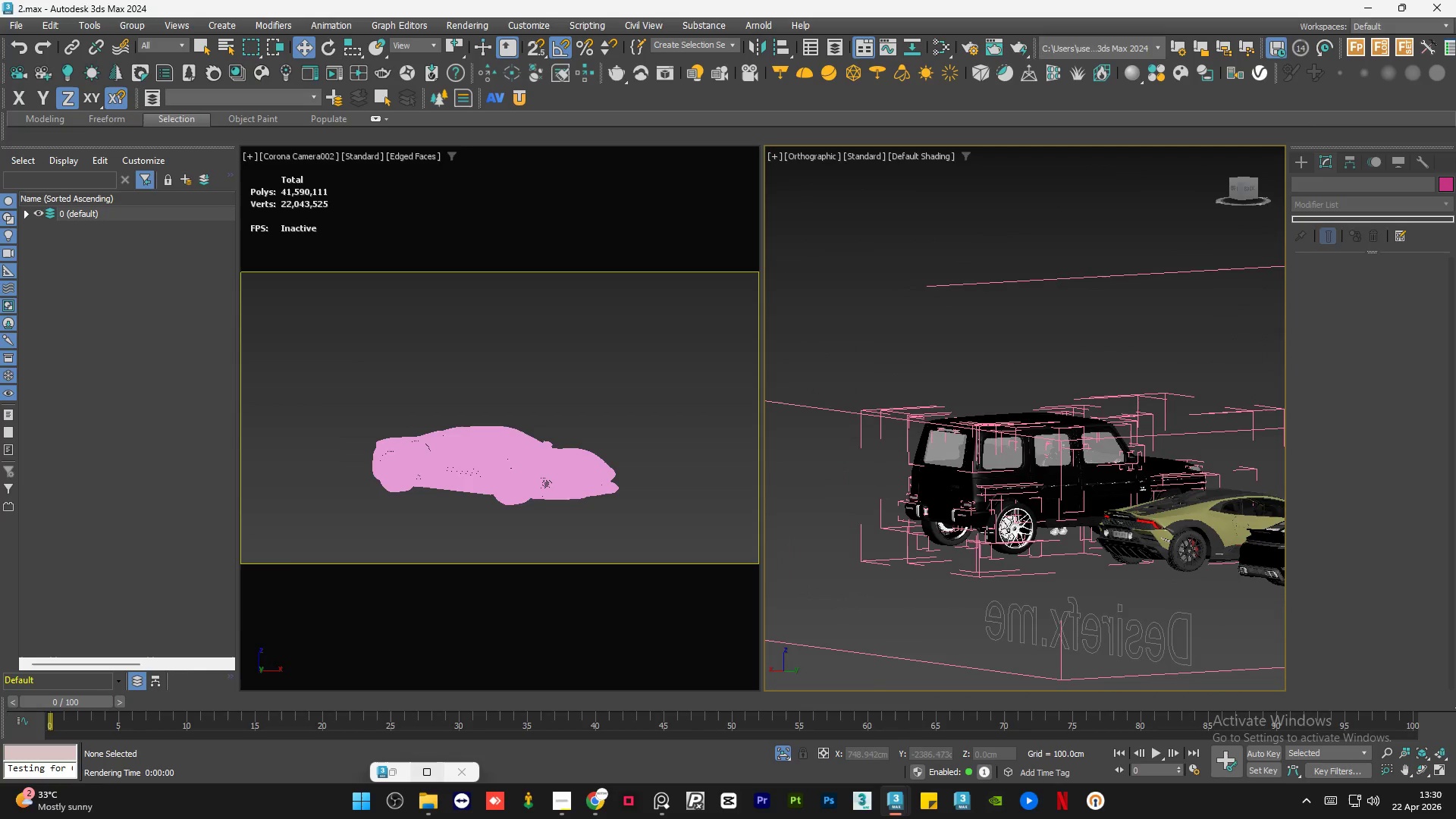 
hold_key(key=AltLeft, duration=0.8)
scroll: coordinate [1087, 577], scroll_direction: down, amount: 2.0
 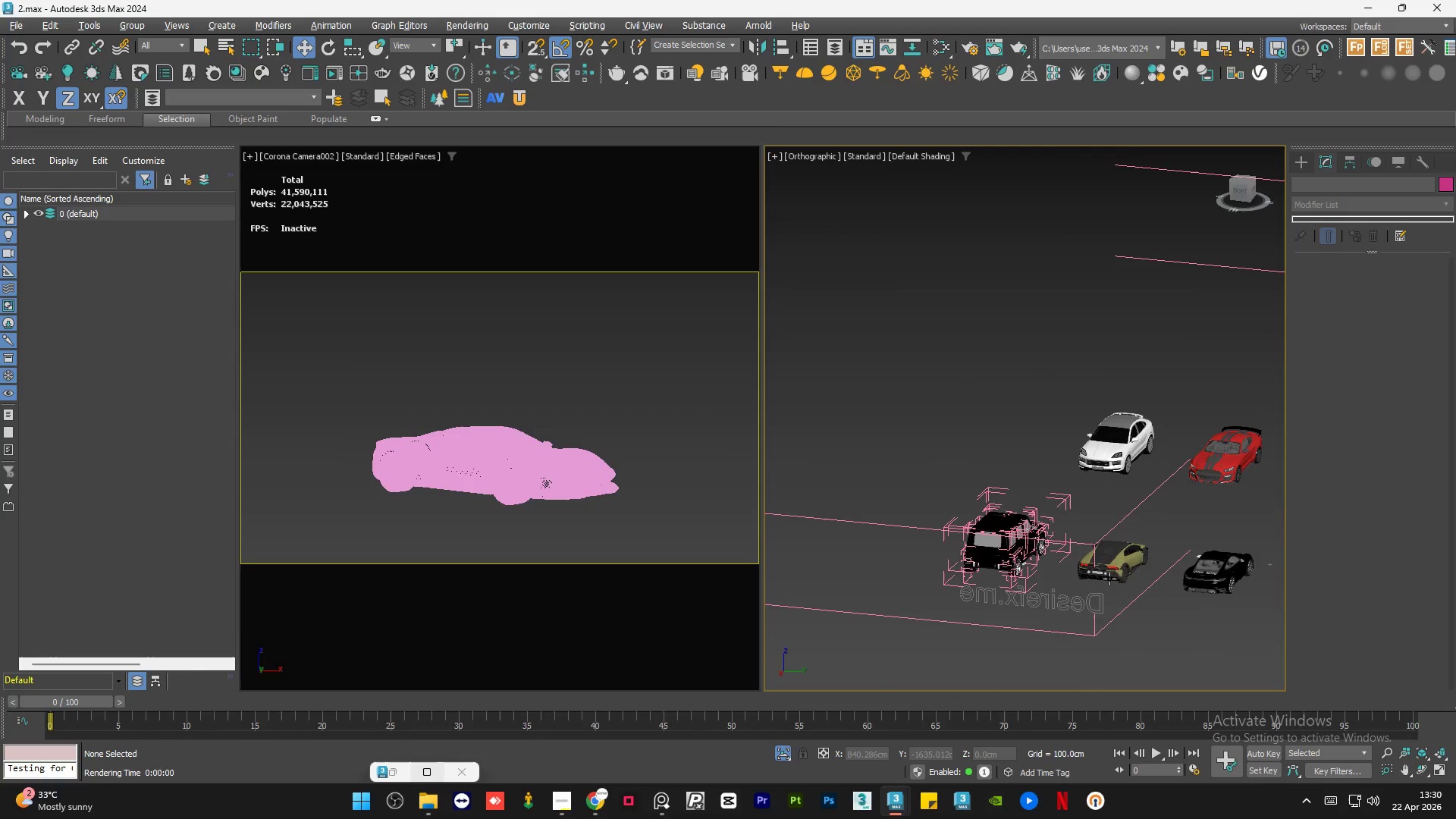 
scroll: coordinate [1164, 548], scroll_direction: up, amount: 2.0
 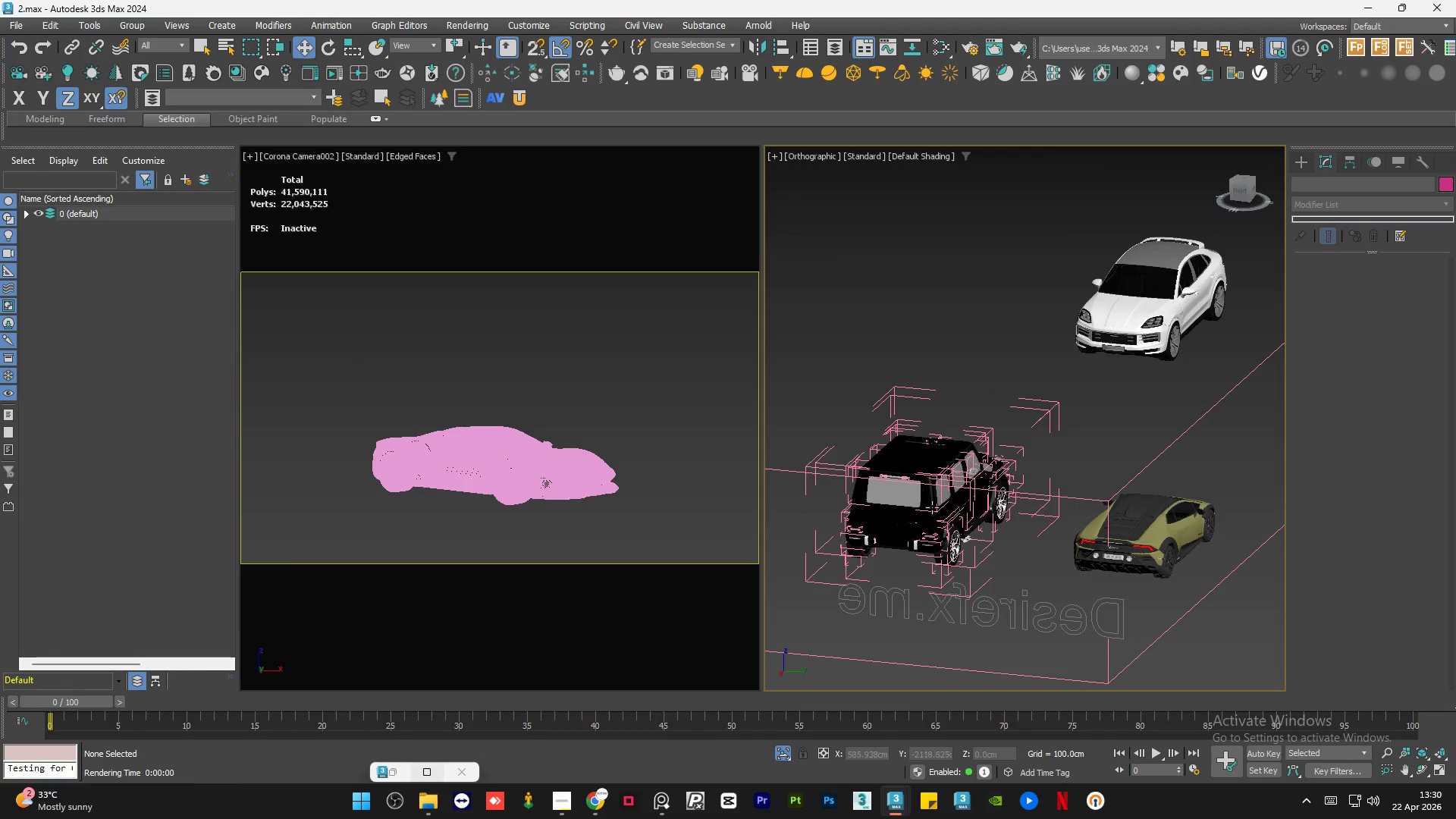 
left_click([920, 504])
 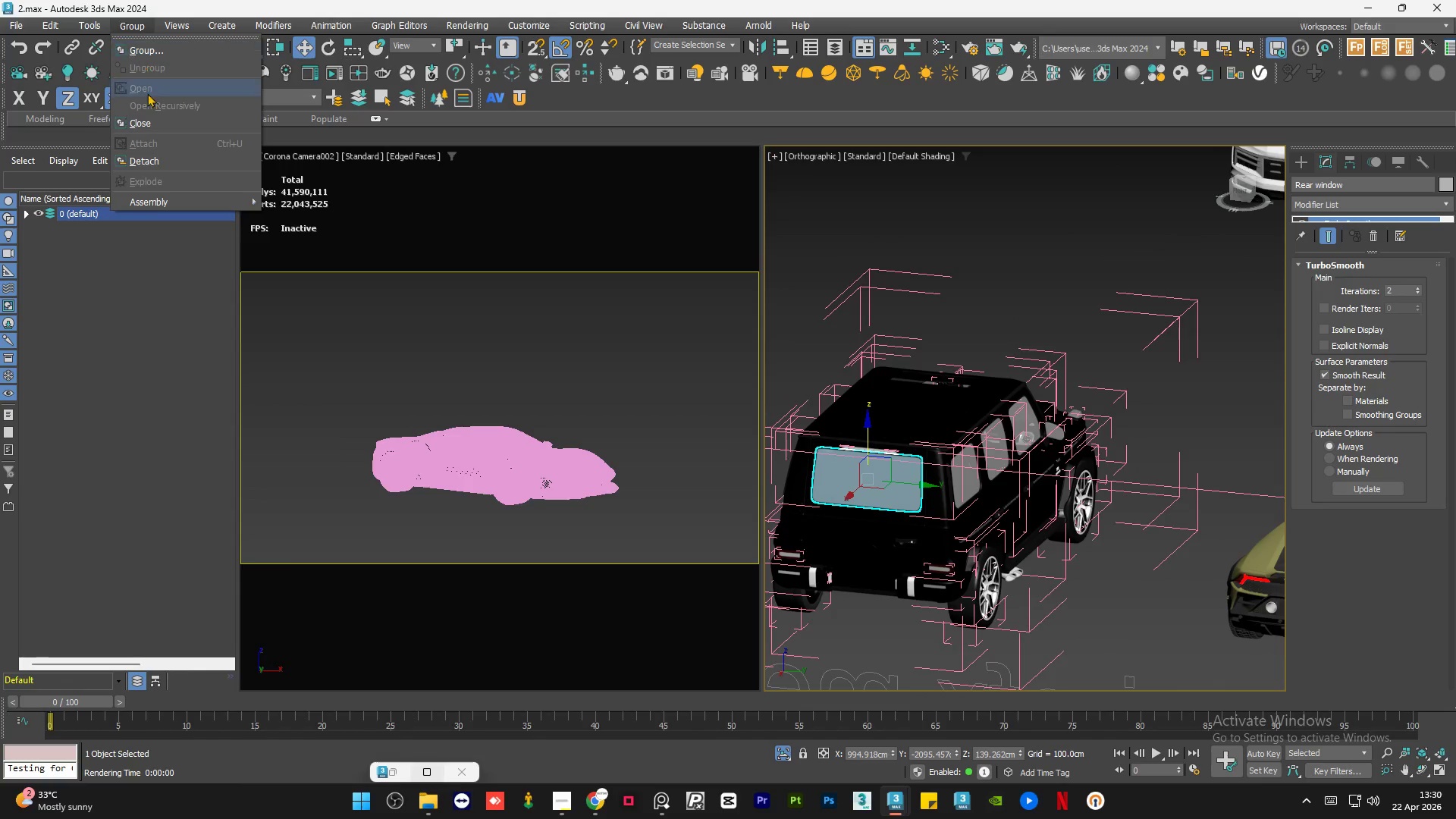 
scroll: coordinate [920, 504], scroll_direction: up, amount: 2.0
 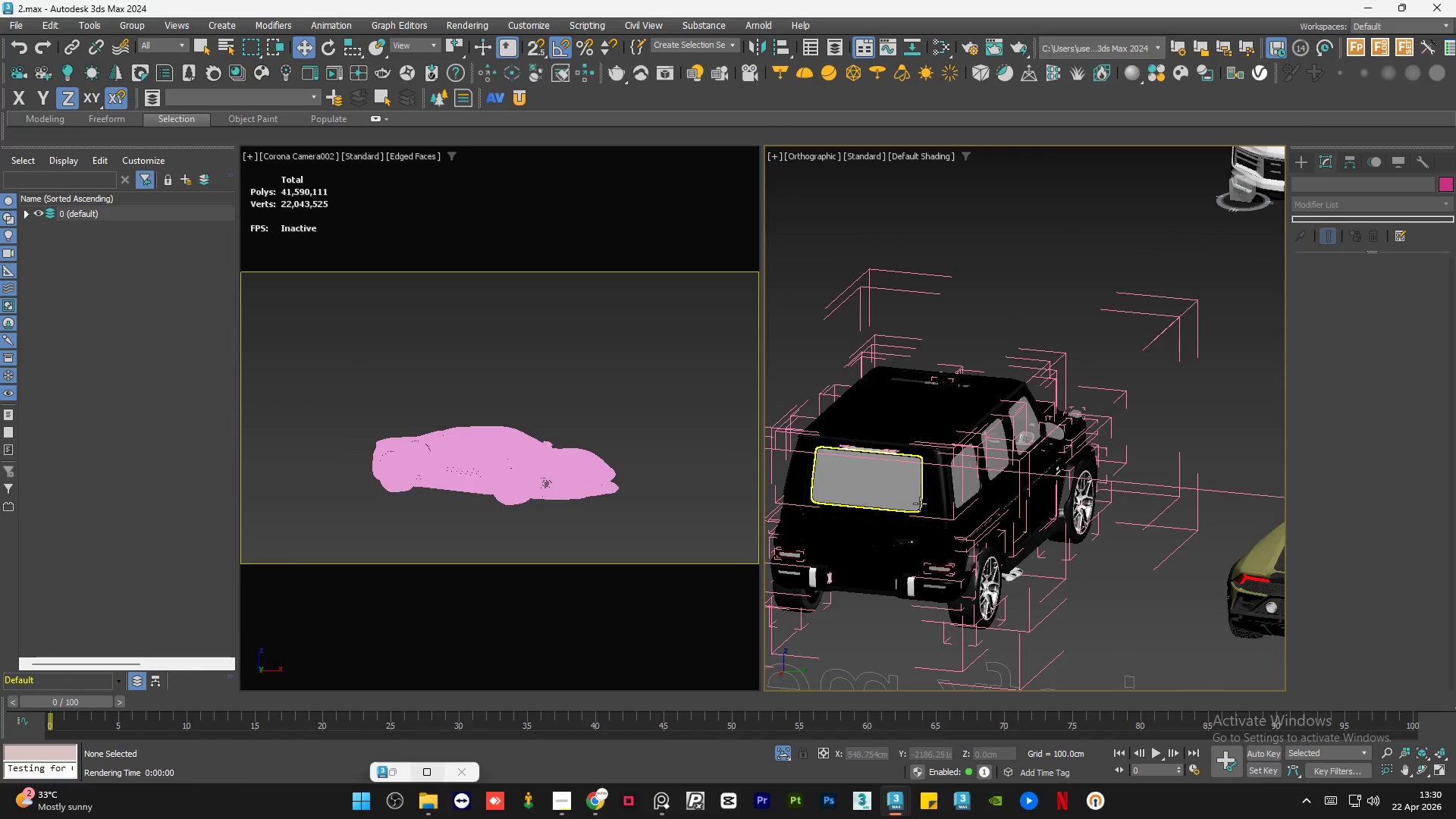 
left_click([151, 120])
 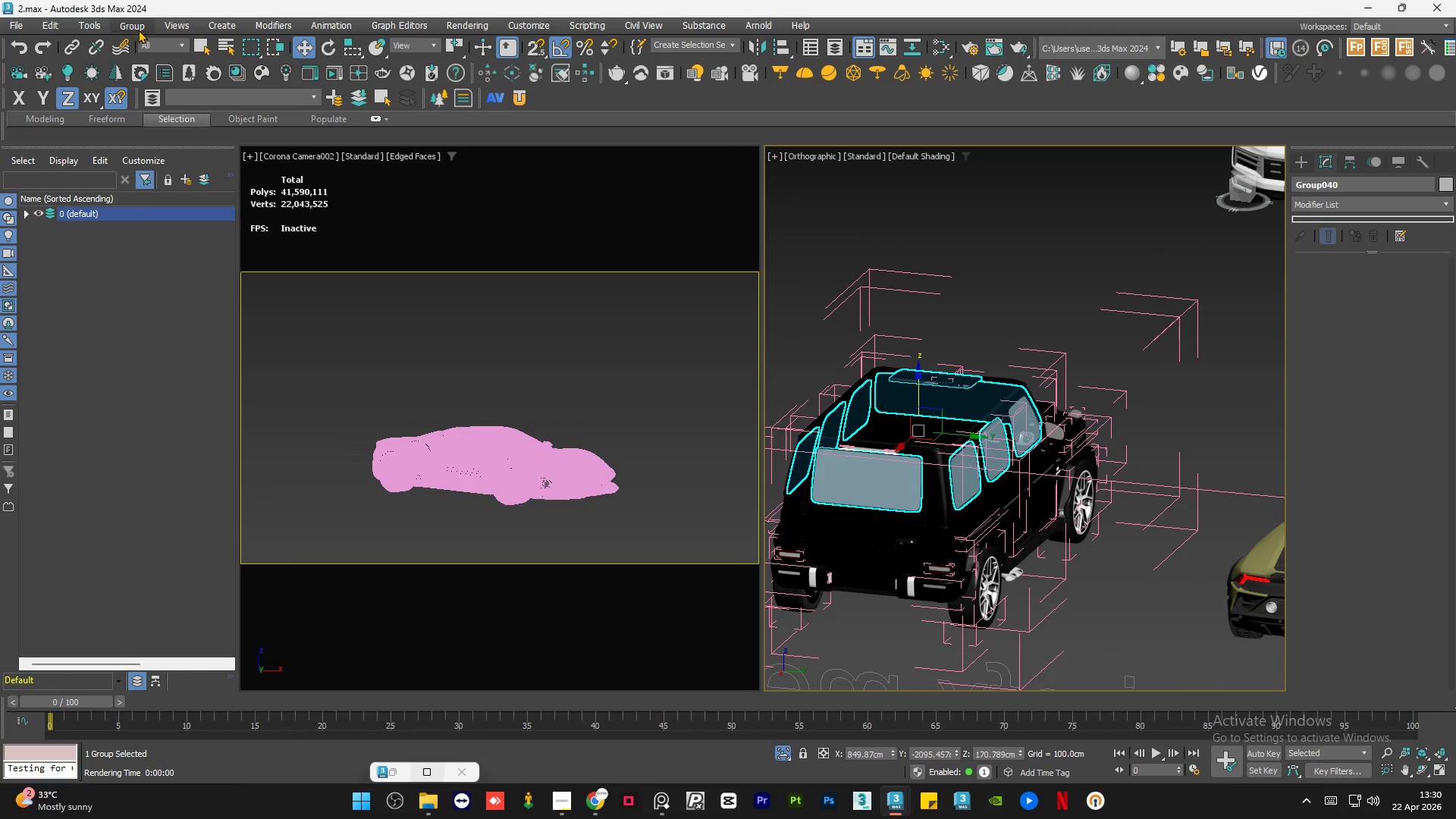 
left_click([138, 27])
 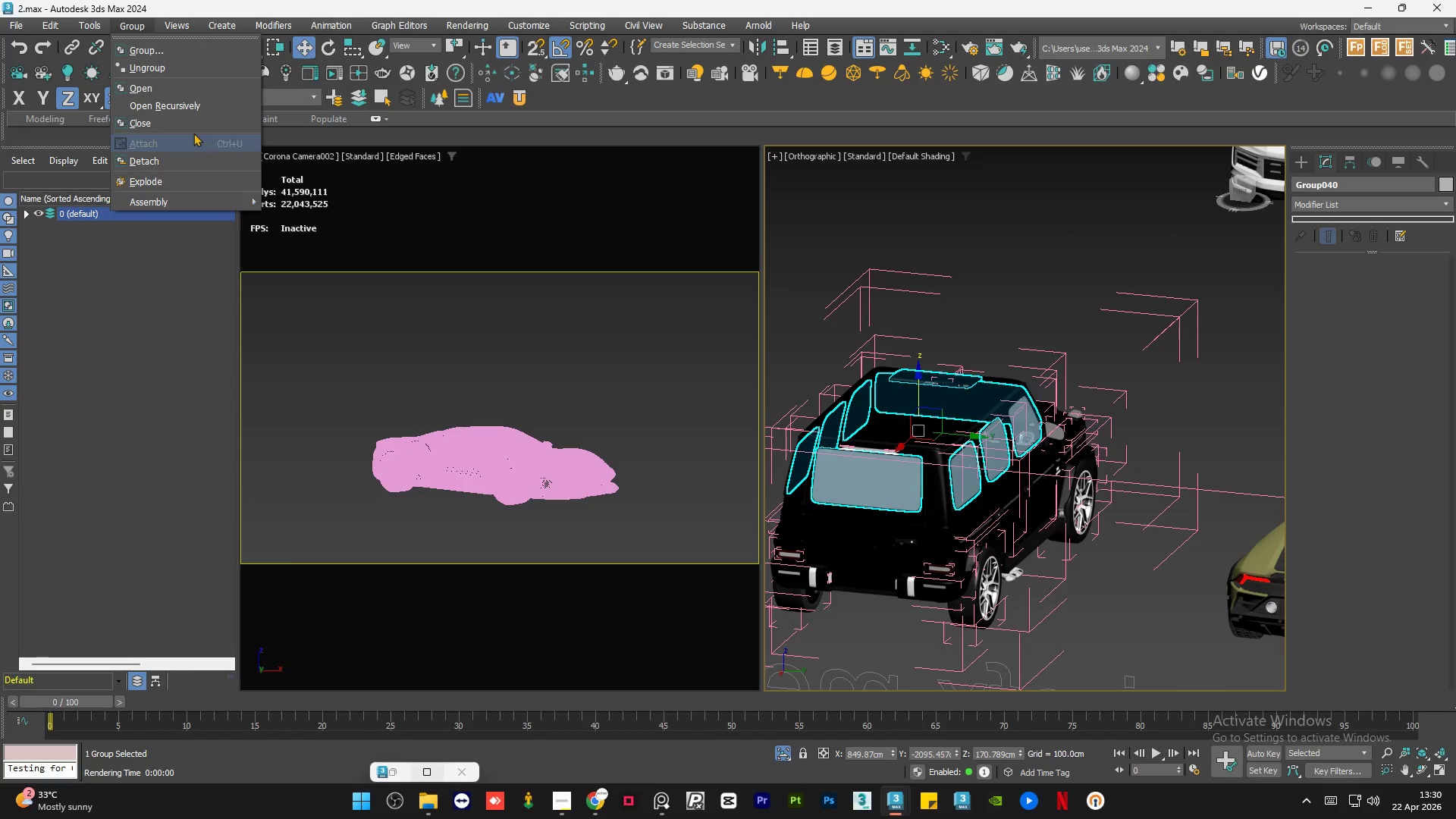 
left_click([180, 121])
 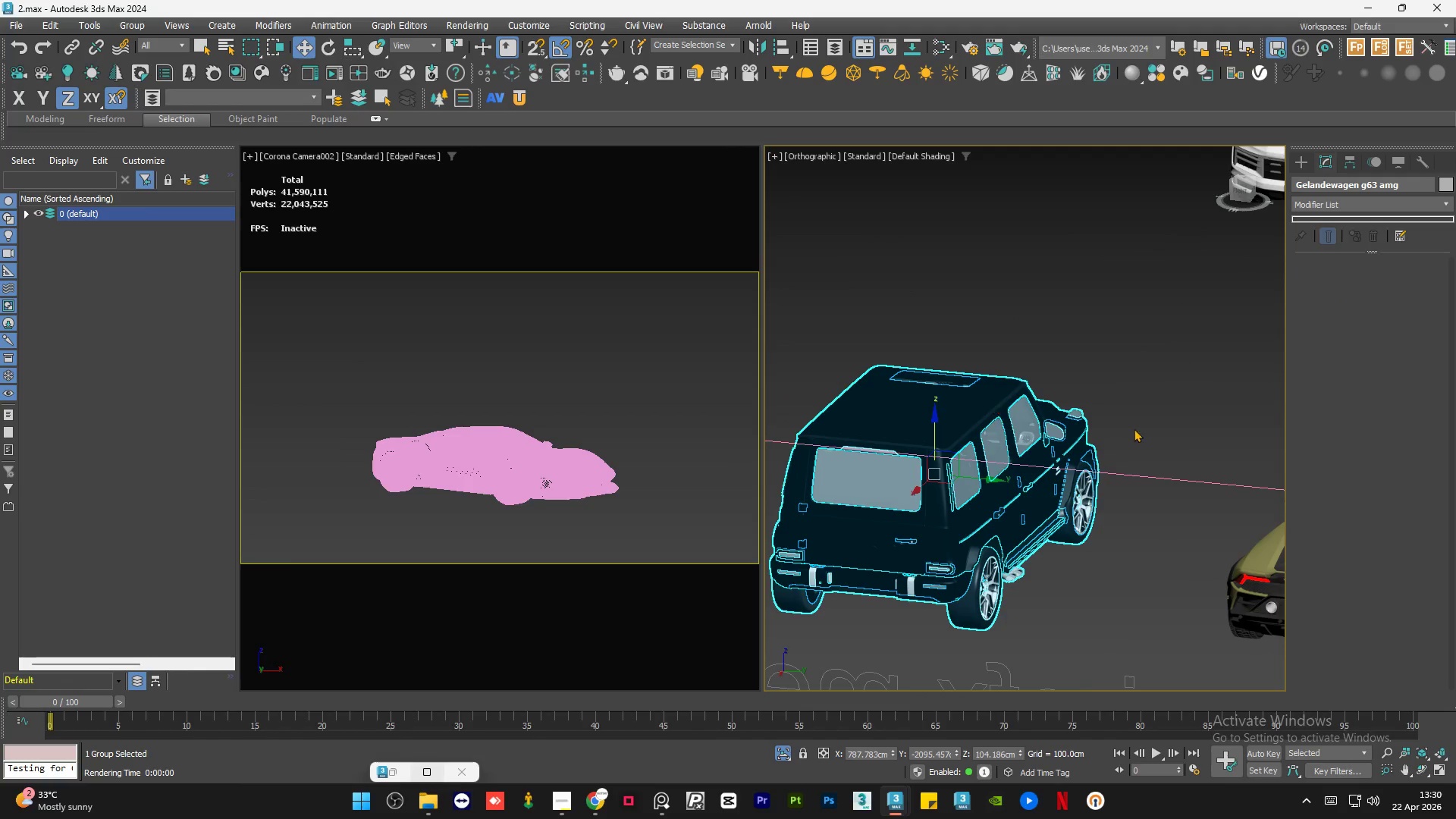 
scroll: coordinate [1035, 394], scroll_direction: down, amount: 3.0
 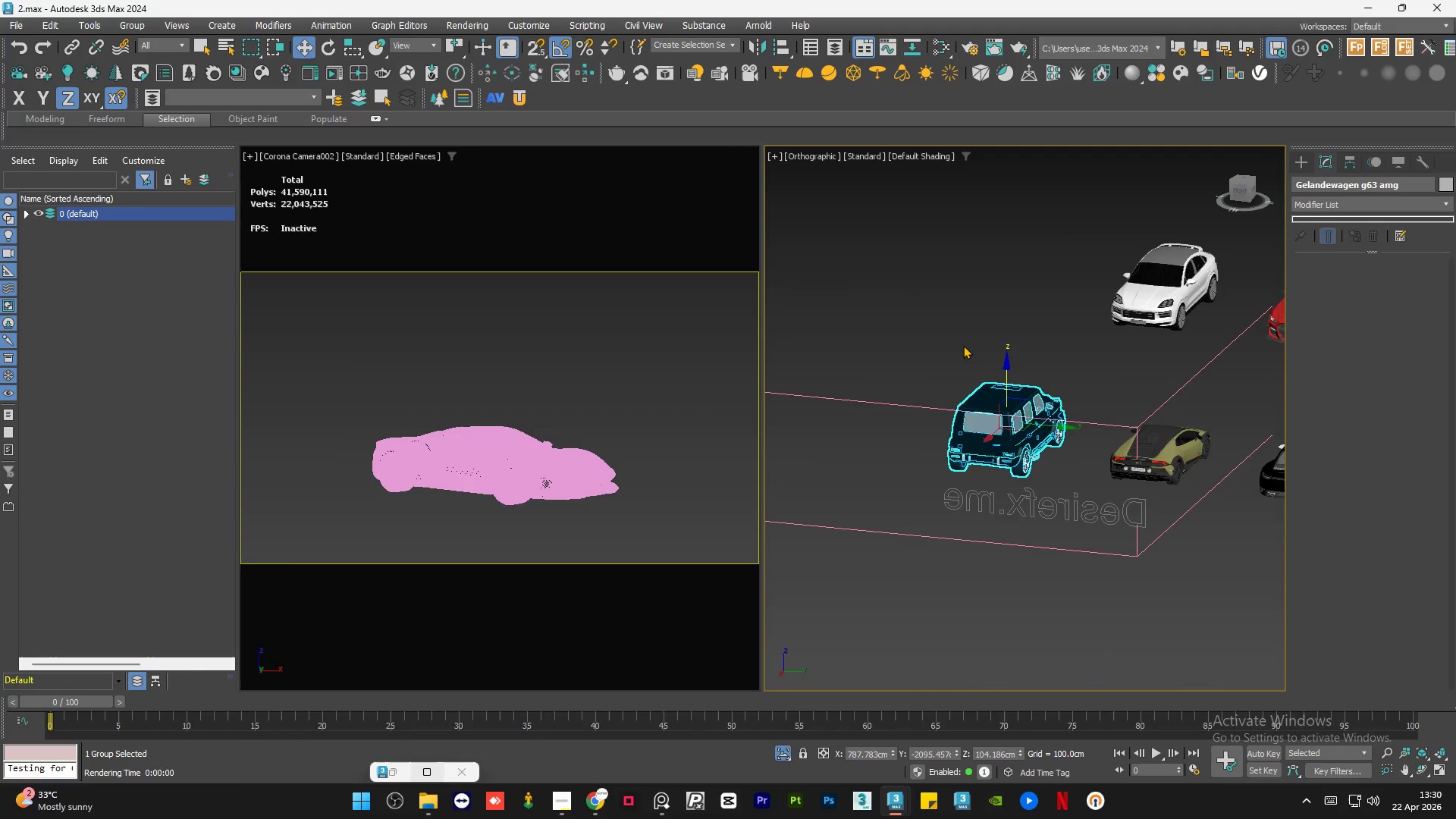 
left_click([963, 345])
 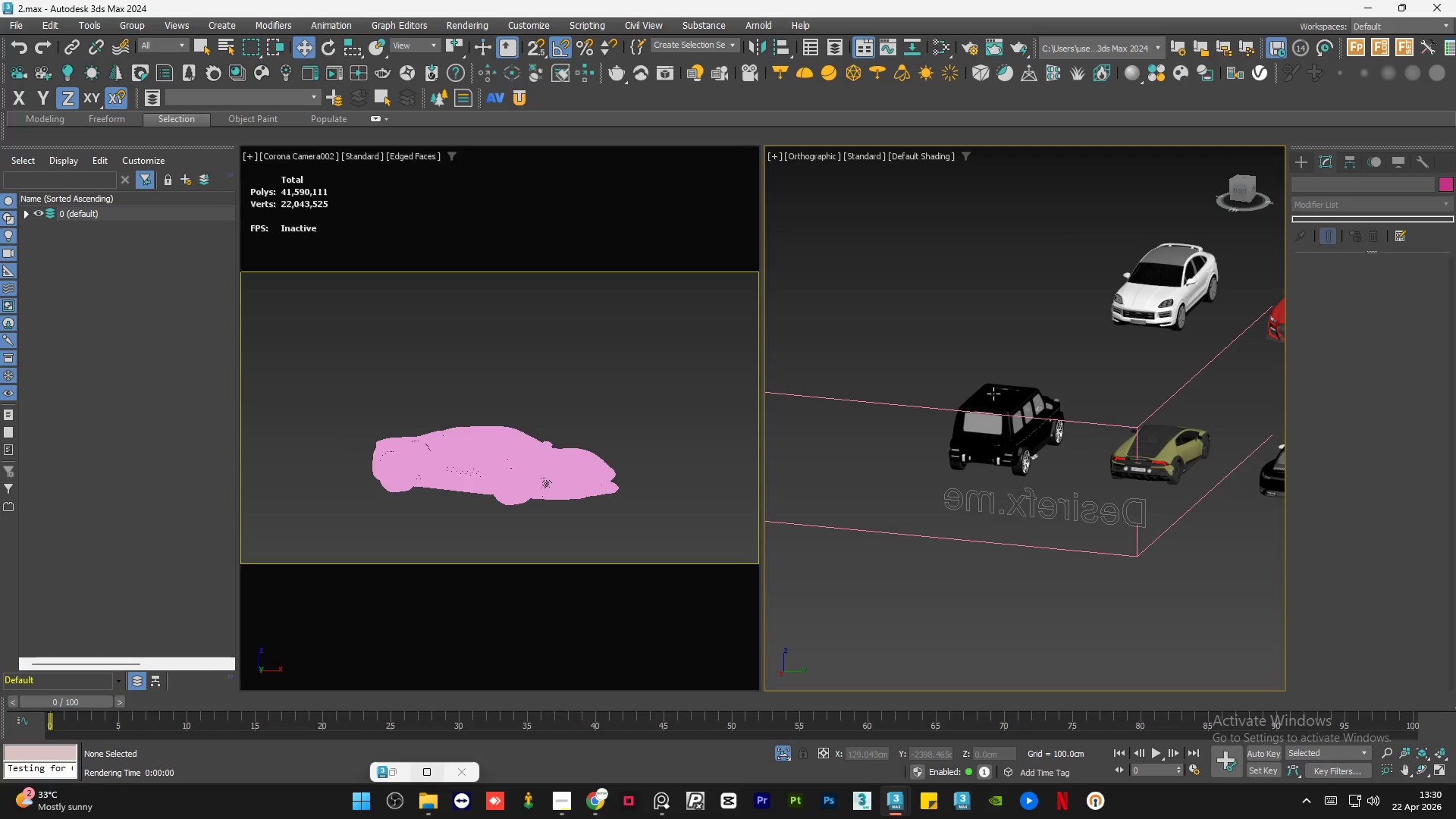 
left_click([993, 394])
 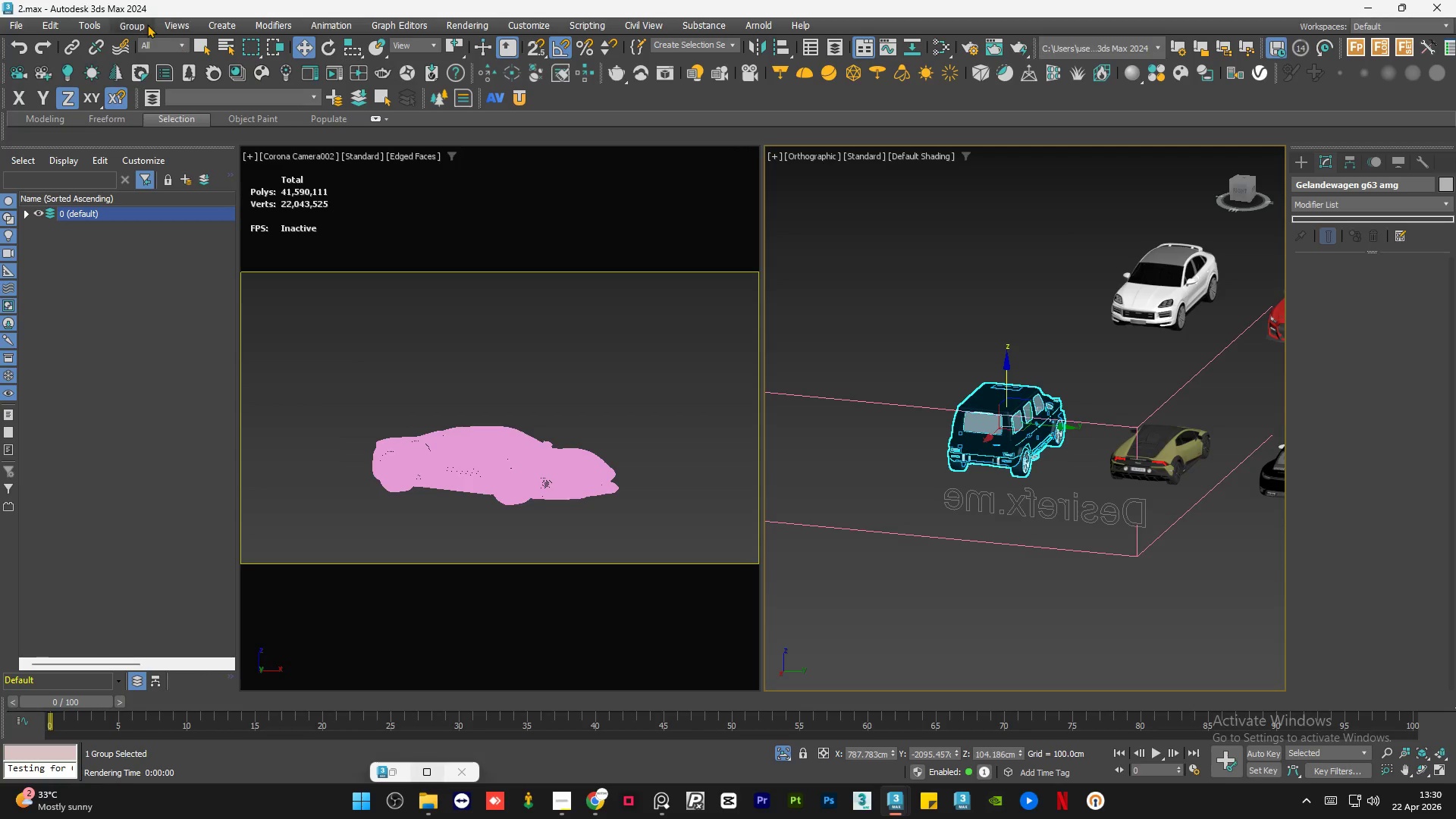 
left_click([145, 25])
 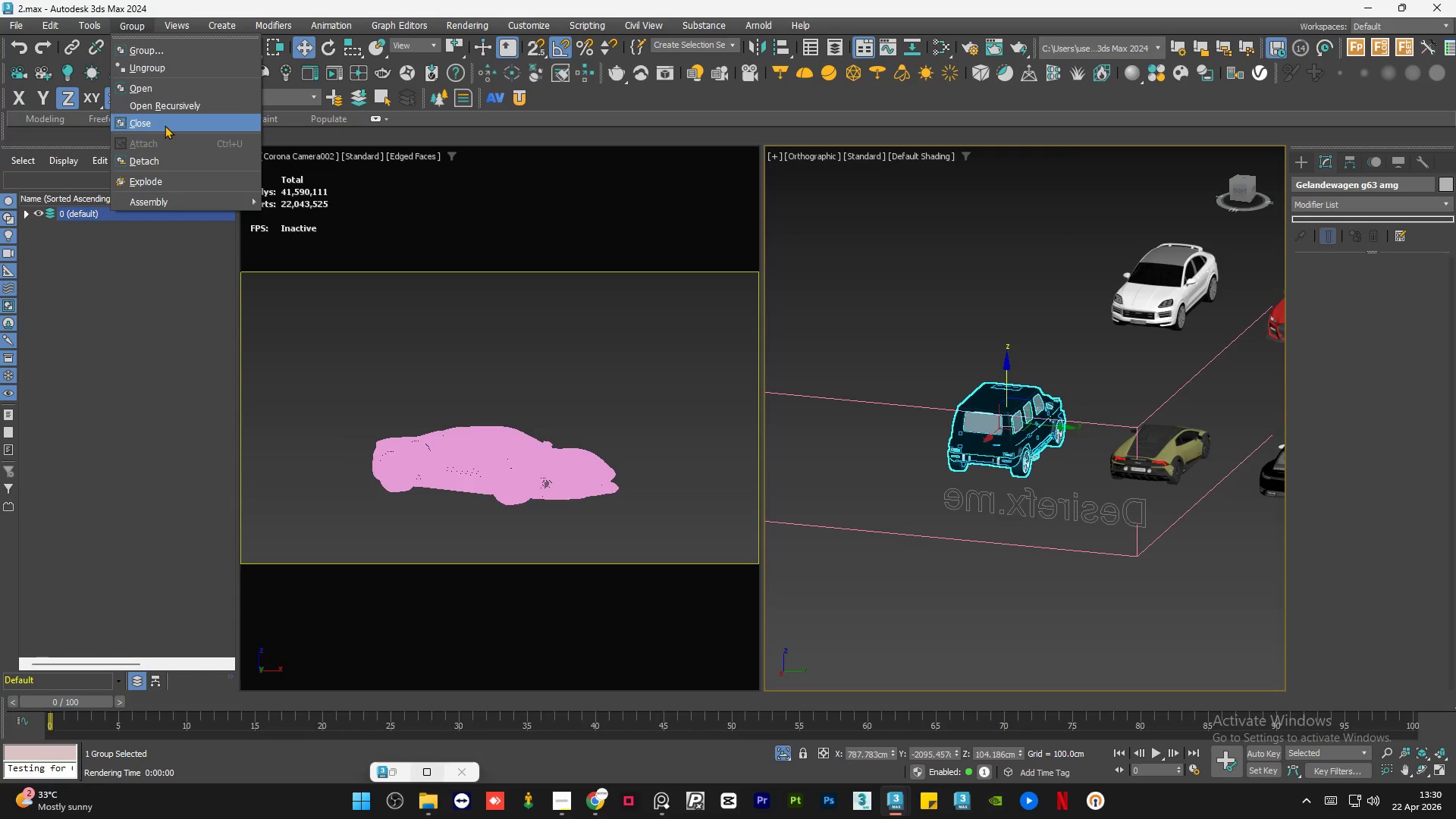 
left_click([165, 124])
 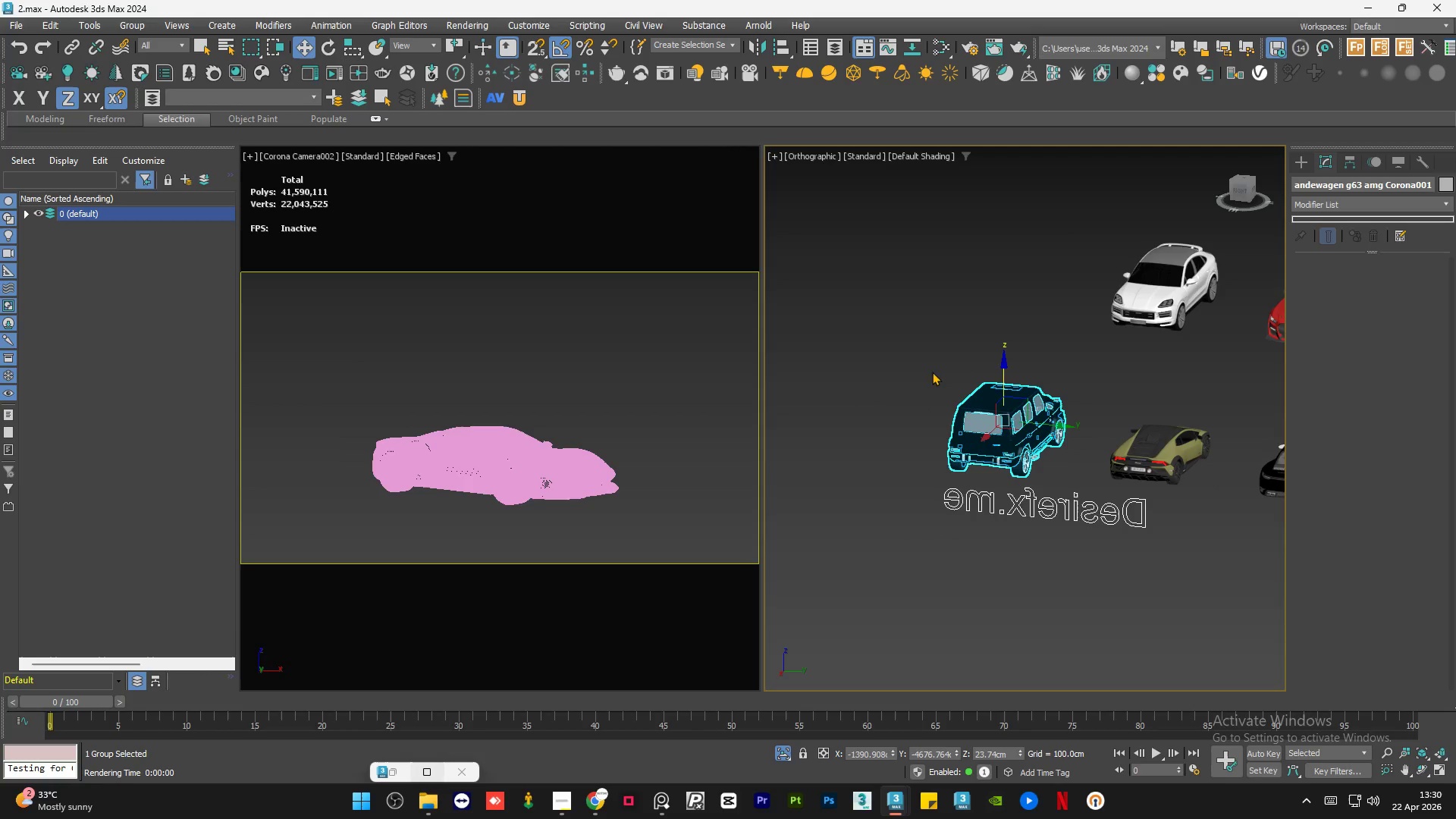 
left_click([886, 332])
 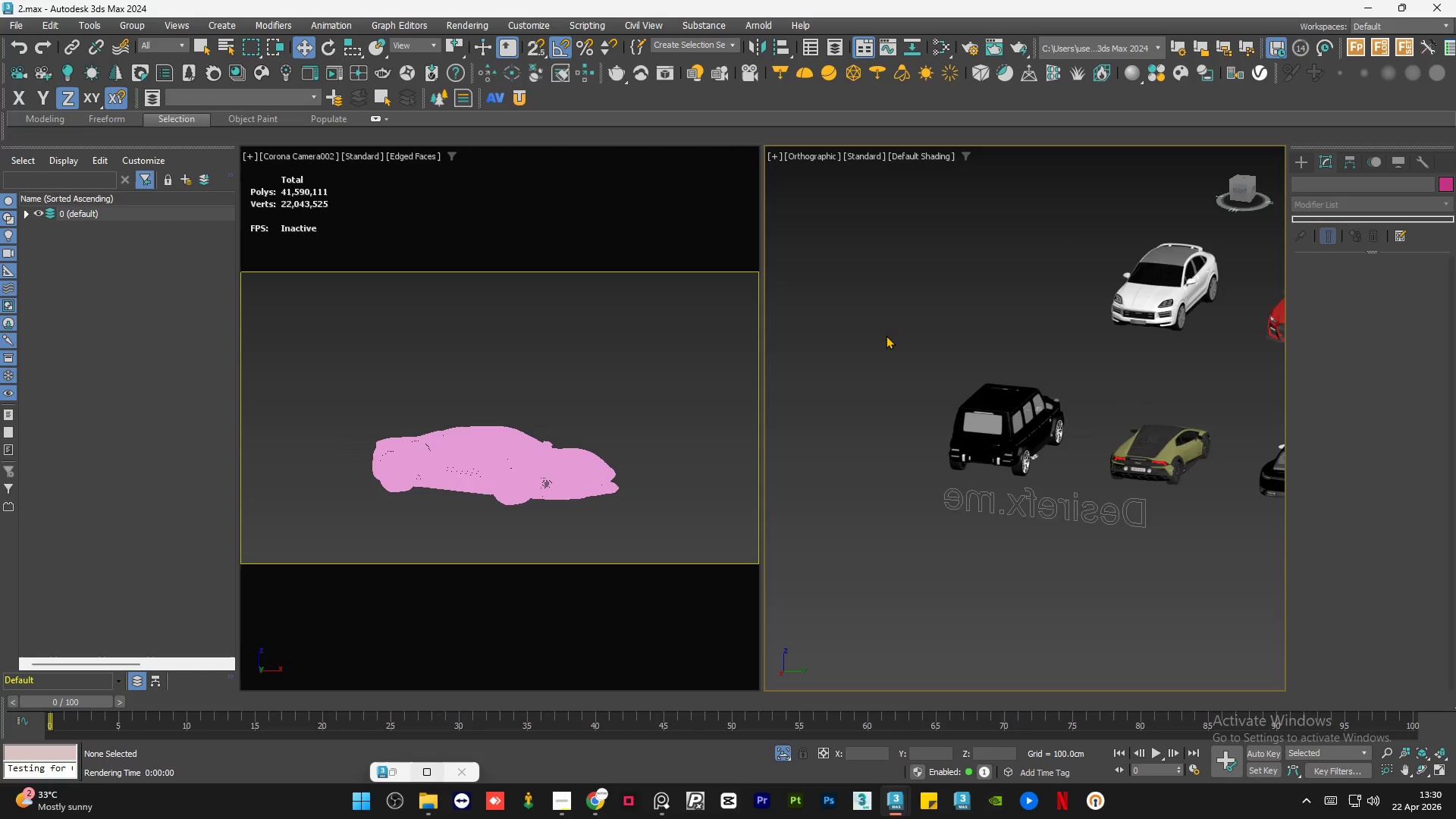 
hold_key(key=AltLeft, duration=0.69)
 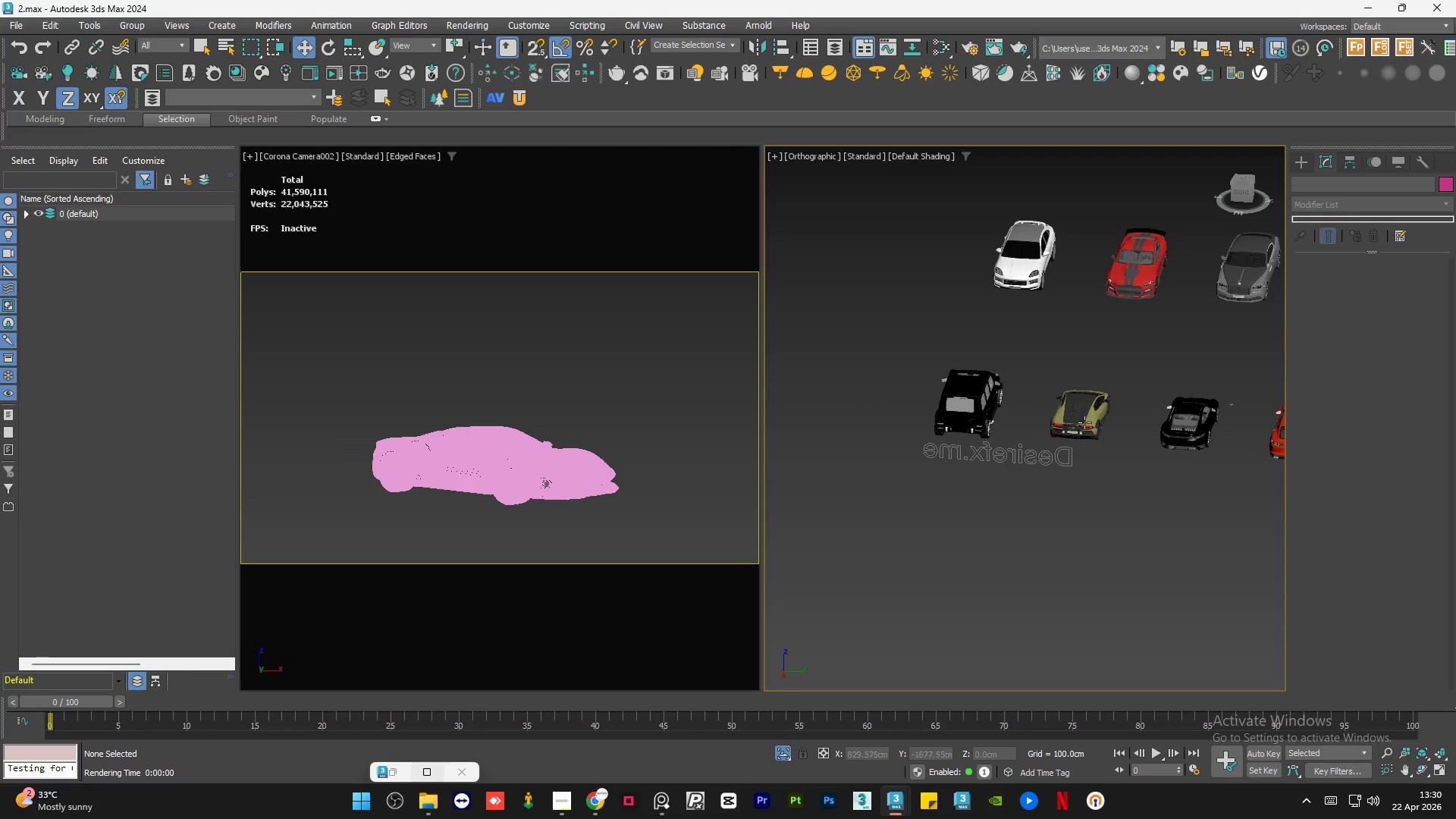 
scroll: coordinate [886, 336], scroll_direction: down, amount: 1.0
 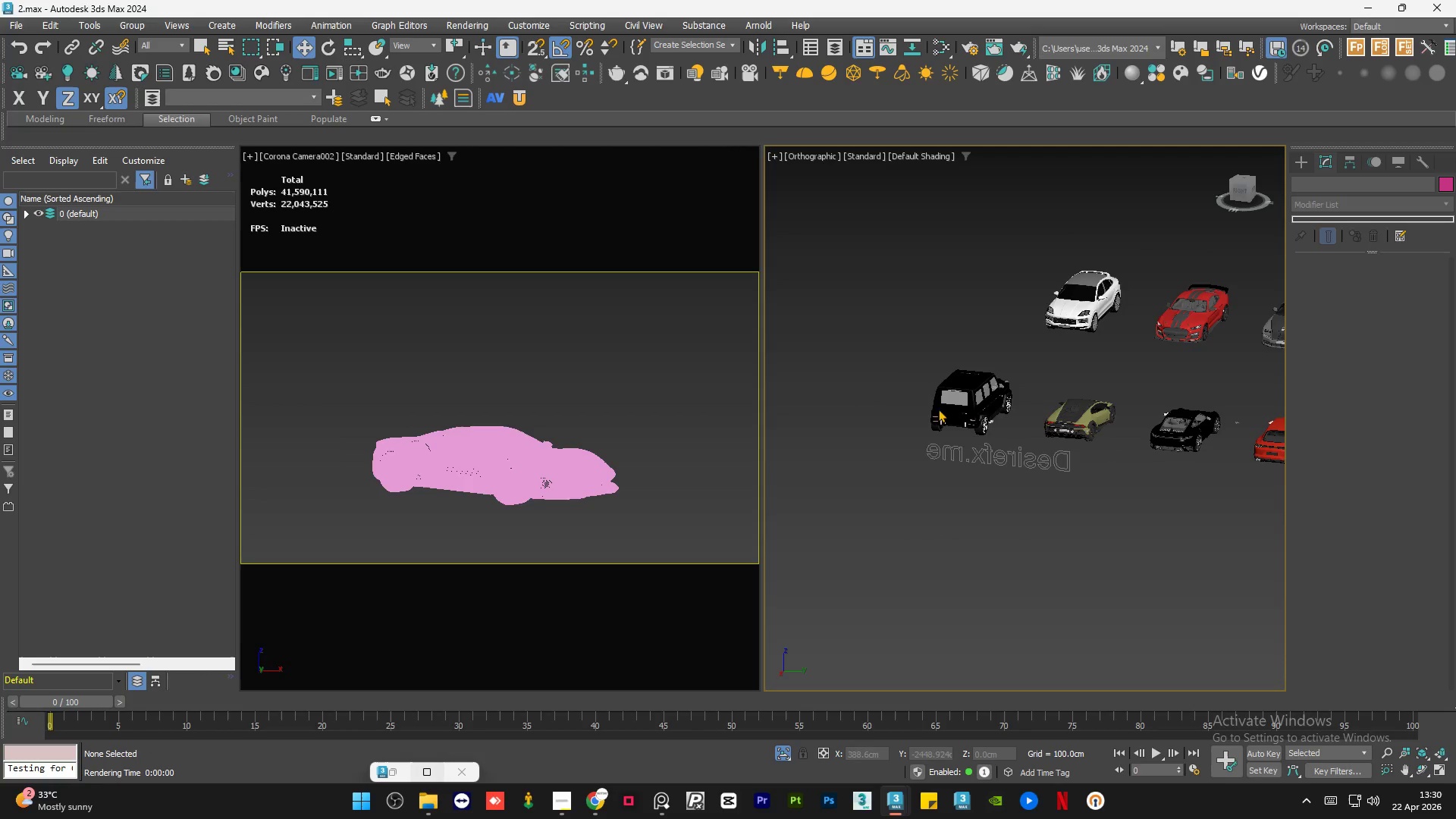 
scroll: coordinate [1087, 431], scroll_direction: up, amount: 5.0
 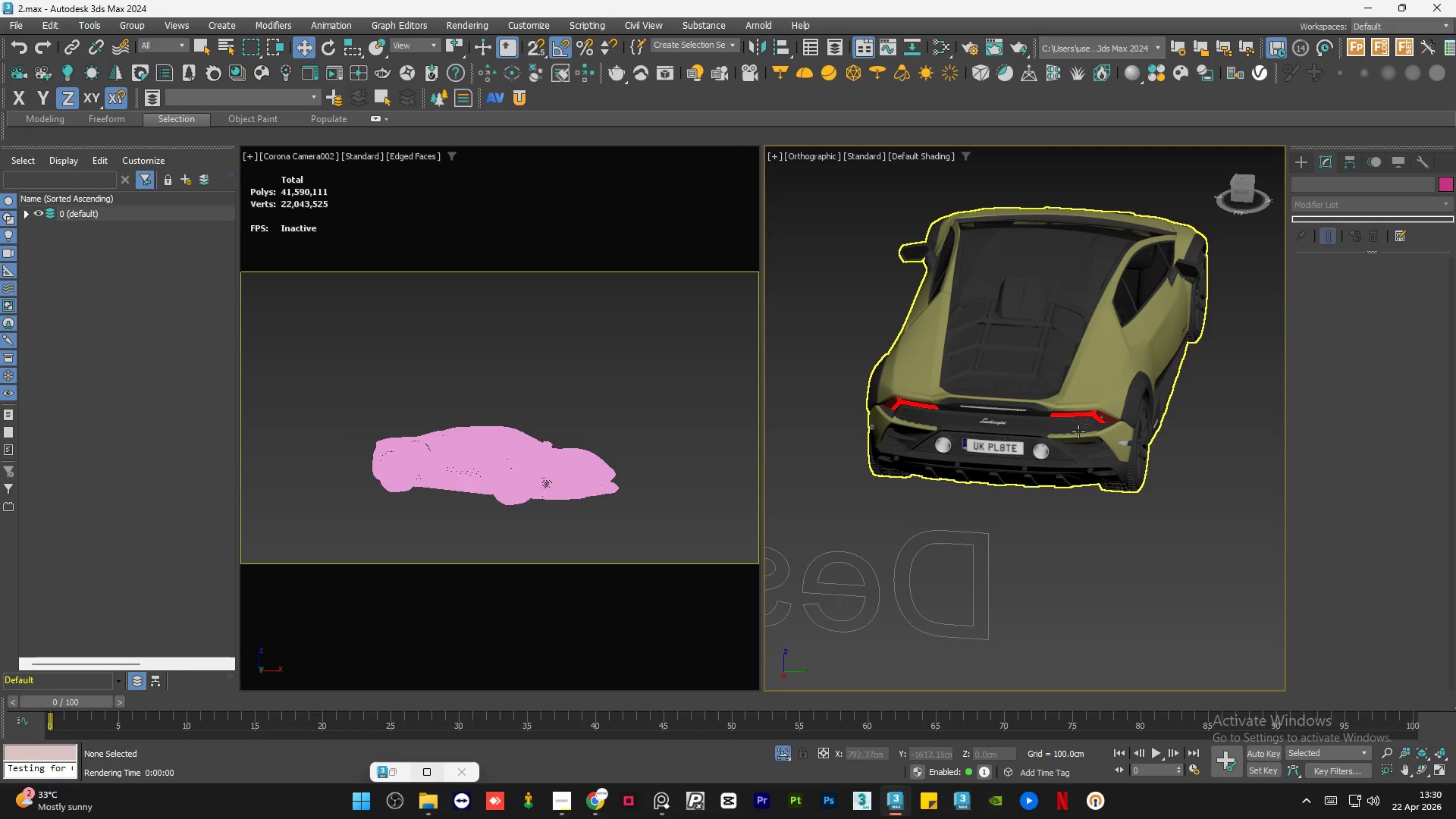 
left_click([1078, 431])
 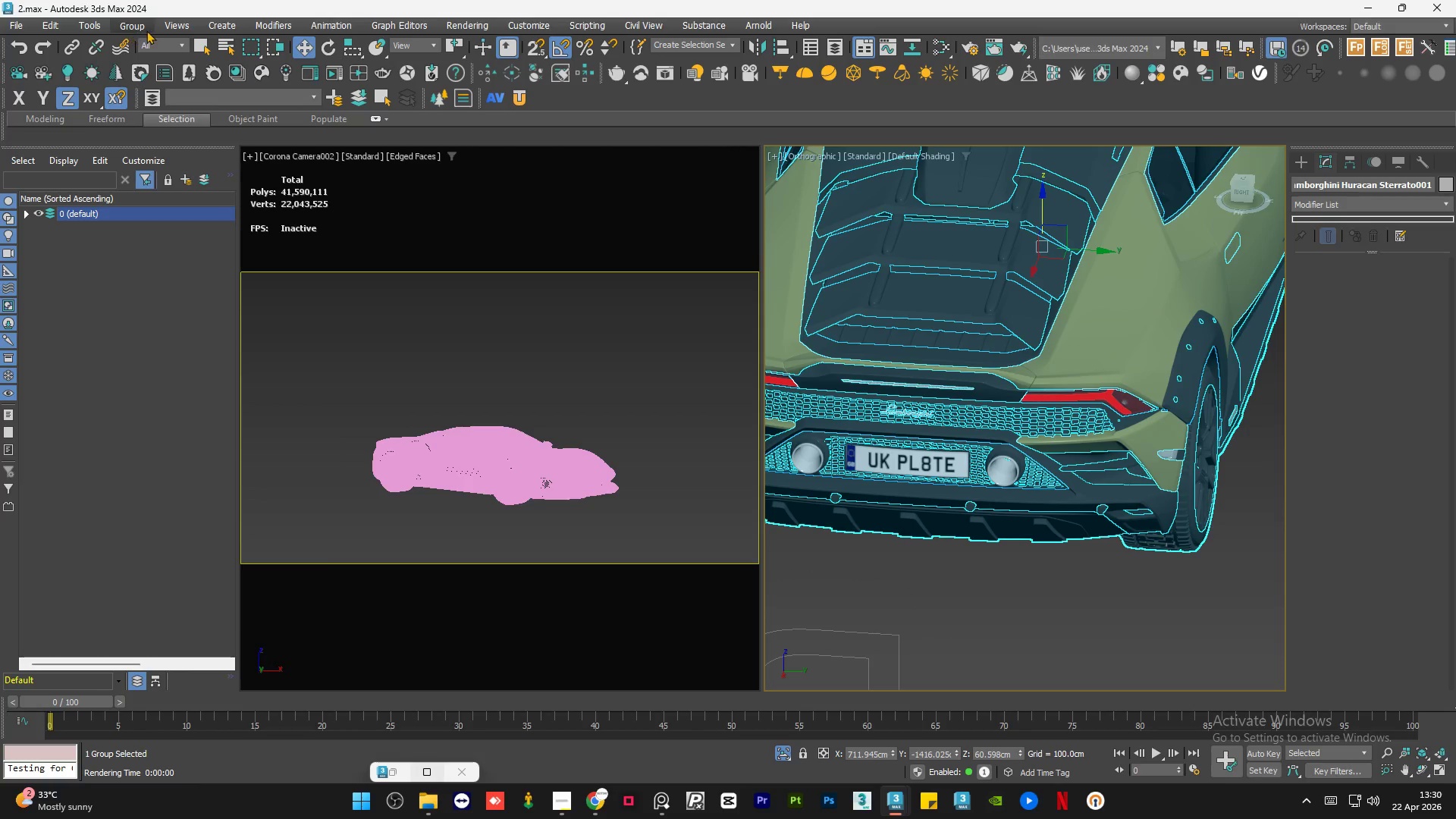 
scroll: coordinate [1078, 431], scroll_direction: up, amount: 2.0
 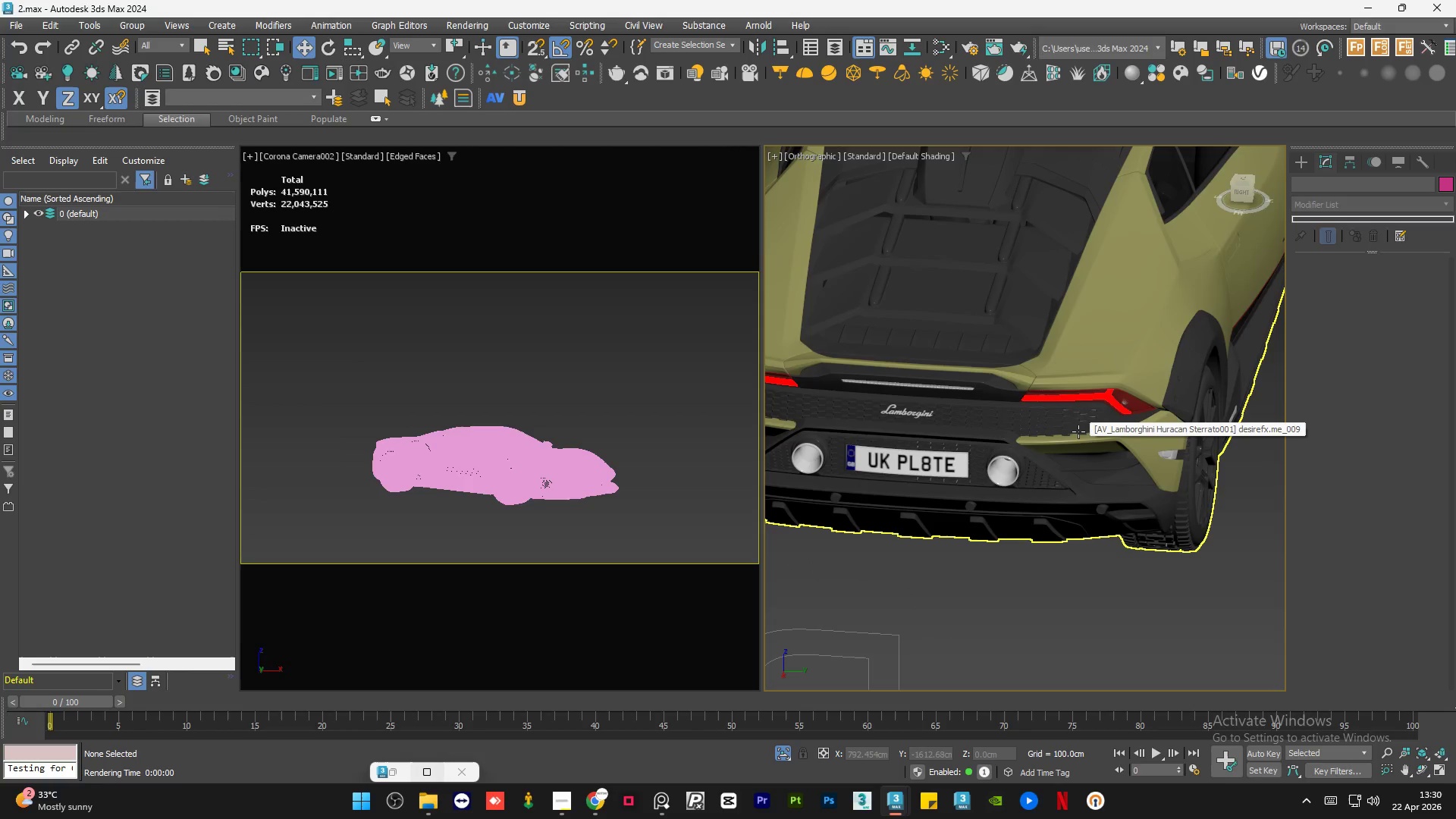 
left_click([140, 30])
 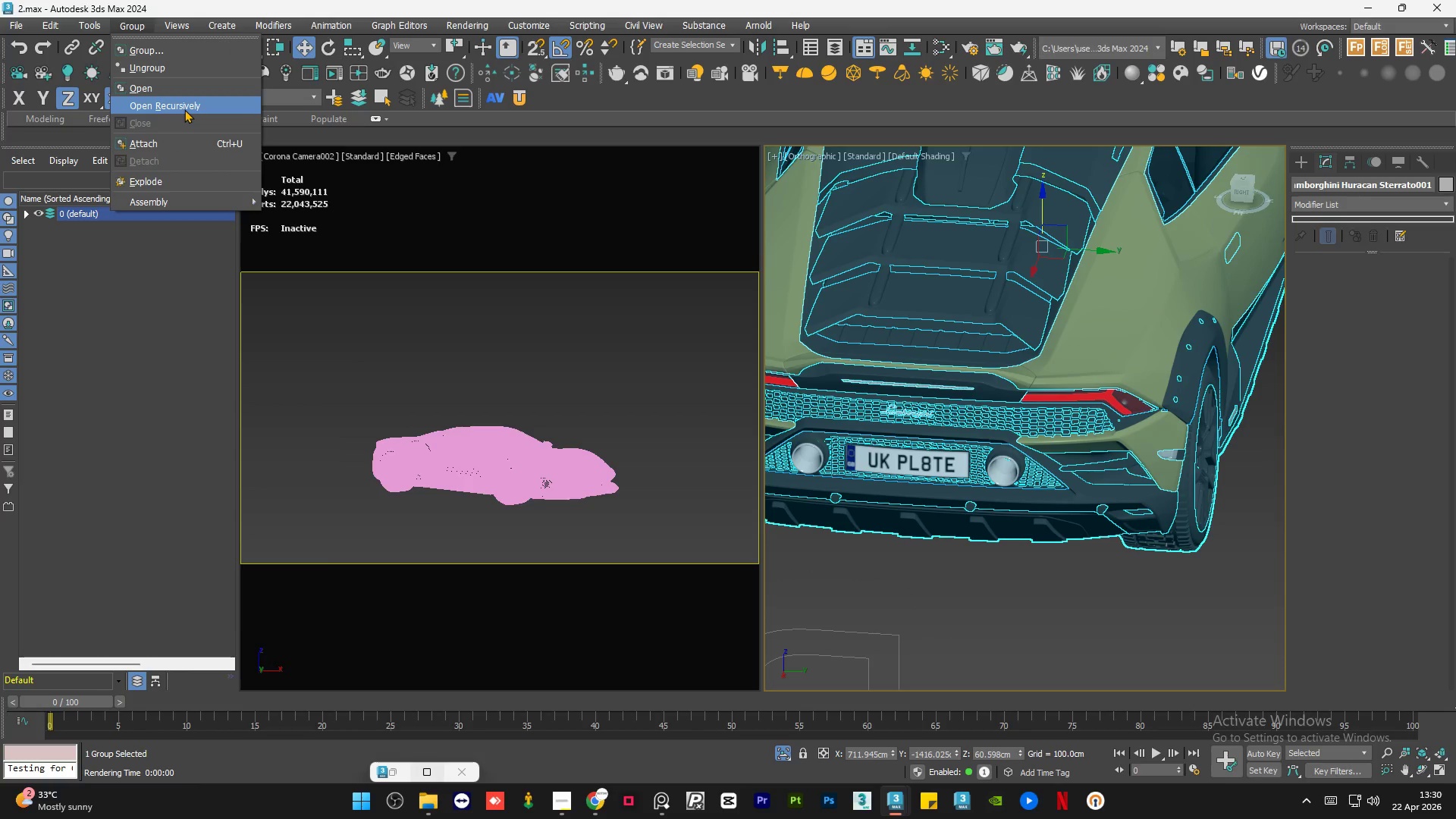 
left_click([184, 109])
 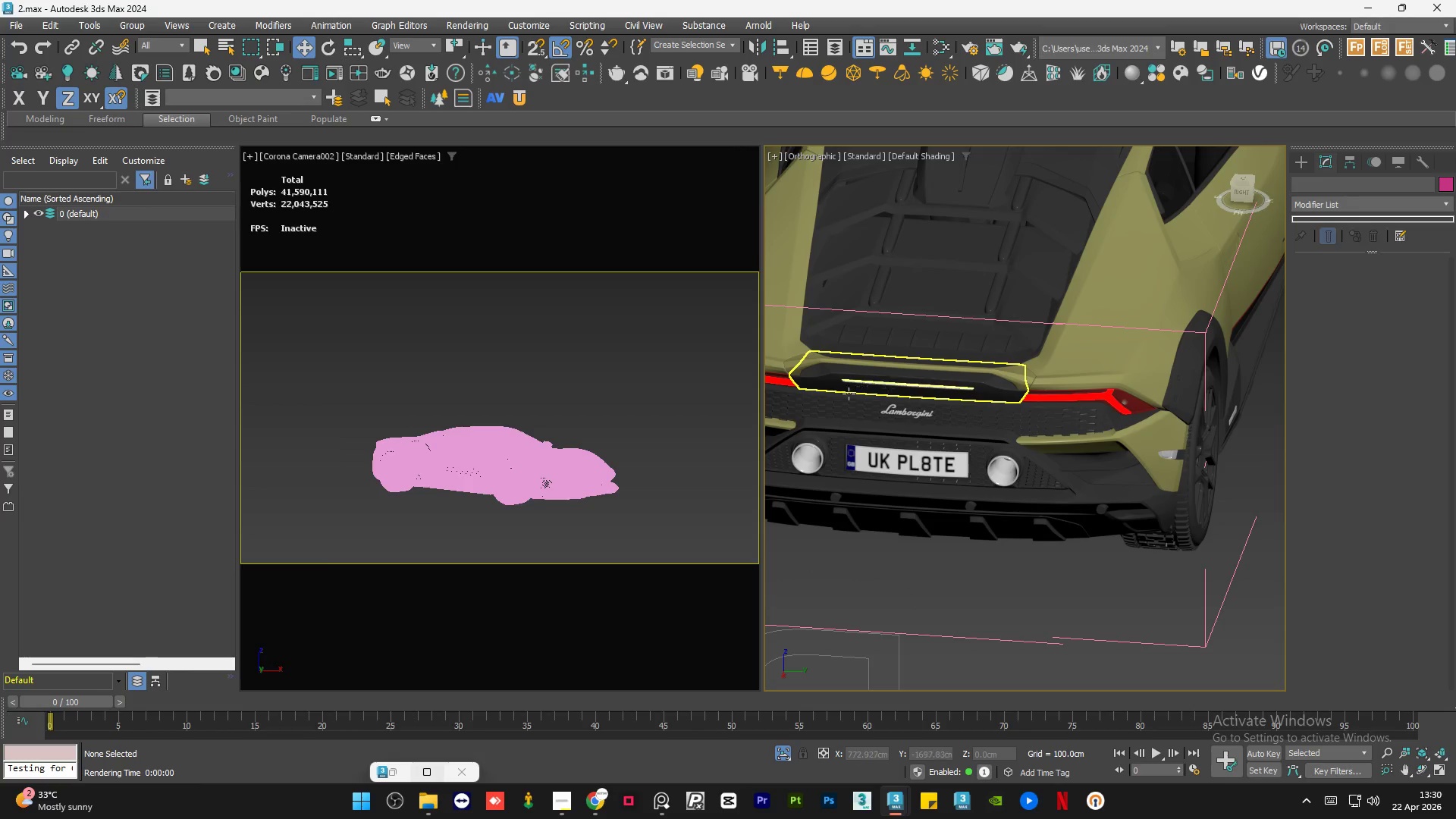 
left_click([902, 421])
 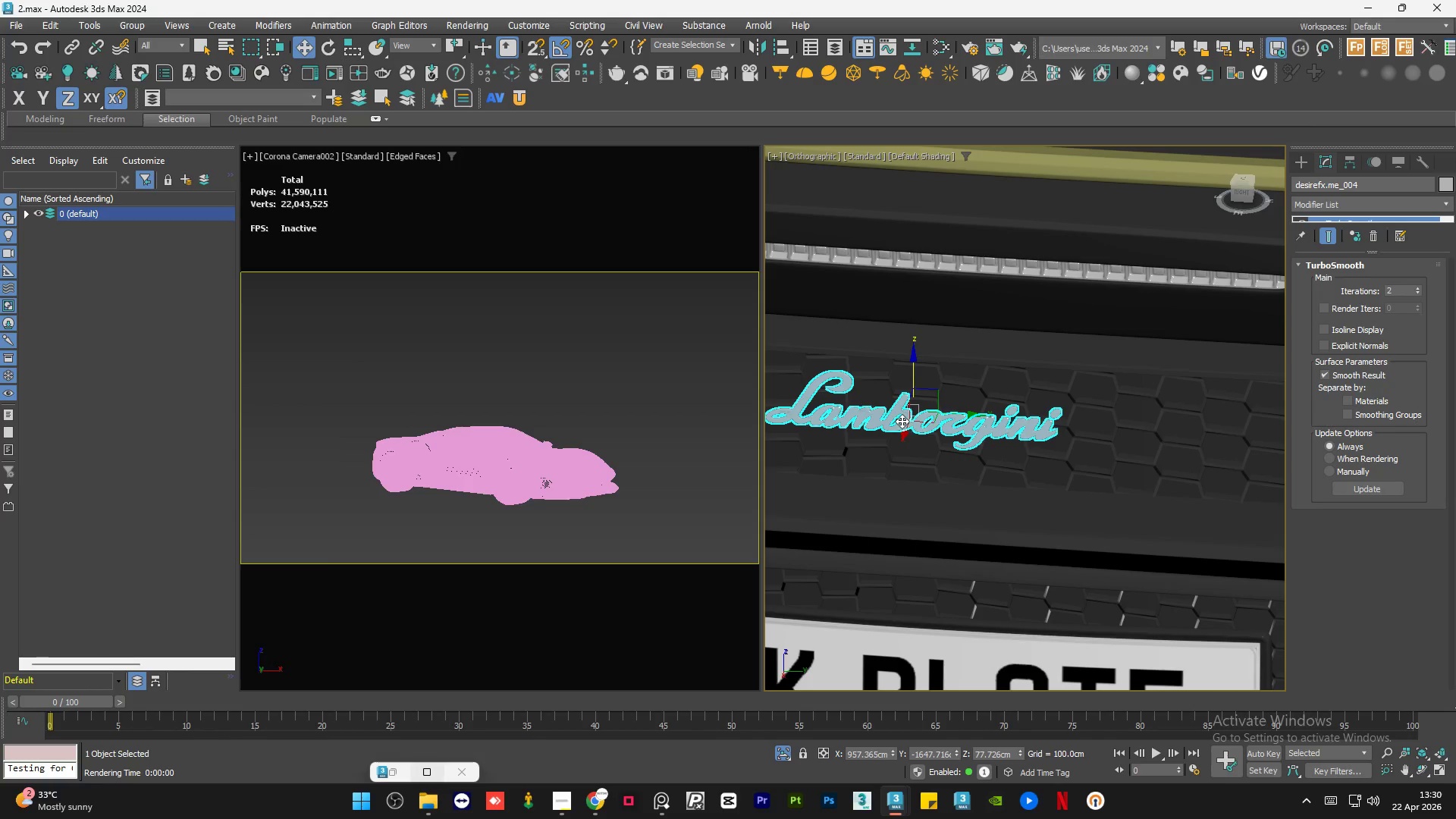 
scroll: coordinate [902, 421], scroll_direction: up, amount: 5.0
 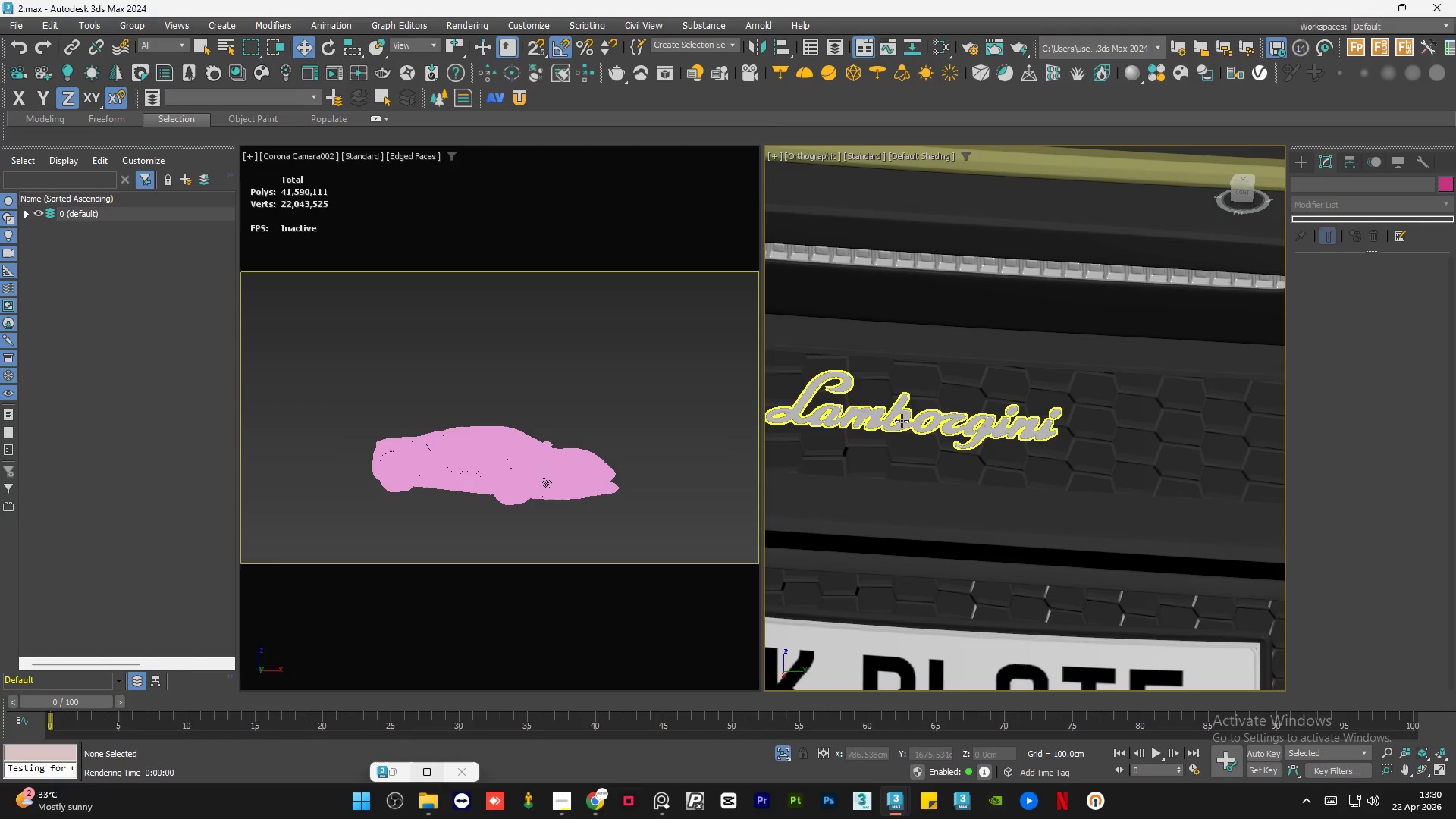 
key(Delete)
 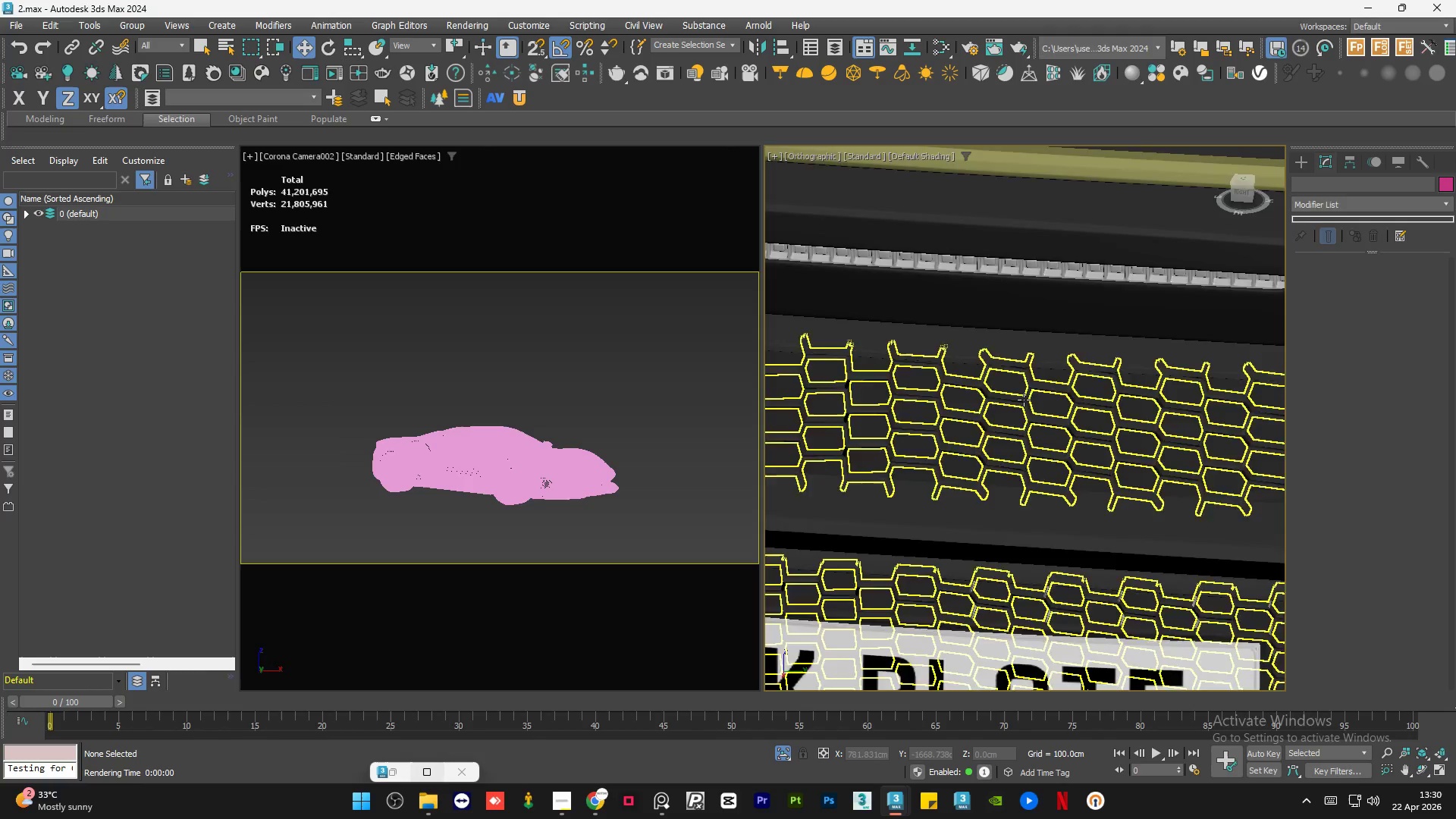 
scroll: coordinate [1076, 402], scroll_direction: down, amount: 6.0
 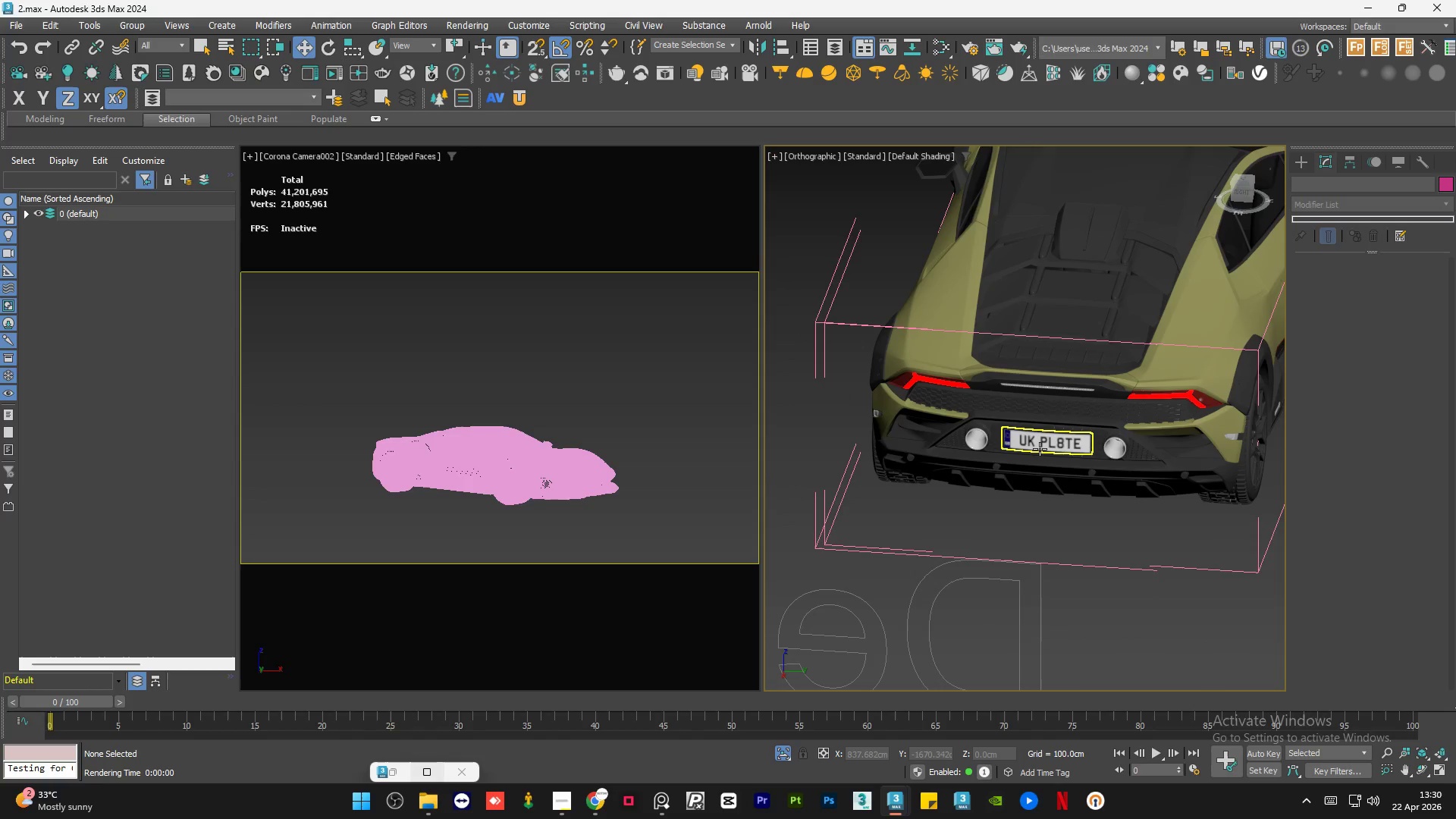 
left_click([1042, 446])
 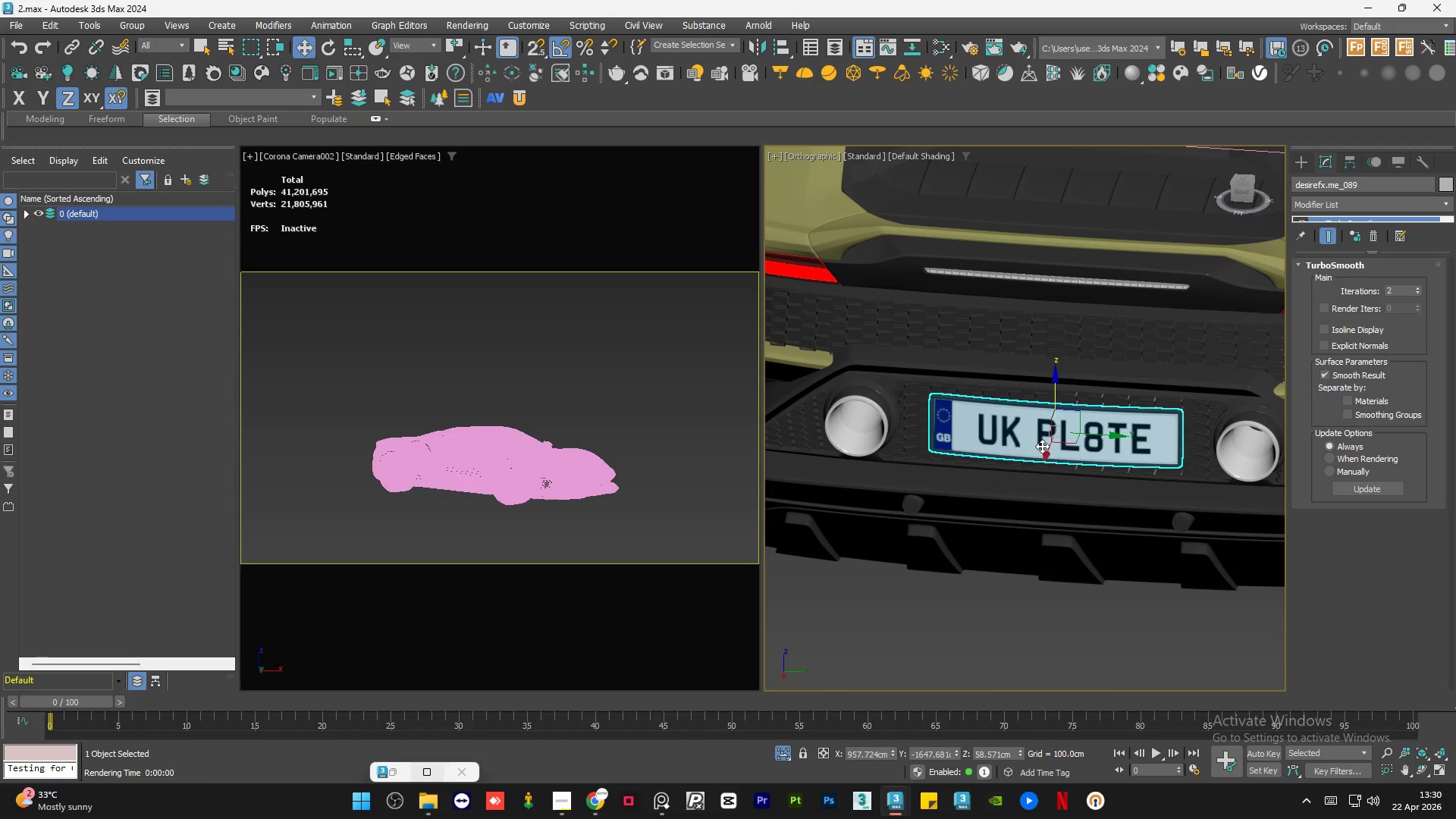 
scroll: coordinate [1042, 446], scroll_direction: up, amount: 3.0
 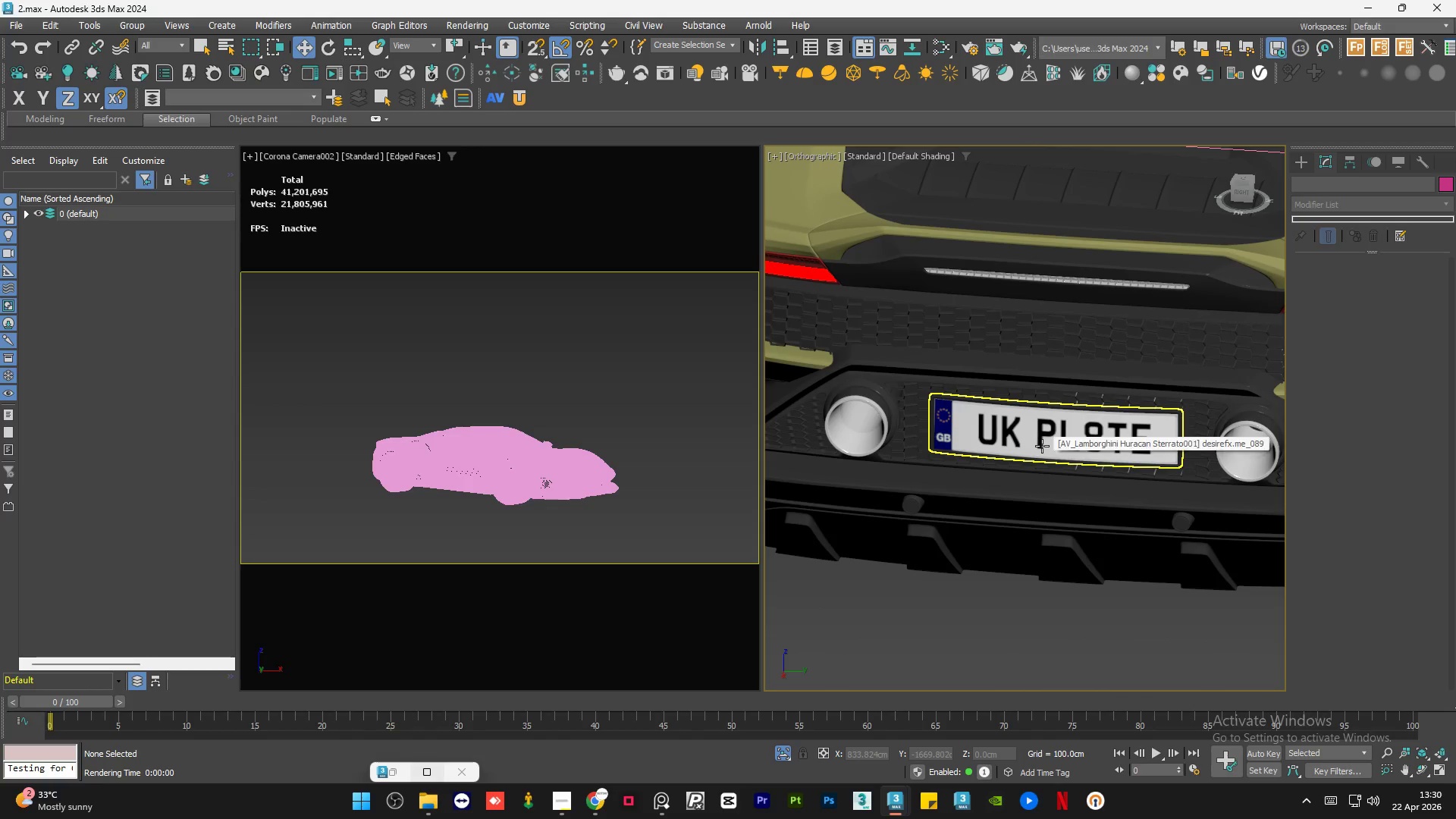 
key(Delete)
 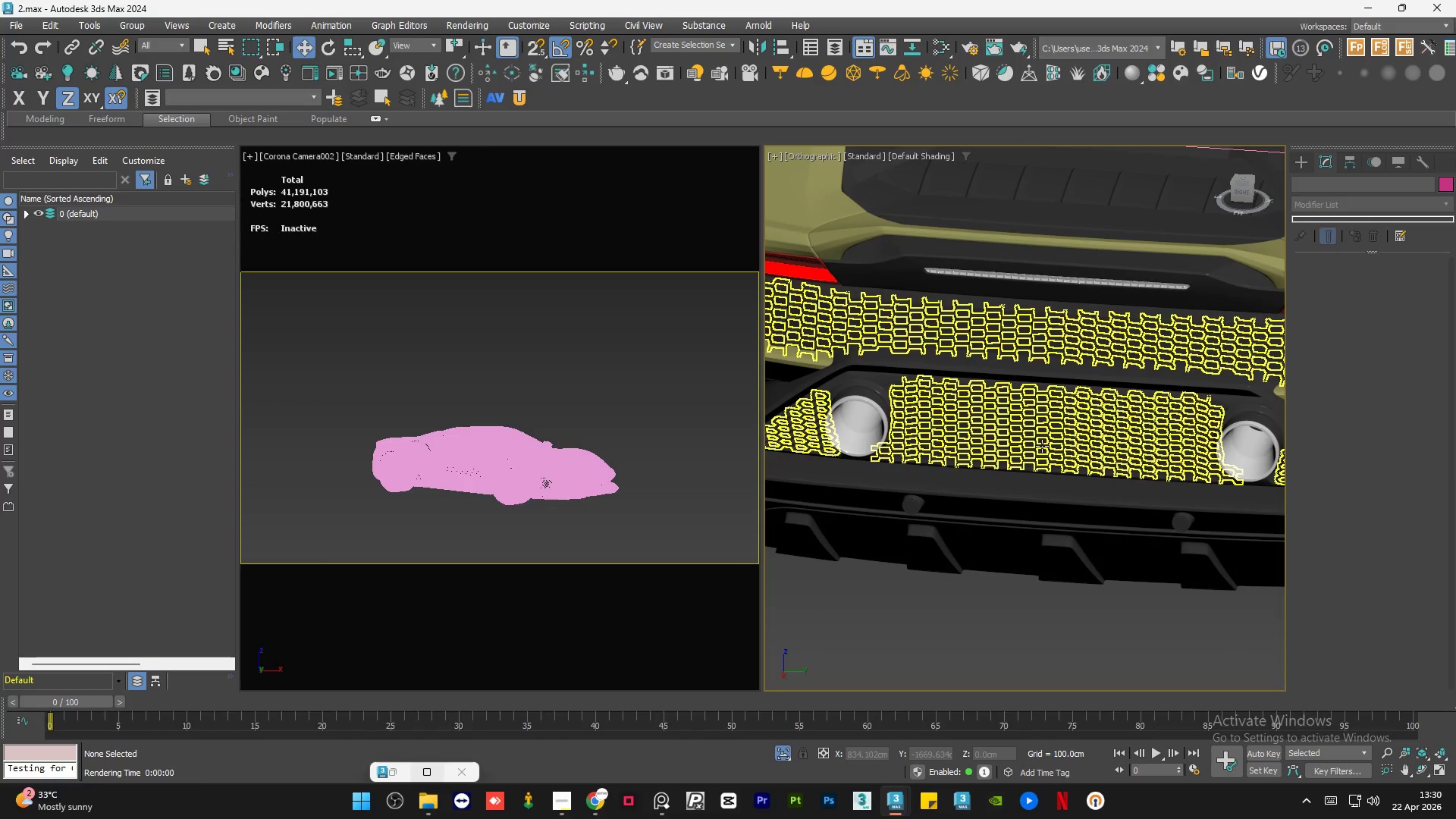 
scroll: coordinate [1042, 446], scroll_direction: down, amount: 3.0
 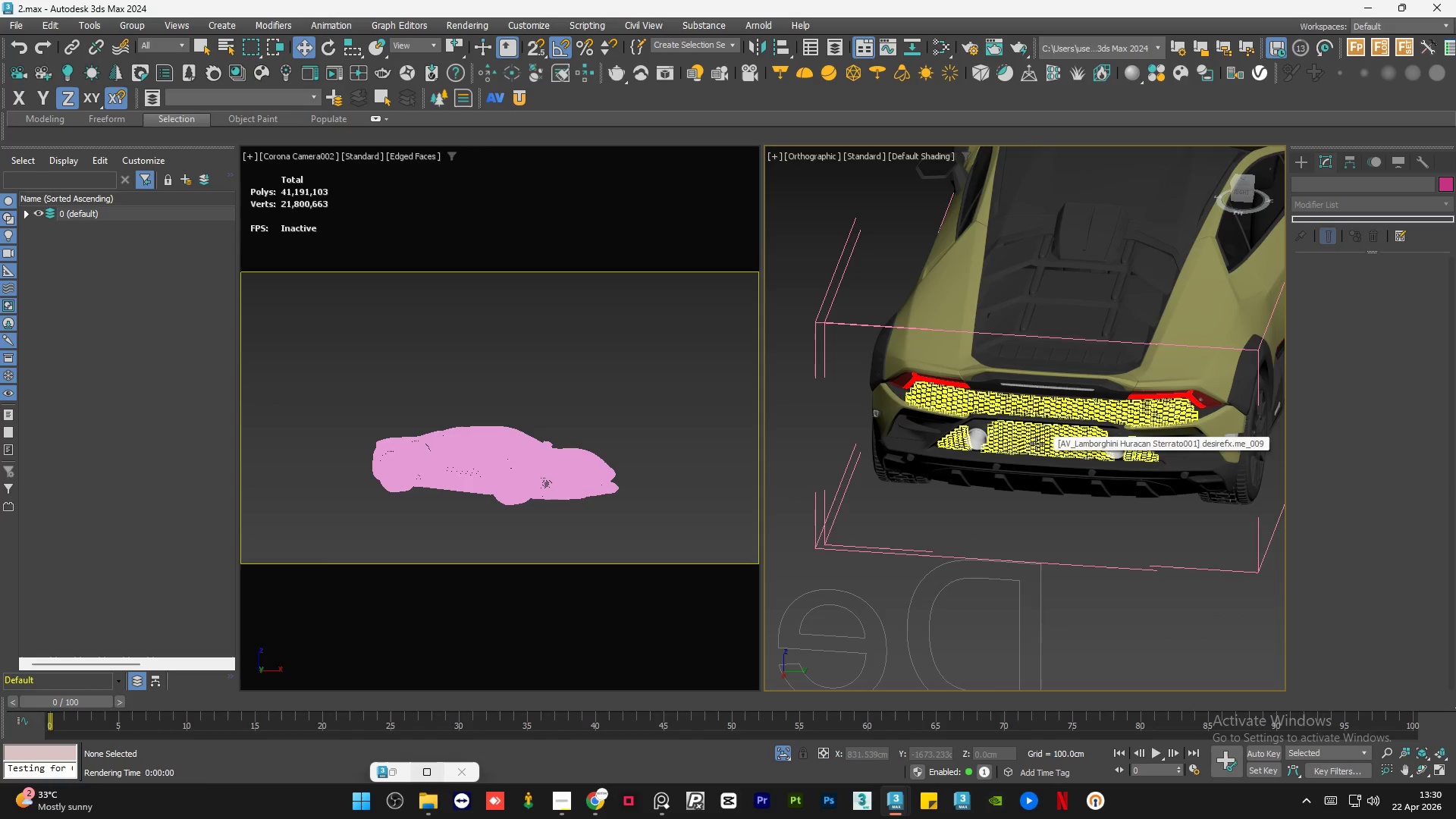 
left_click([1036, 444])
 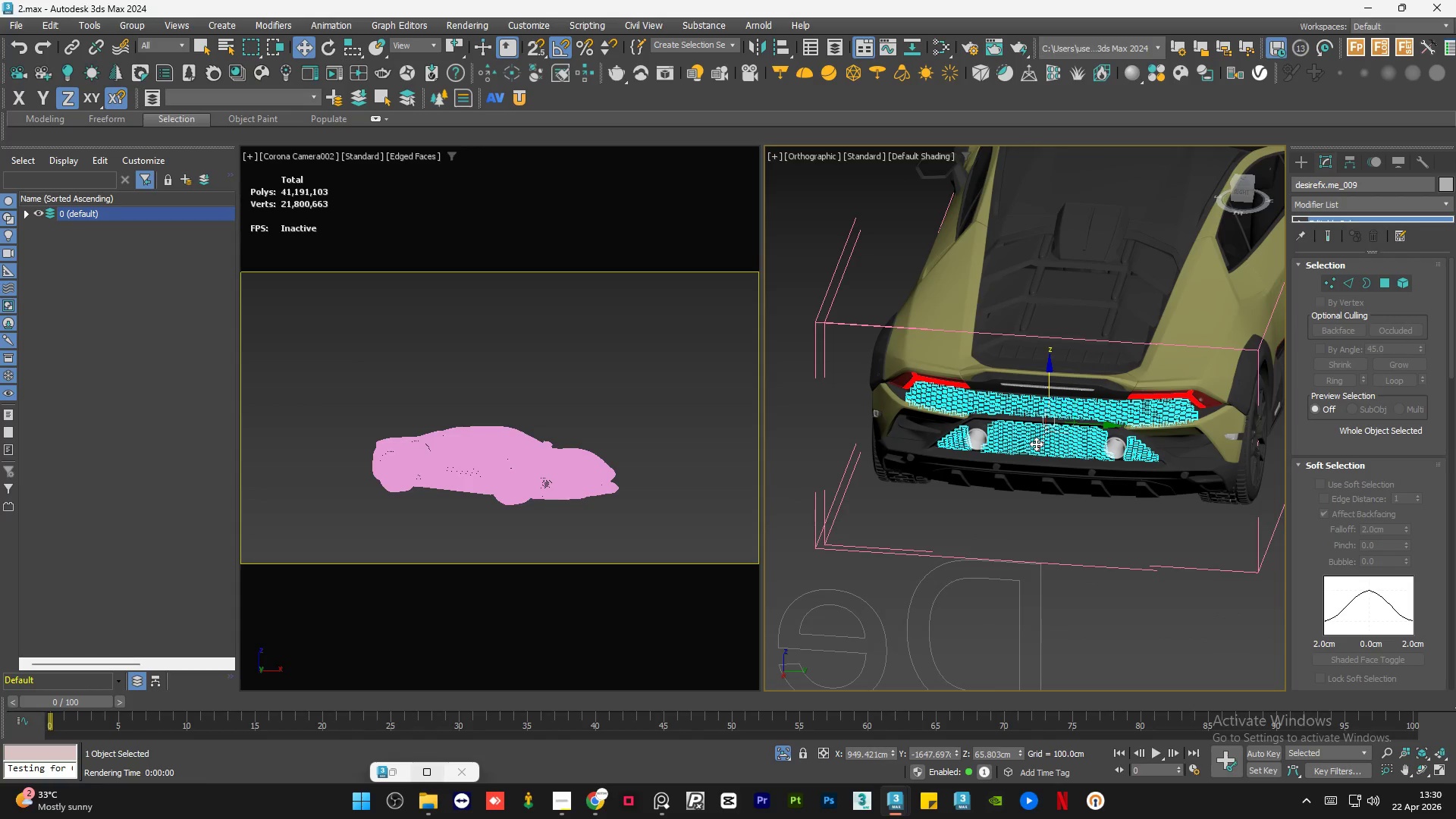 
key(Delete)
 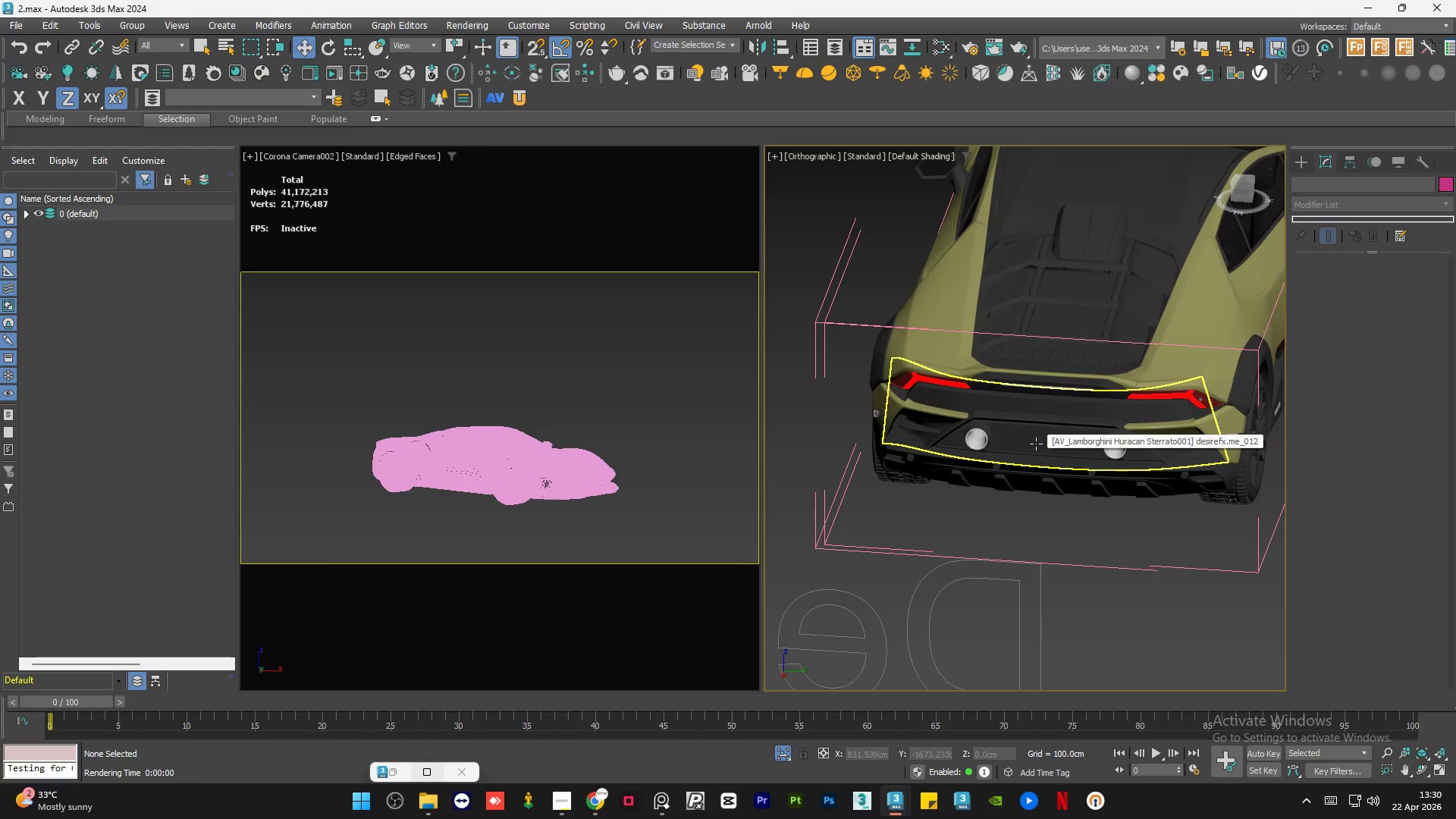 
left_click([1028, 435])
 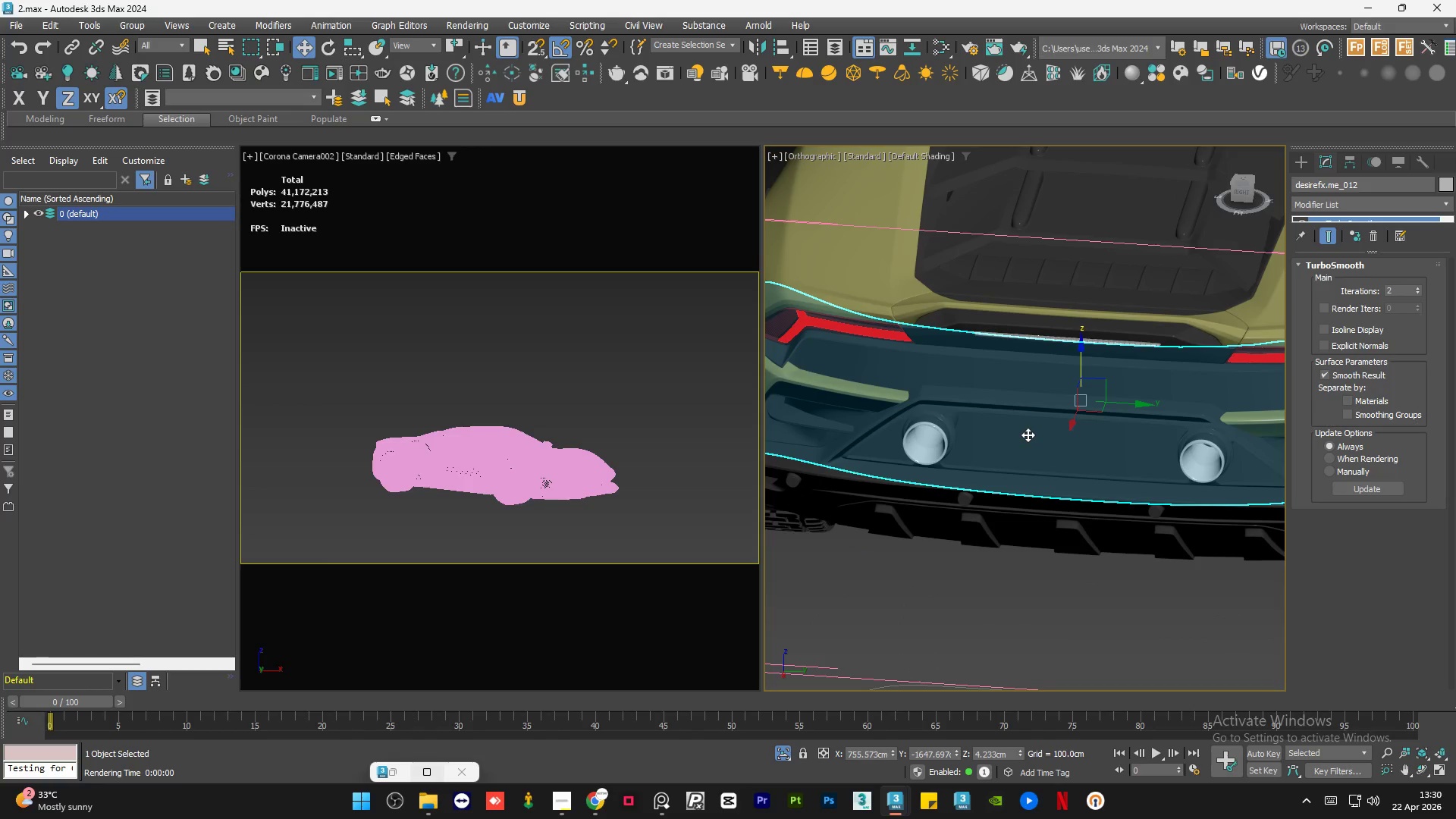 
scroll: coordinate [1028, 435], scroll_direction: up, amount: 2.0
 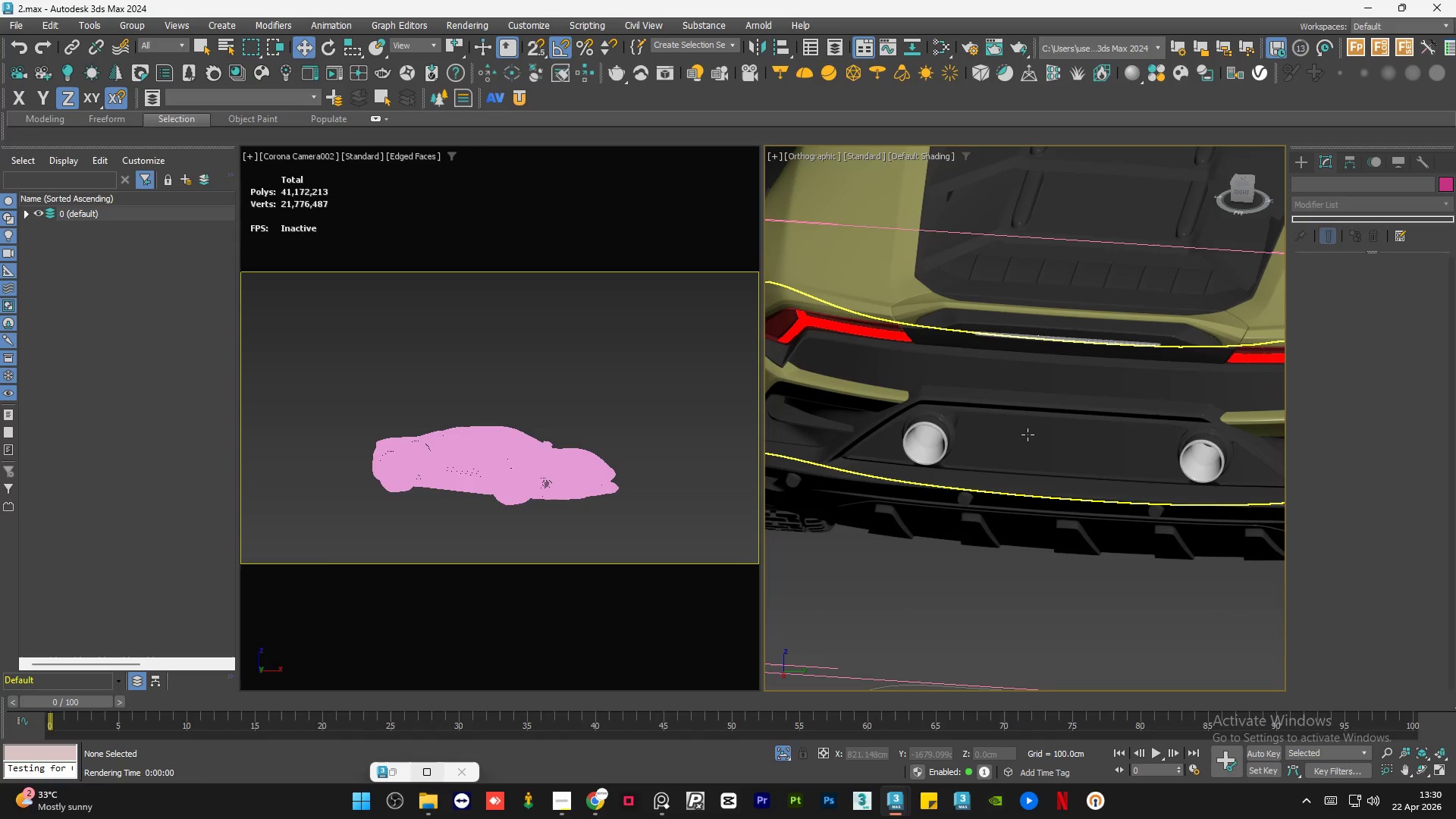 
scroll: coordinate [1028, 435], scroll_direction: down, amount: 1.0
 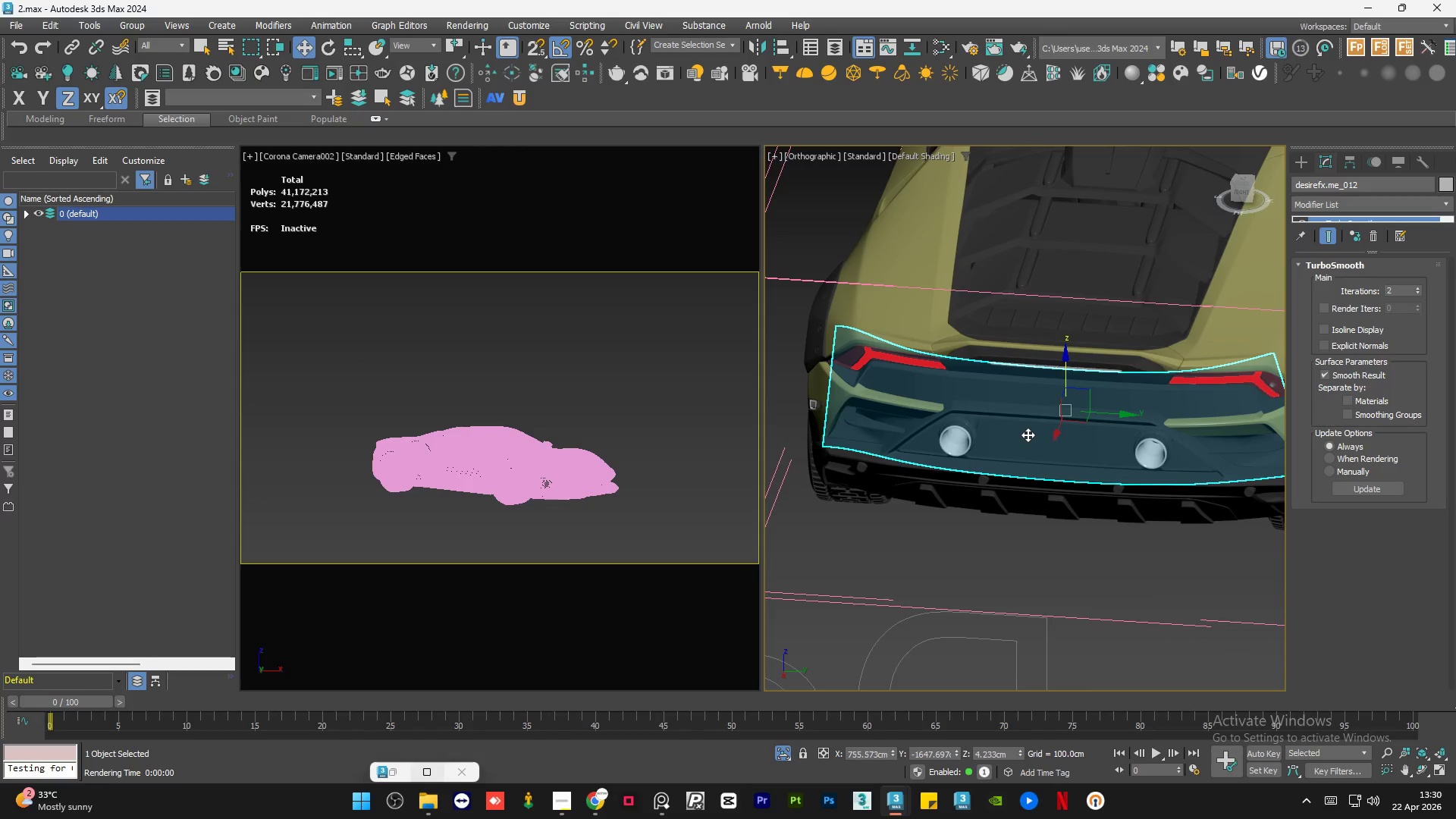 
hold_key(key=AltLeft, duration=2.53)
 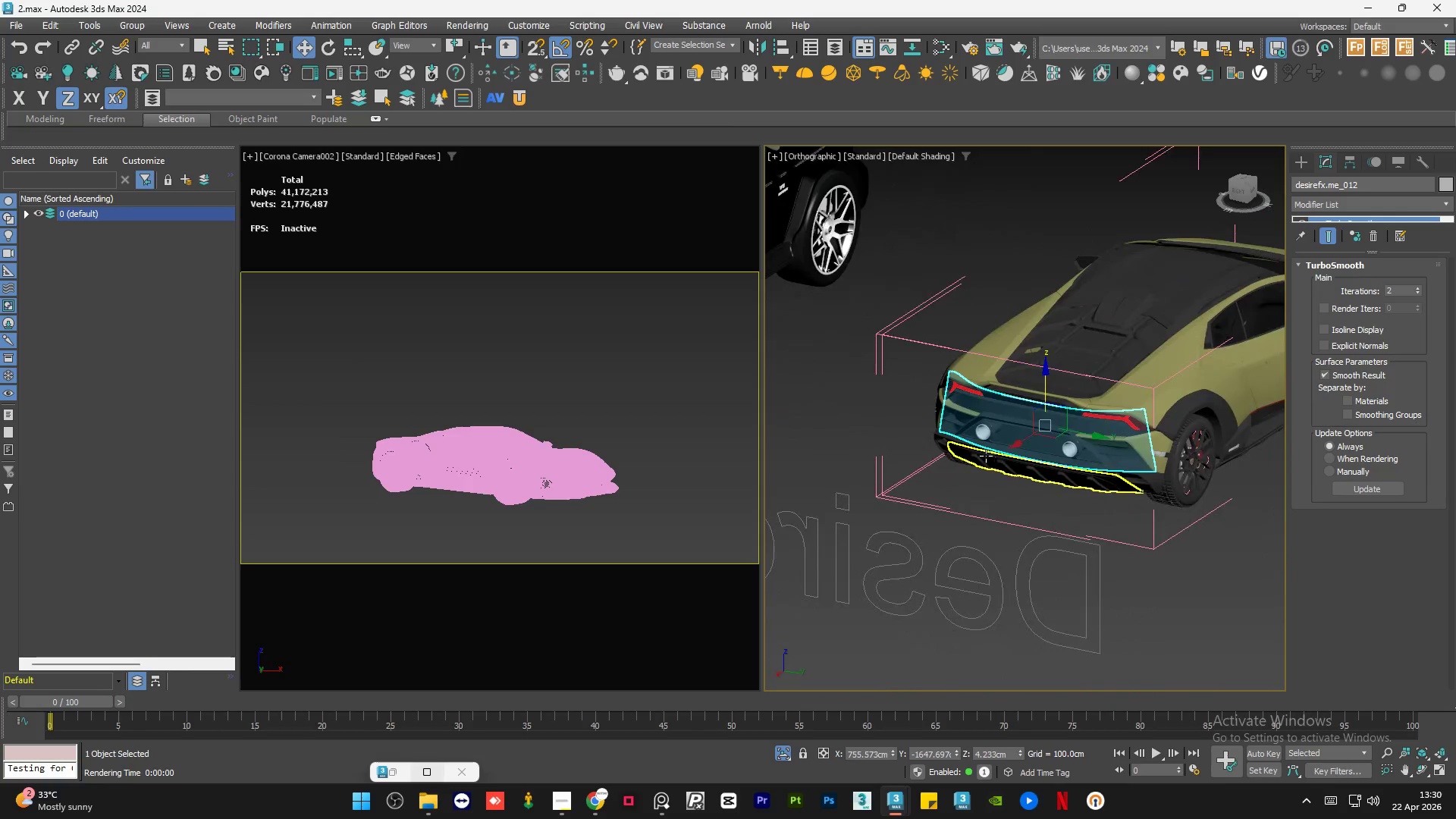 
scroll: coordinate [1024, 445], scroll_direction: down, amount: 2.0
 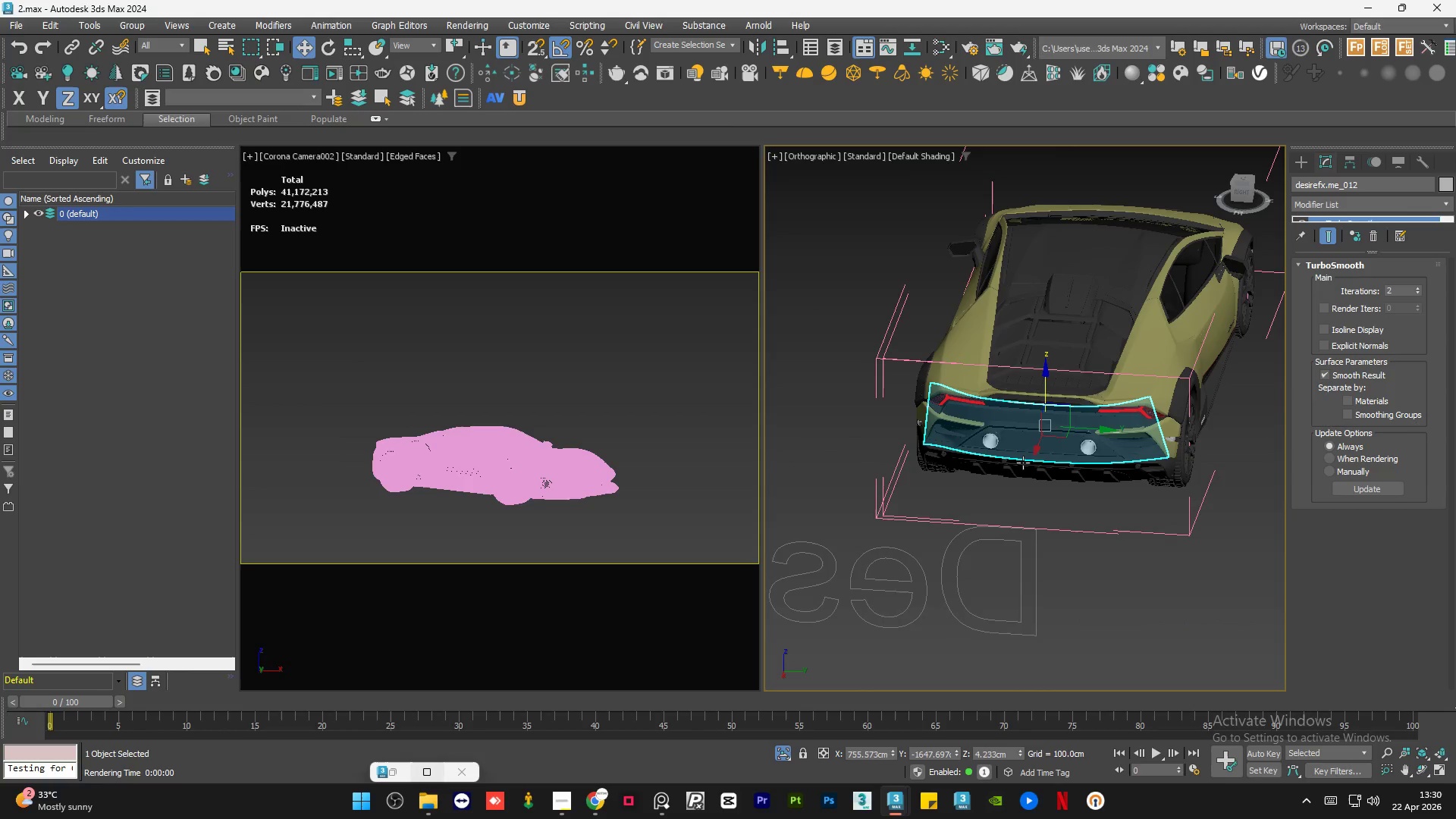 
hold_key(key=AltLeft, duration=0.86)
 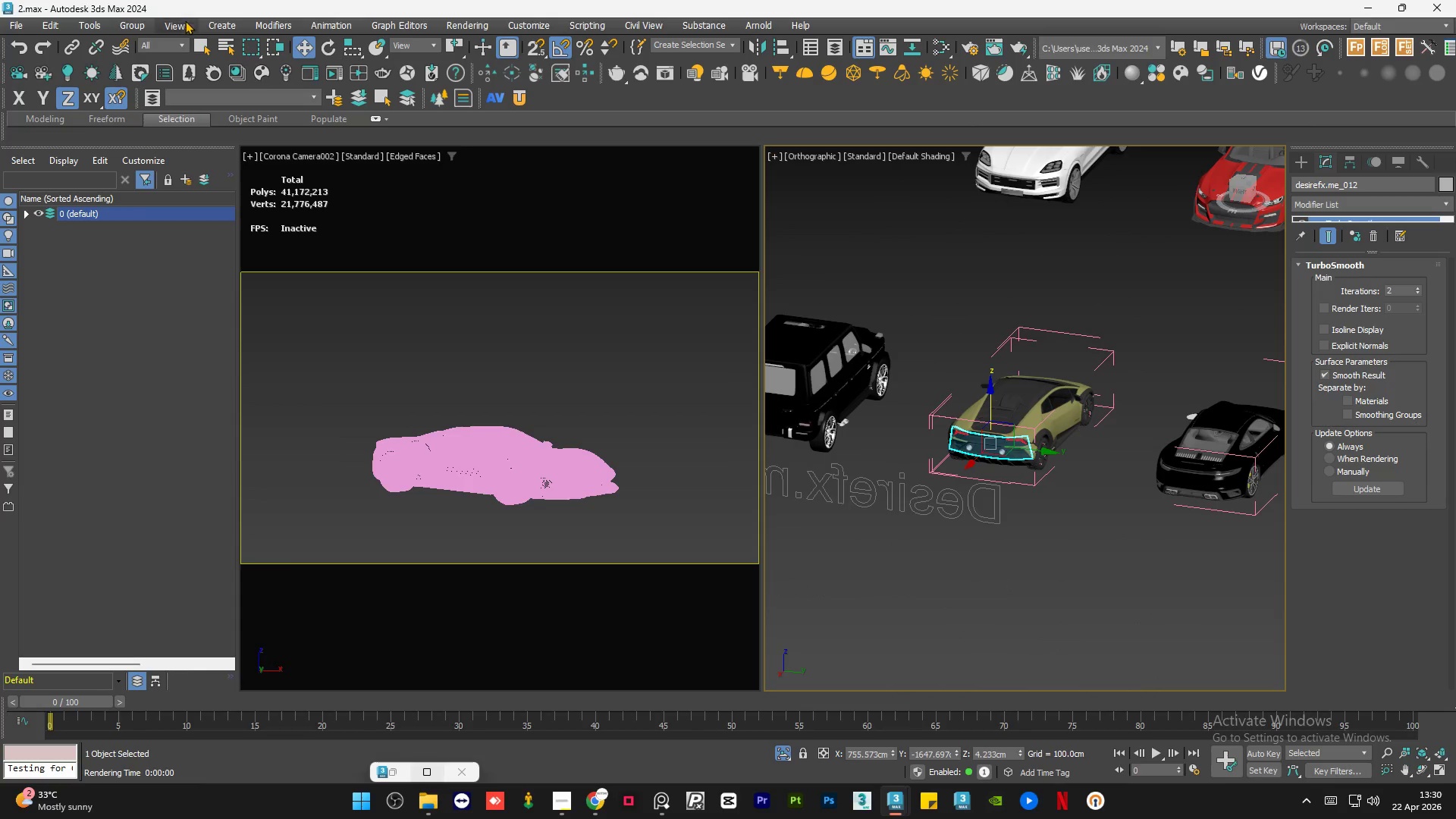 
scroll: coordinate [953, 453], scroll_direction: down, amount: 3.0
 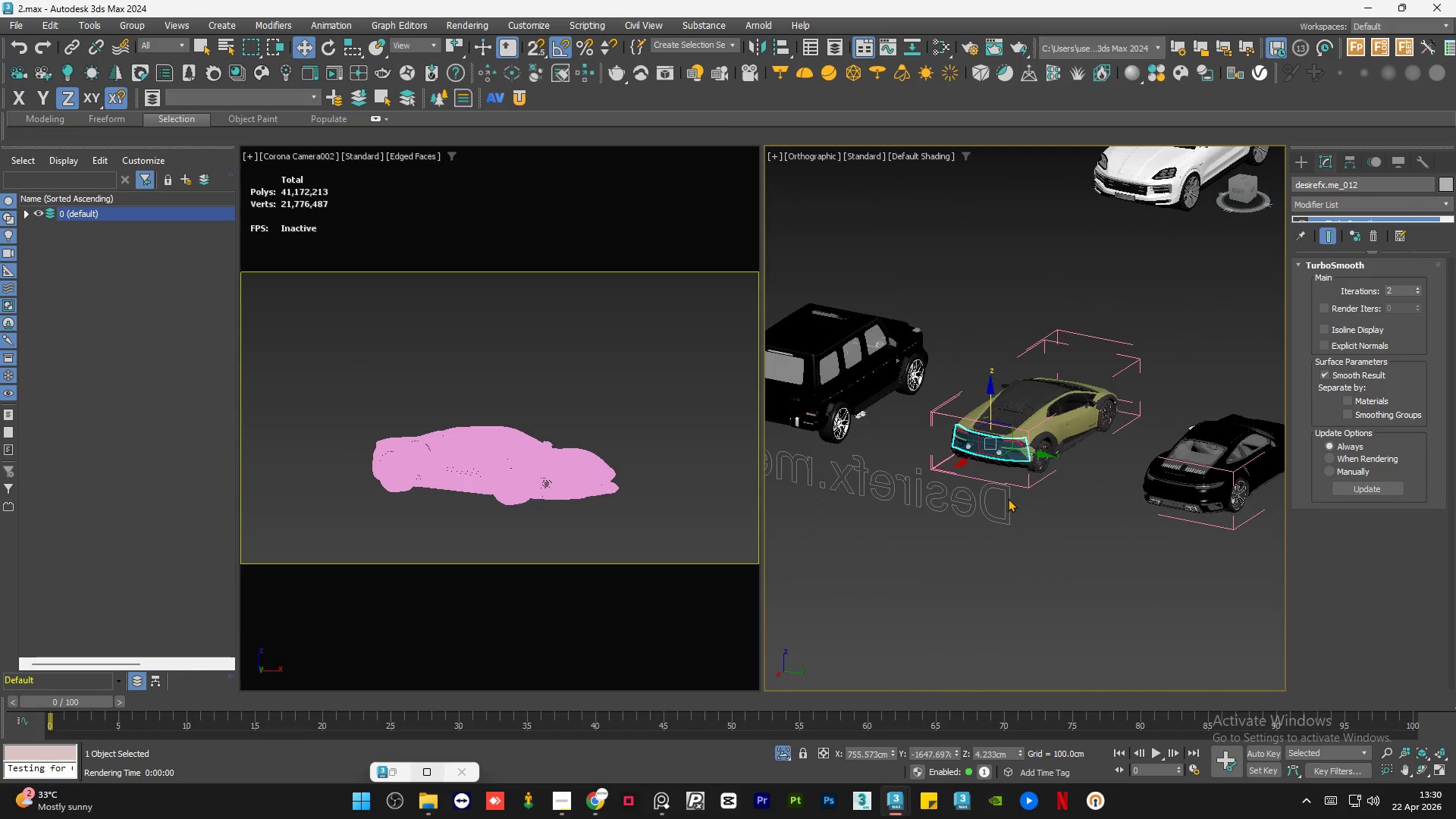 
left_click([132, 29])
 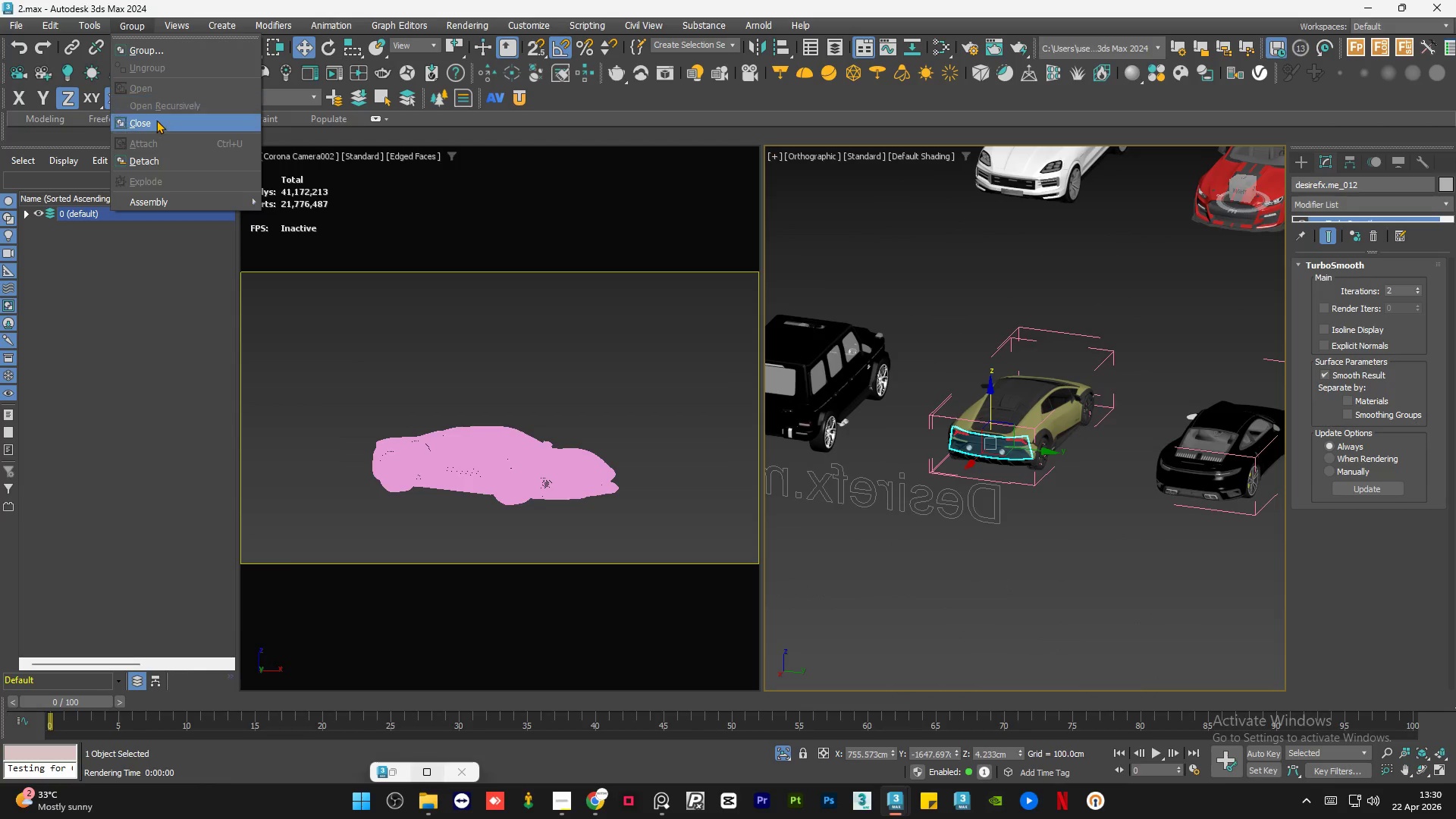 
left_click([156, 120])
 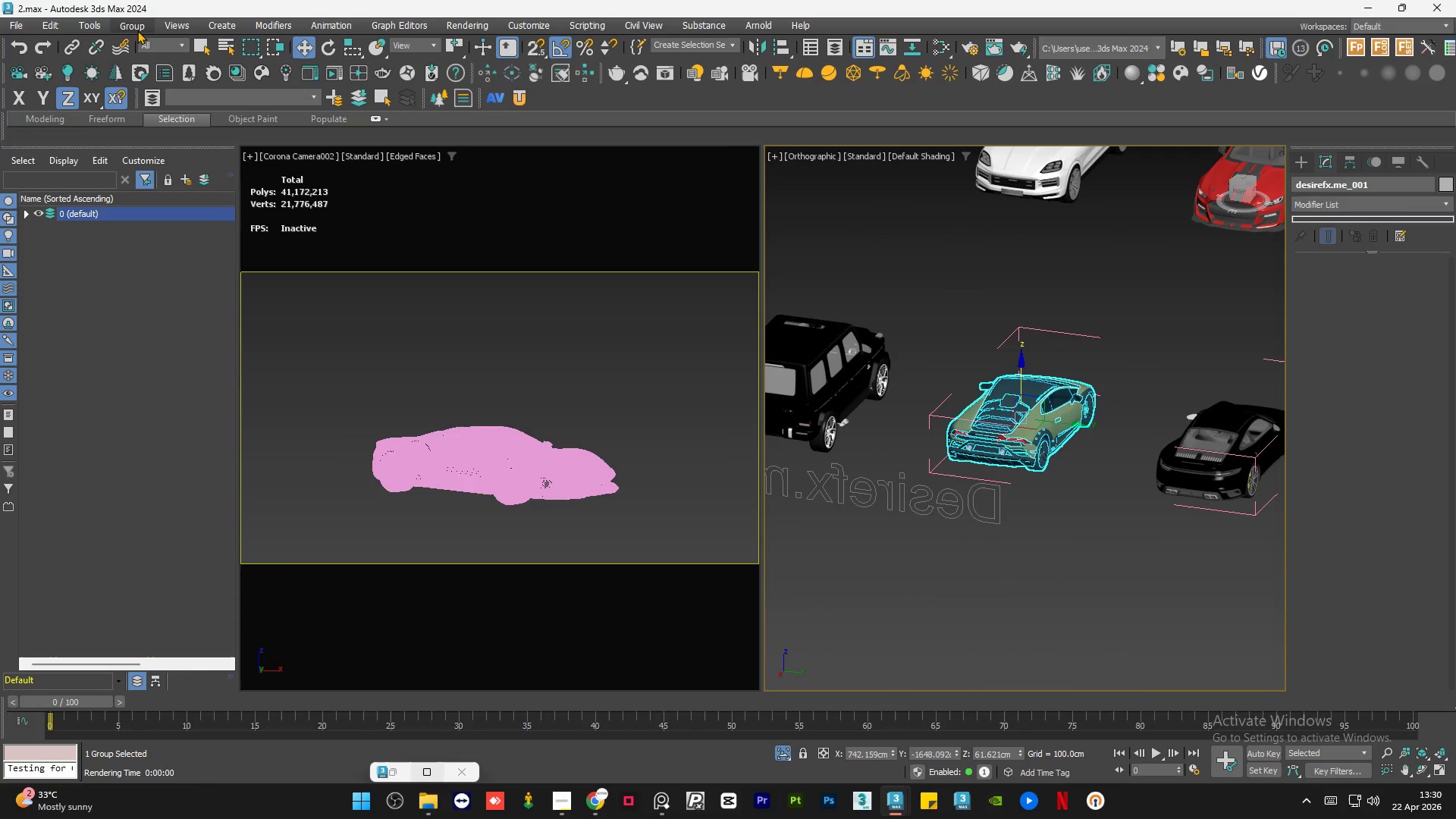 
left_click([137, 28])
 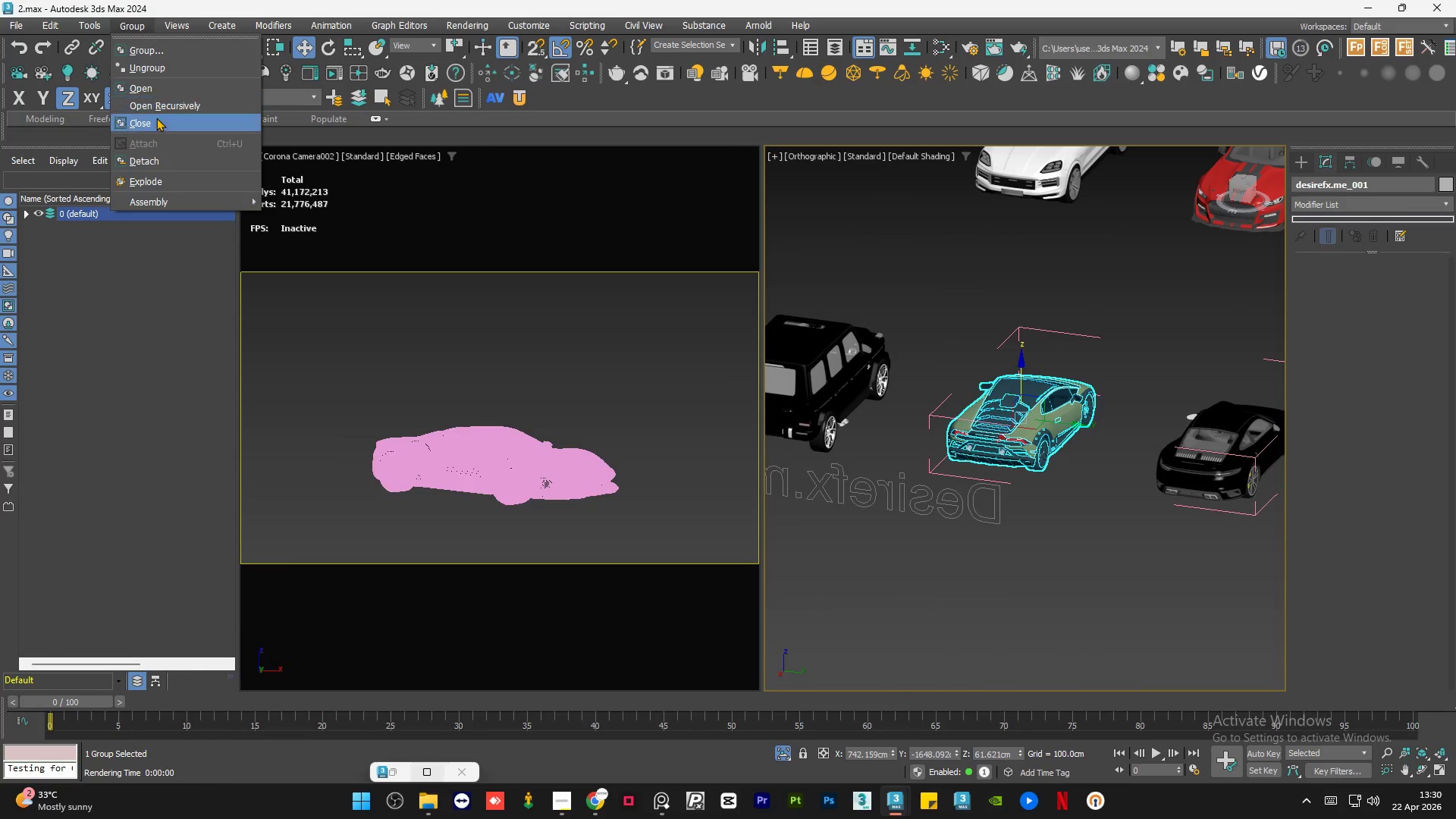 
left_click([157, 118])
 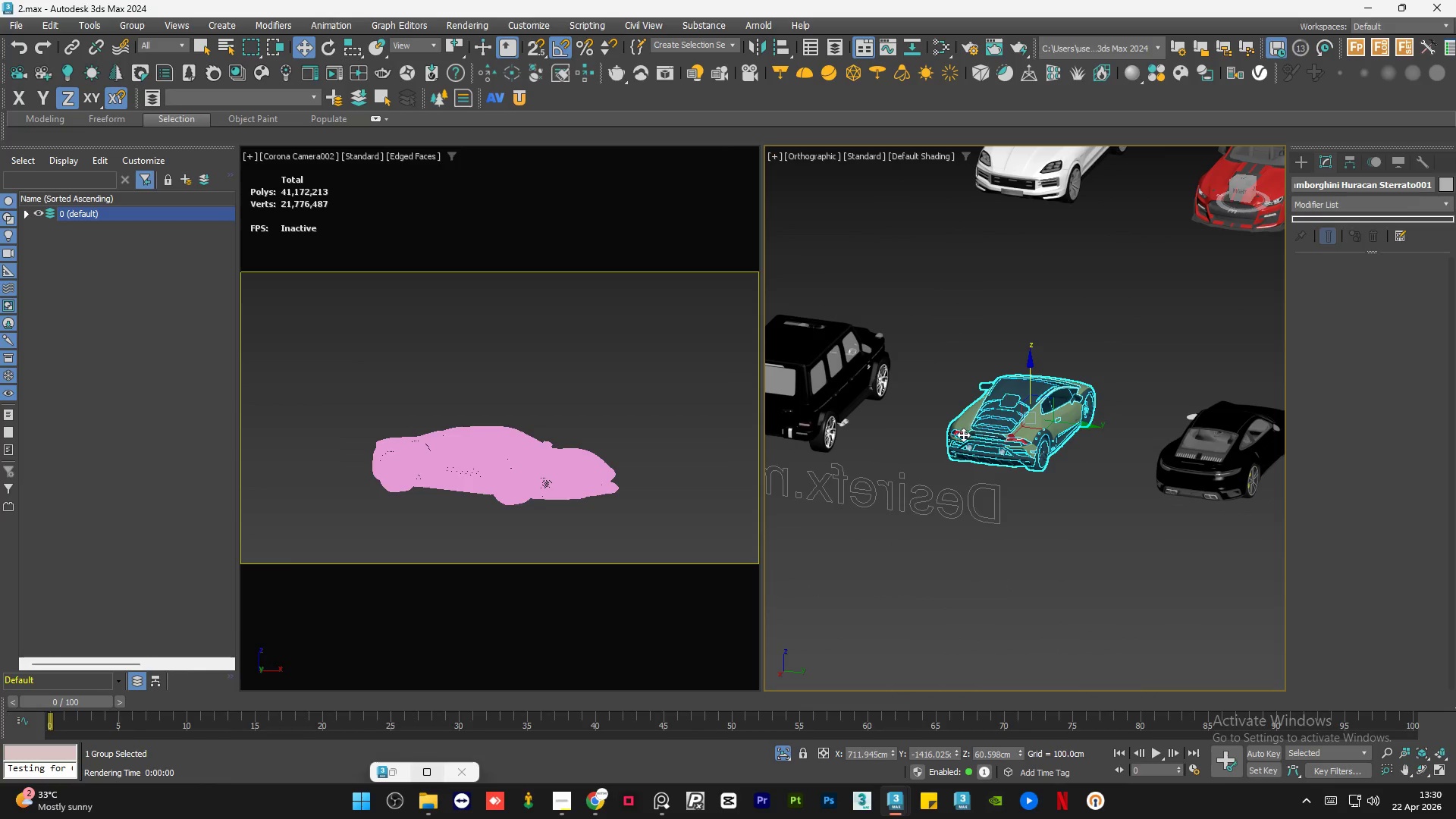 
left_click([1068, 554])
 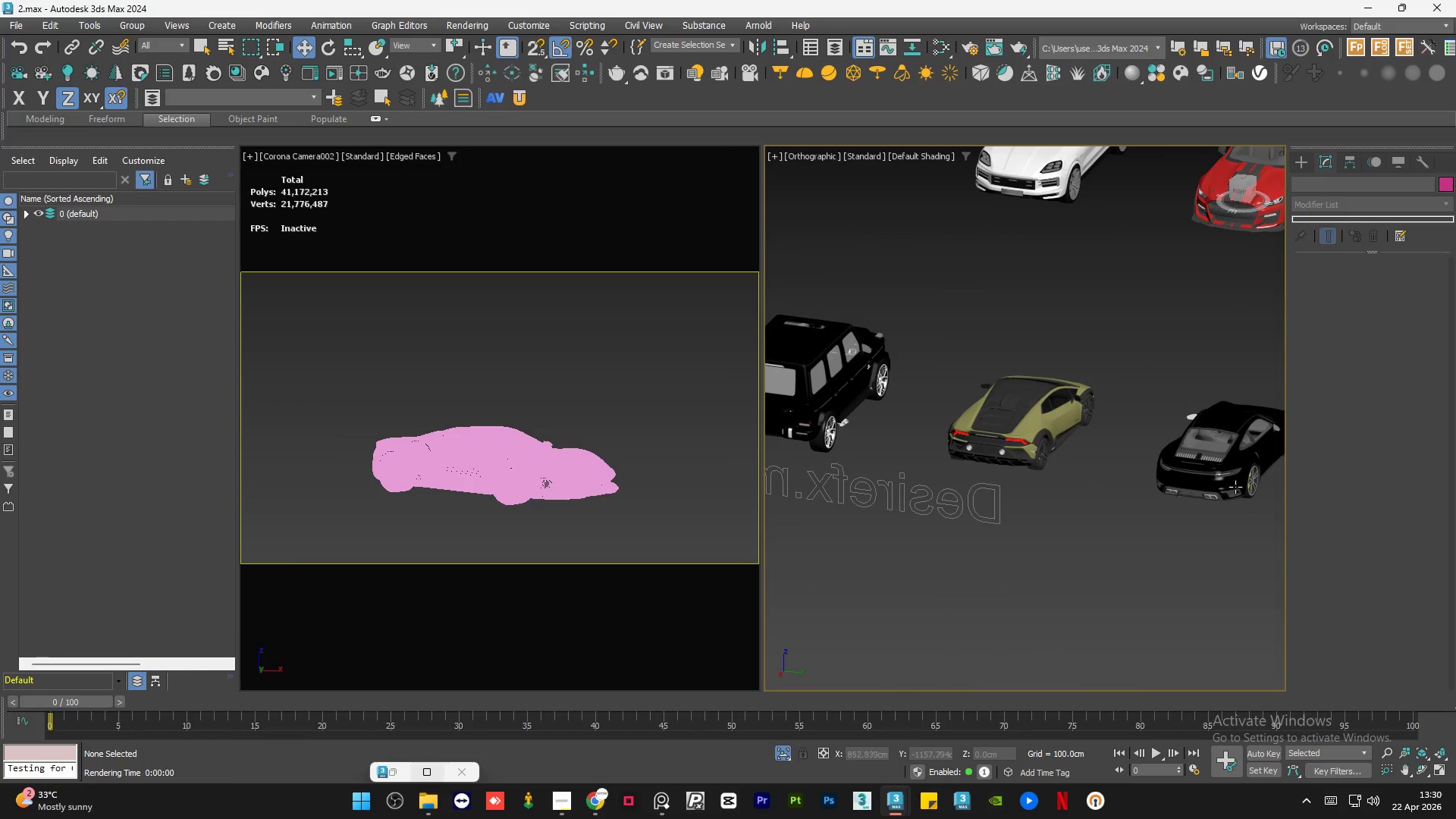 
scroll: coordinate [1221, 472], scroll_direction: up, amount: 6.0
 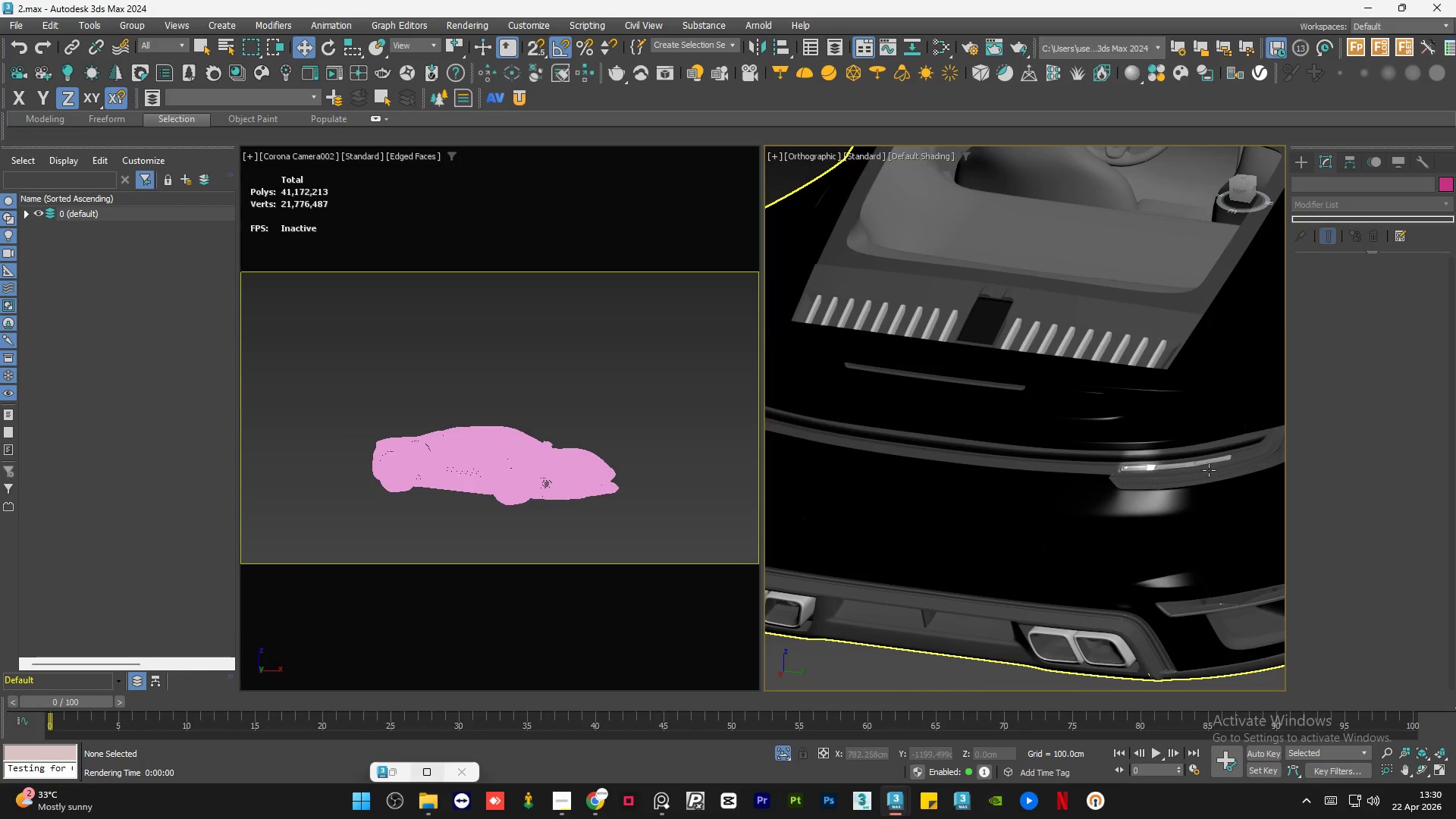 
hold_key(key=AltLeft, duration=1.39)
 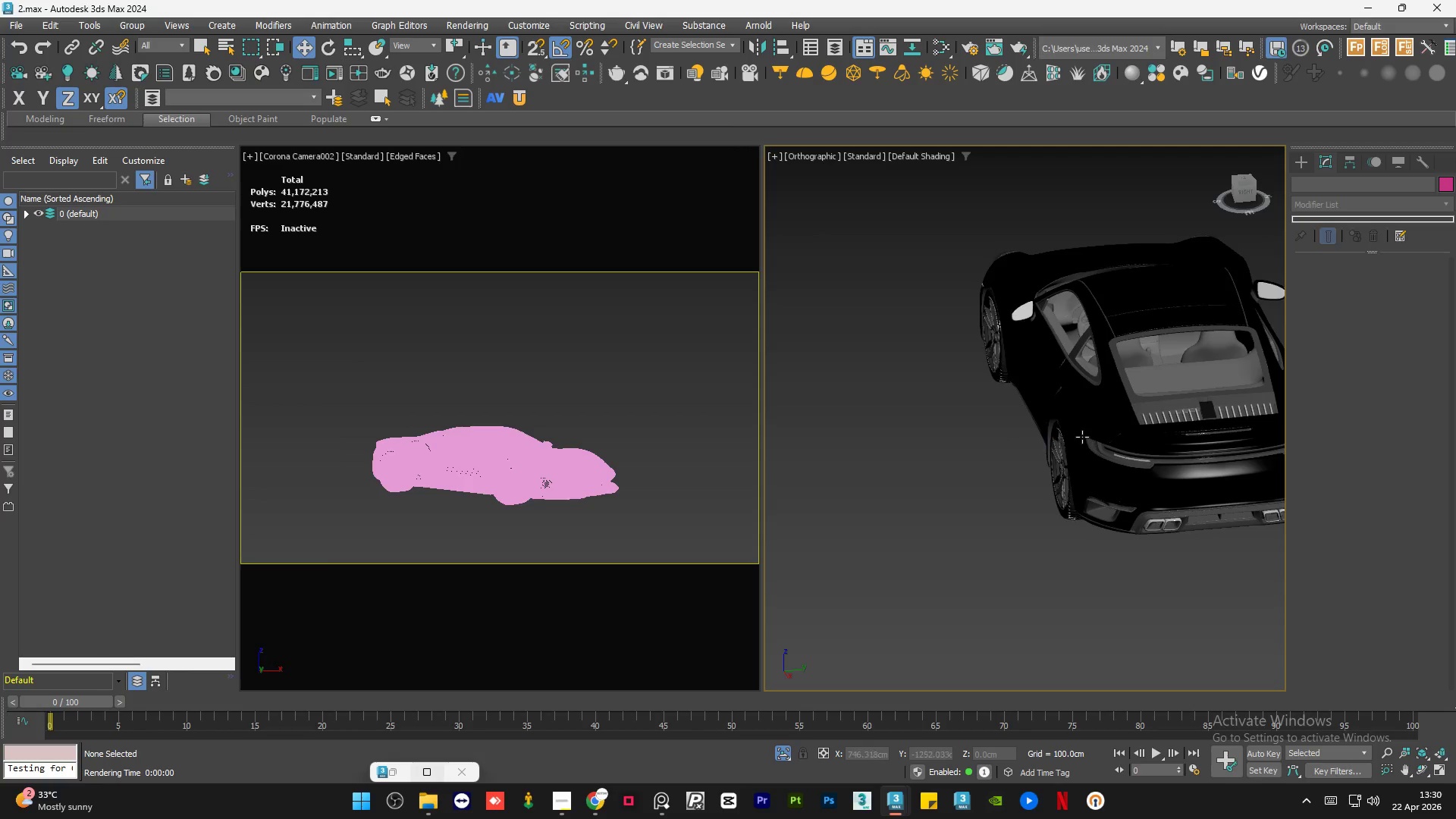 
scroll: coordinate [1138, 460], scroll_direction: down, amount: 3.0
 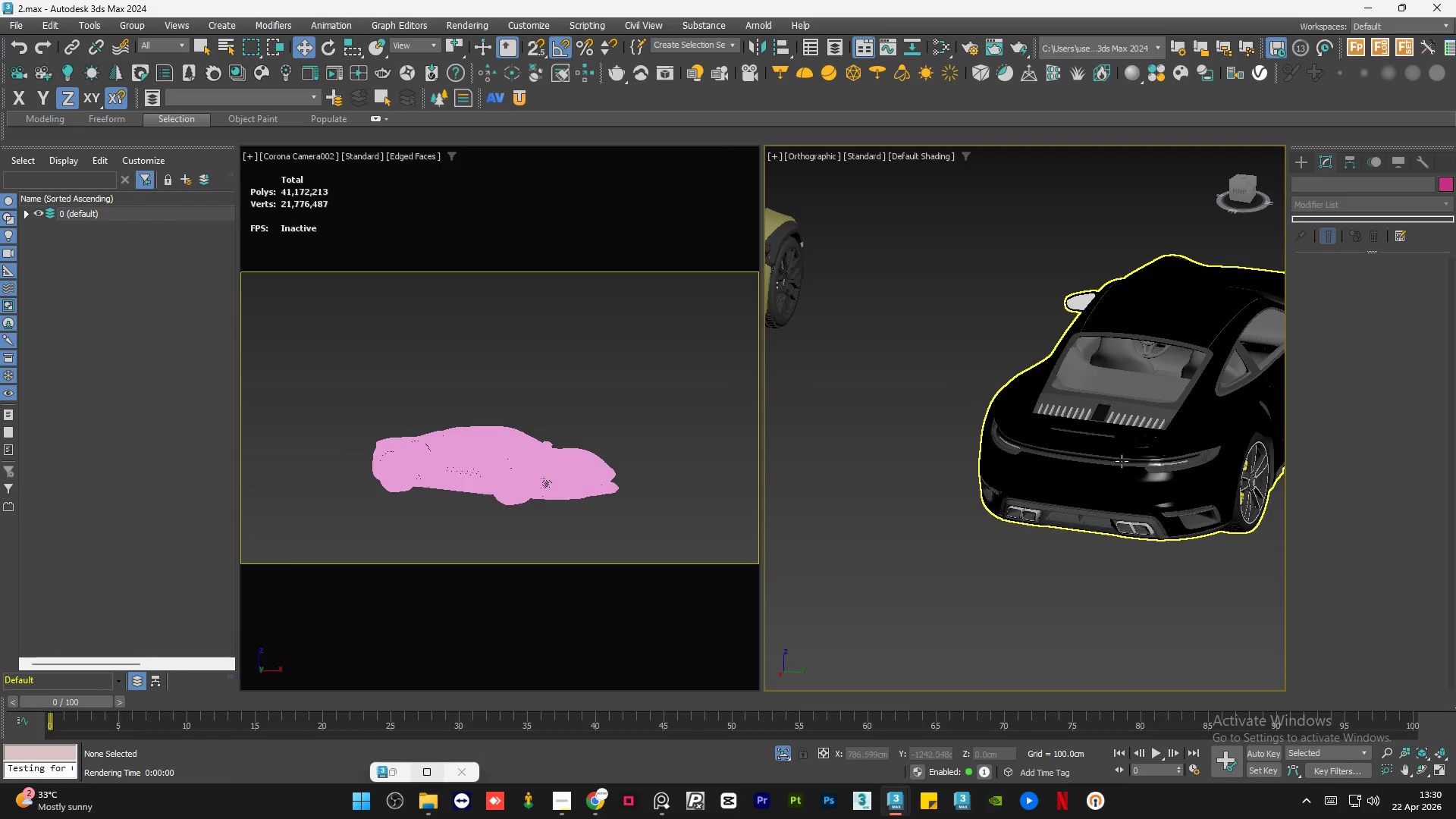 
scroll: coordinate [1188, 449], scroll_direction: up, amount: 5.0
 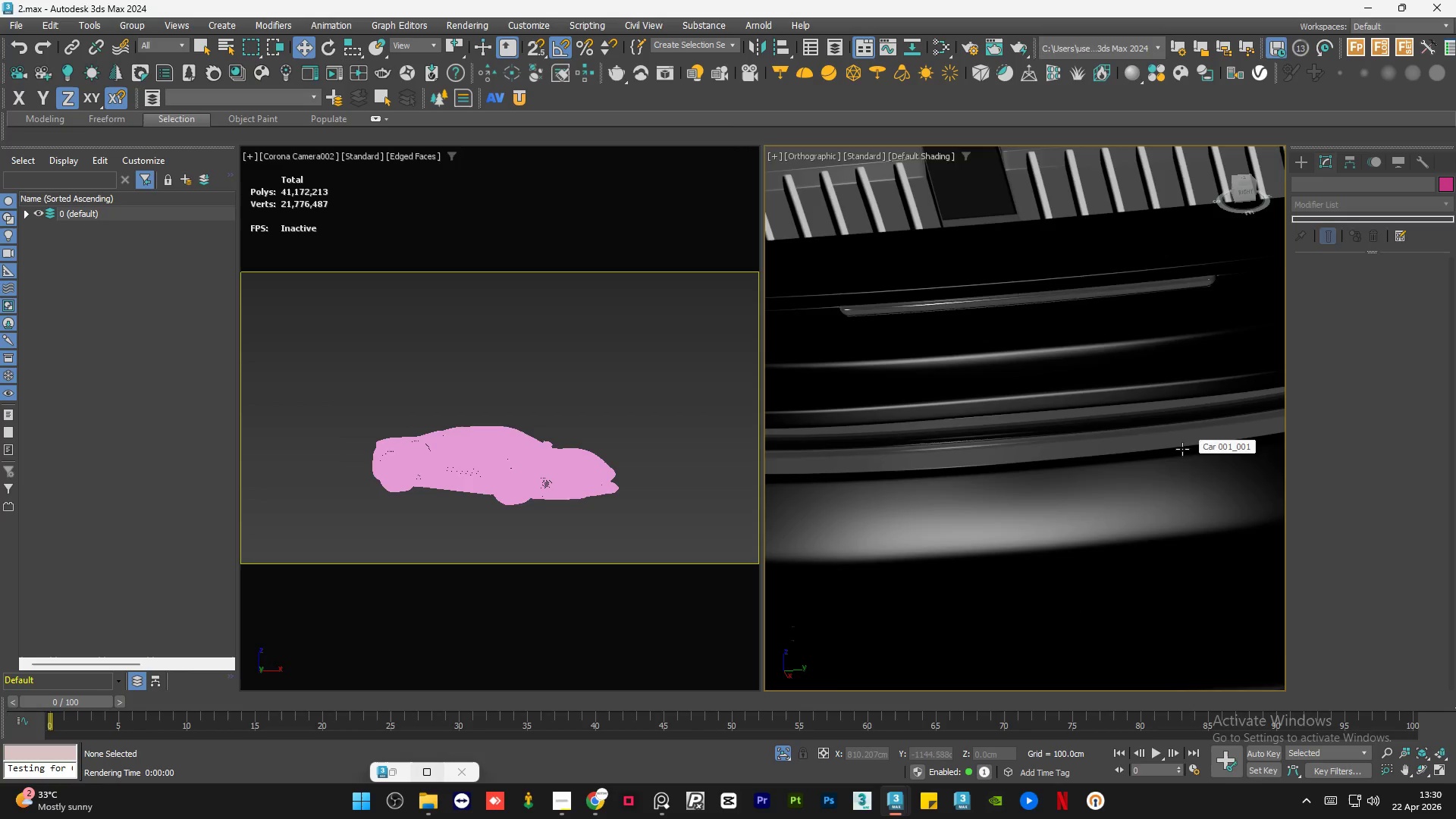 
hold_key(key=AltLeft, duration=1.97)
 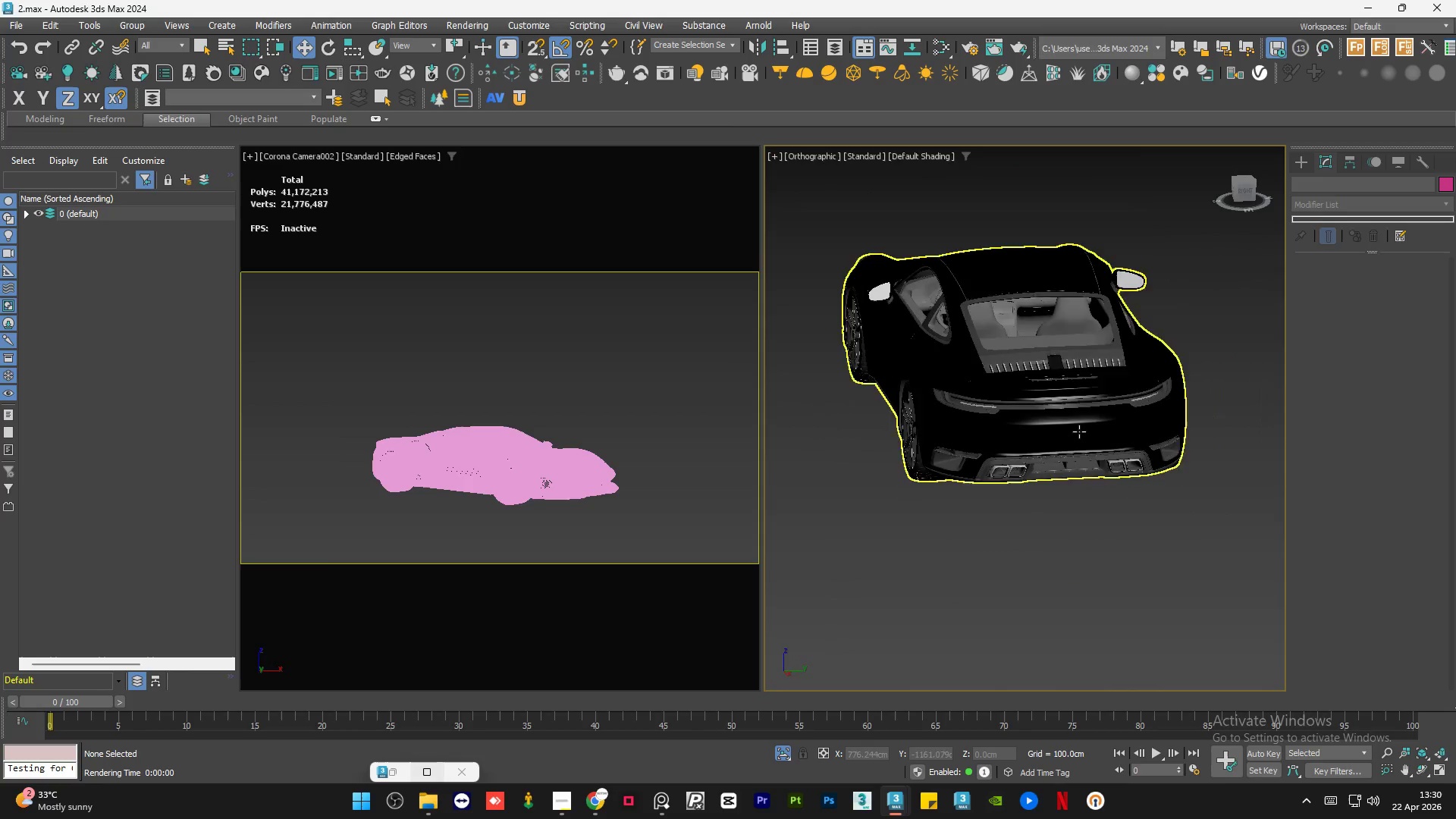 
scroll: coordinate [1085, 447], scroll_direction: down, amount: 4.0
 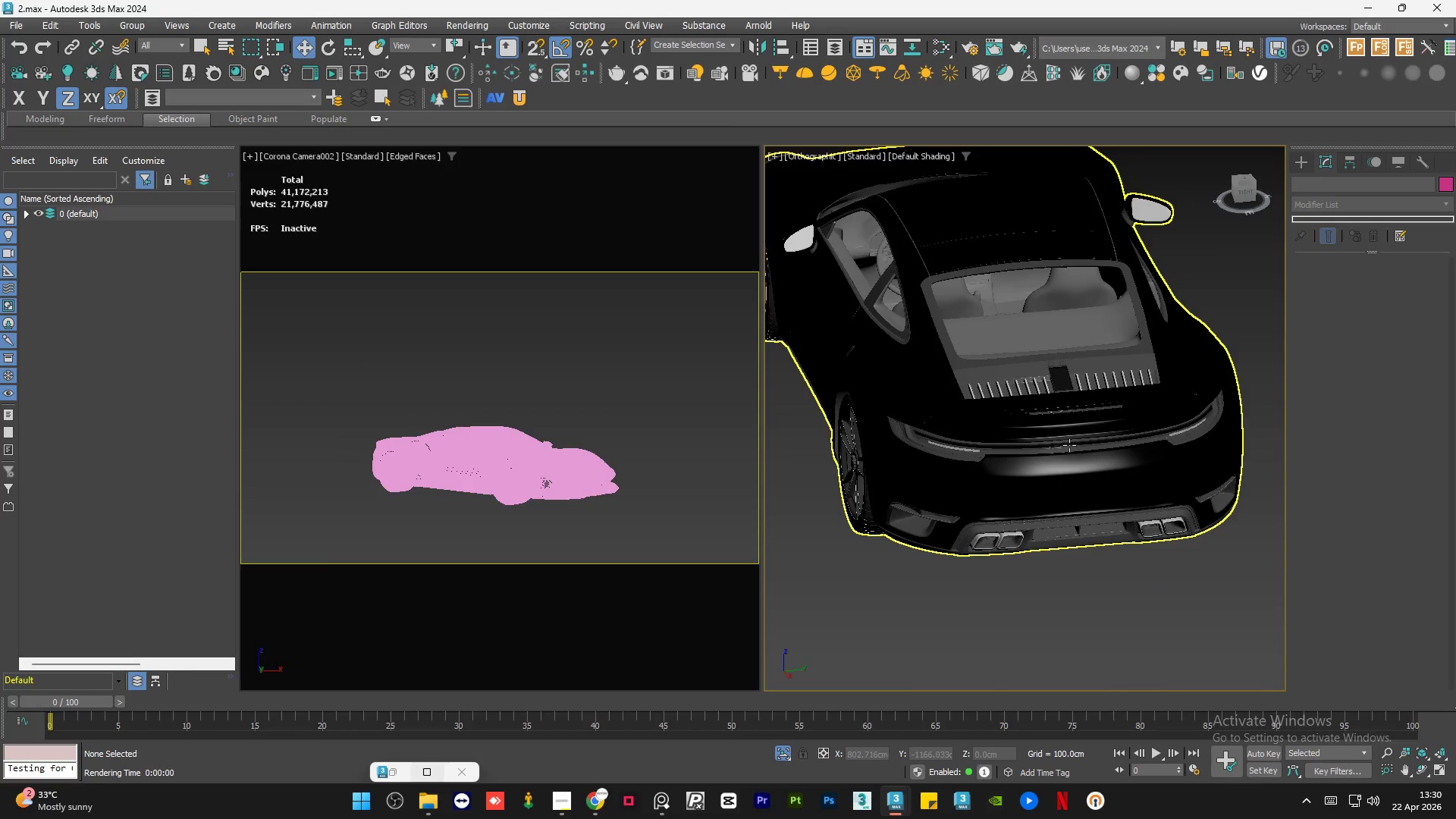 
hold_key(key=AltLeft, duration=1.05)
 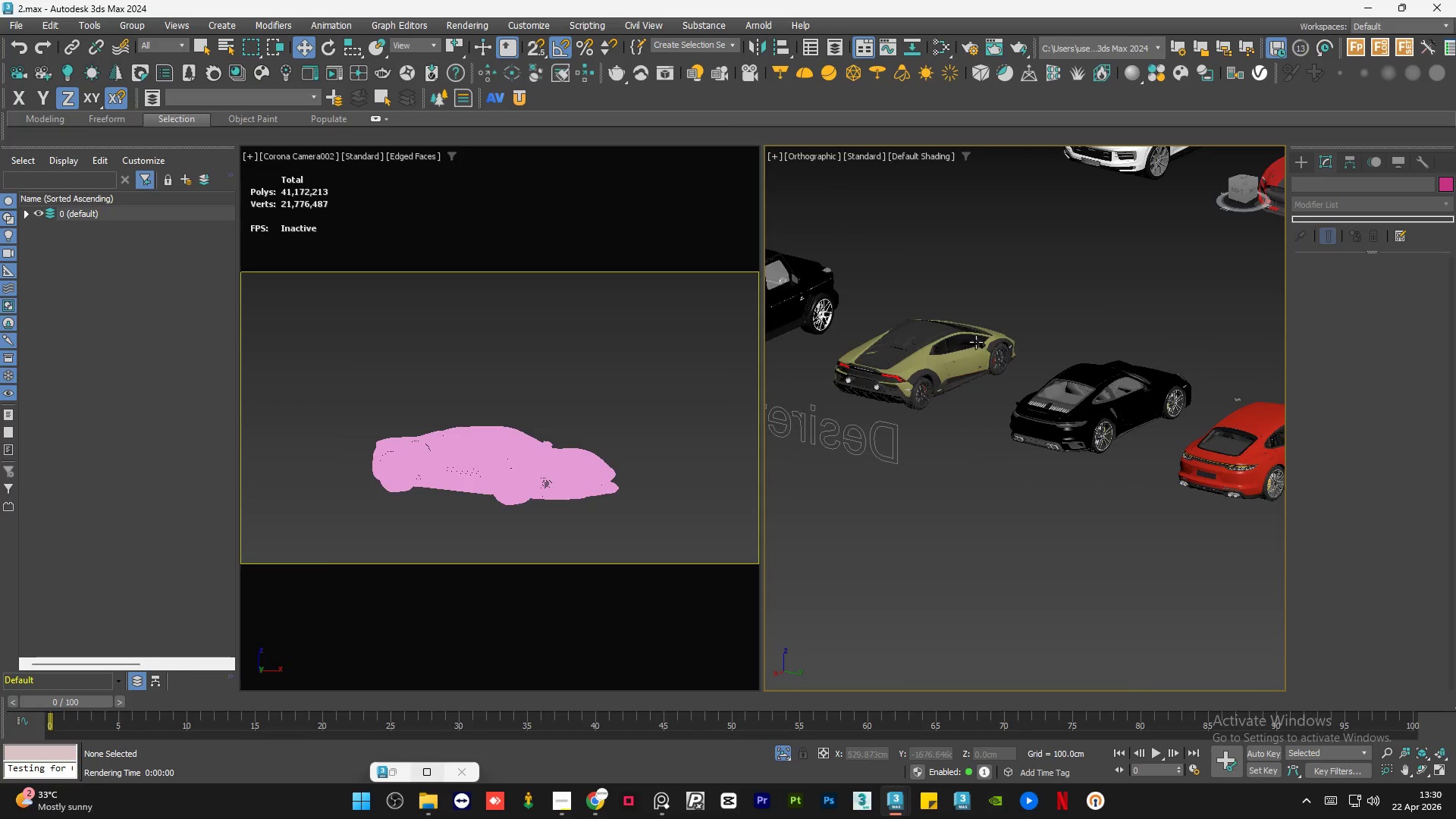 
scroll: coordinate [1099, 438], scroll_direction: down, amount: 4.0
 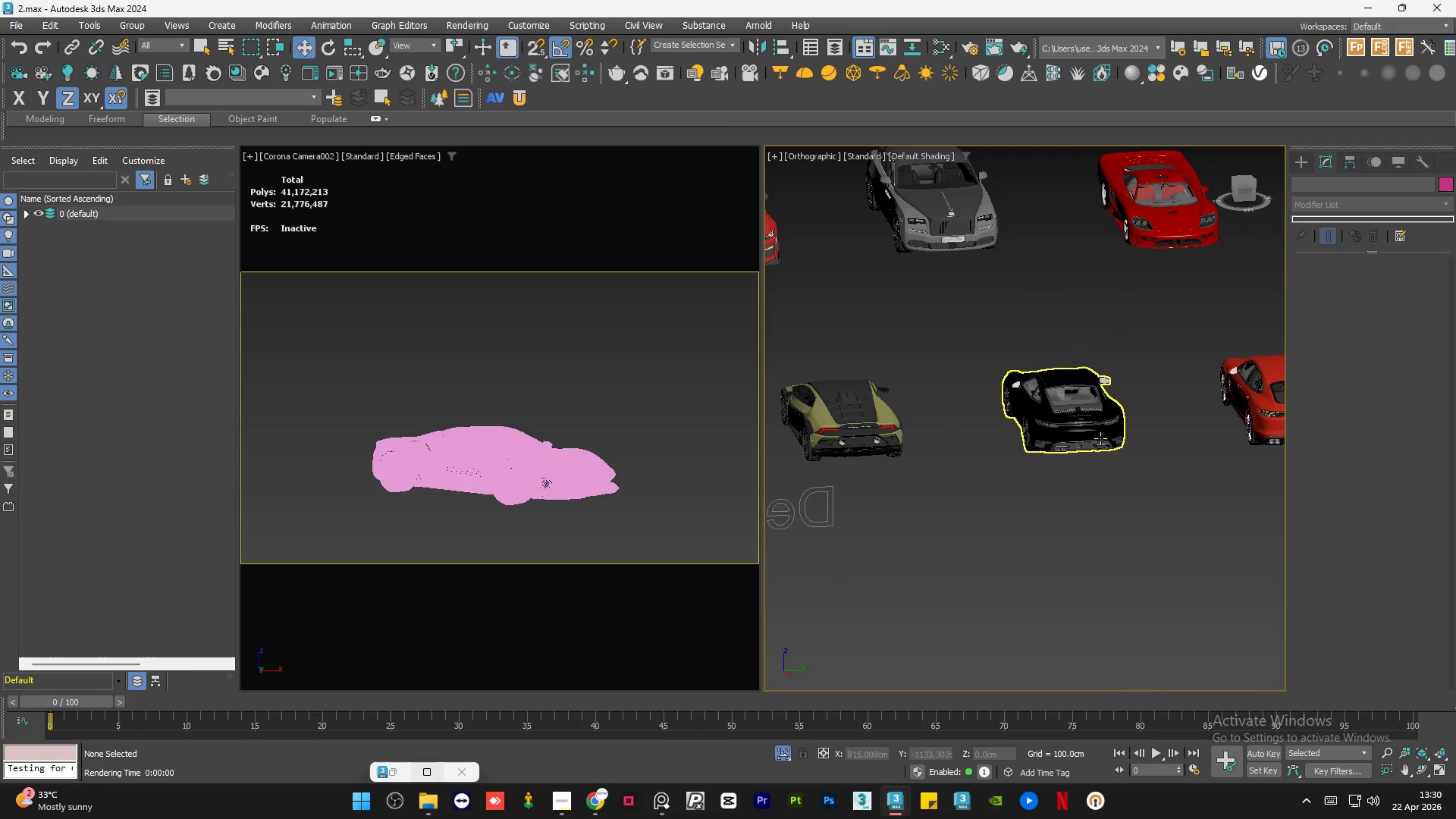 
hold_key(key=AltLeft, duration=1.98)
 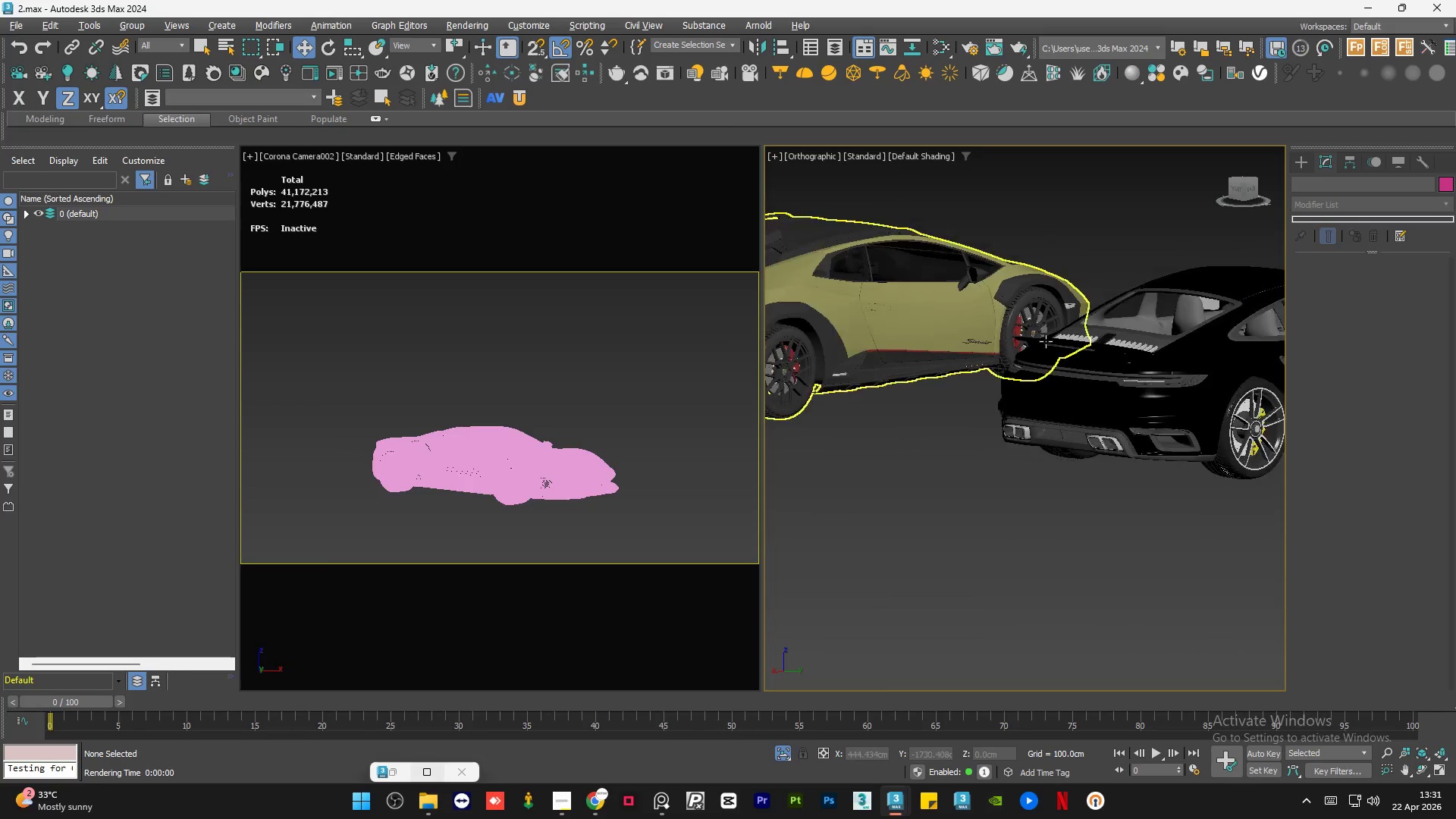 
scroll: coordinate [965, 353], scroll_direction: up, amount: 5.0
 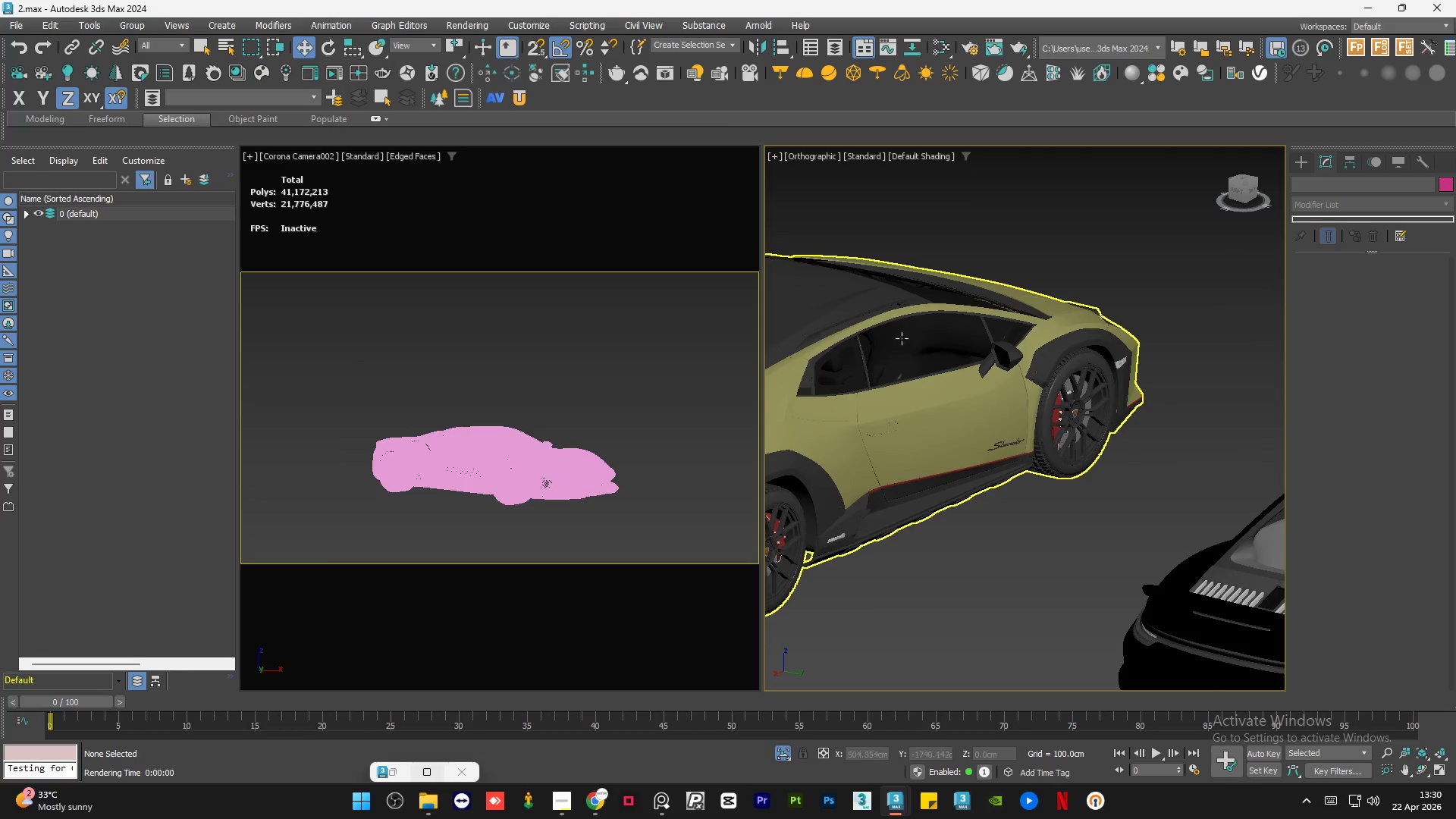 
hold_key(key=AltLeft, duration=0.83)
 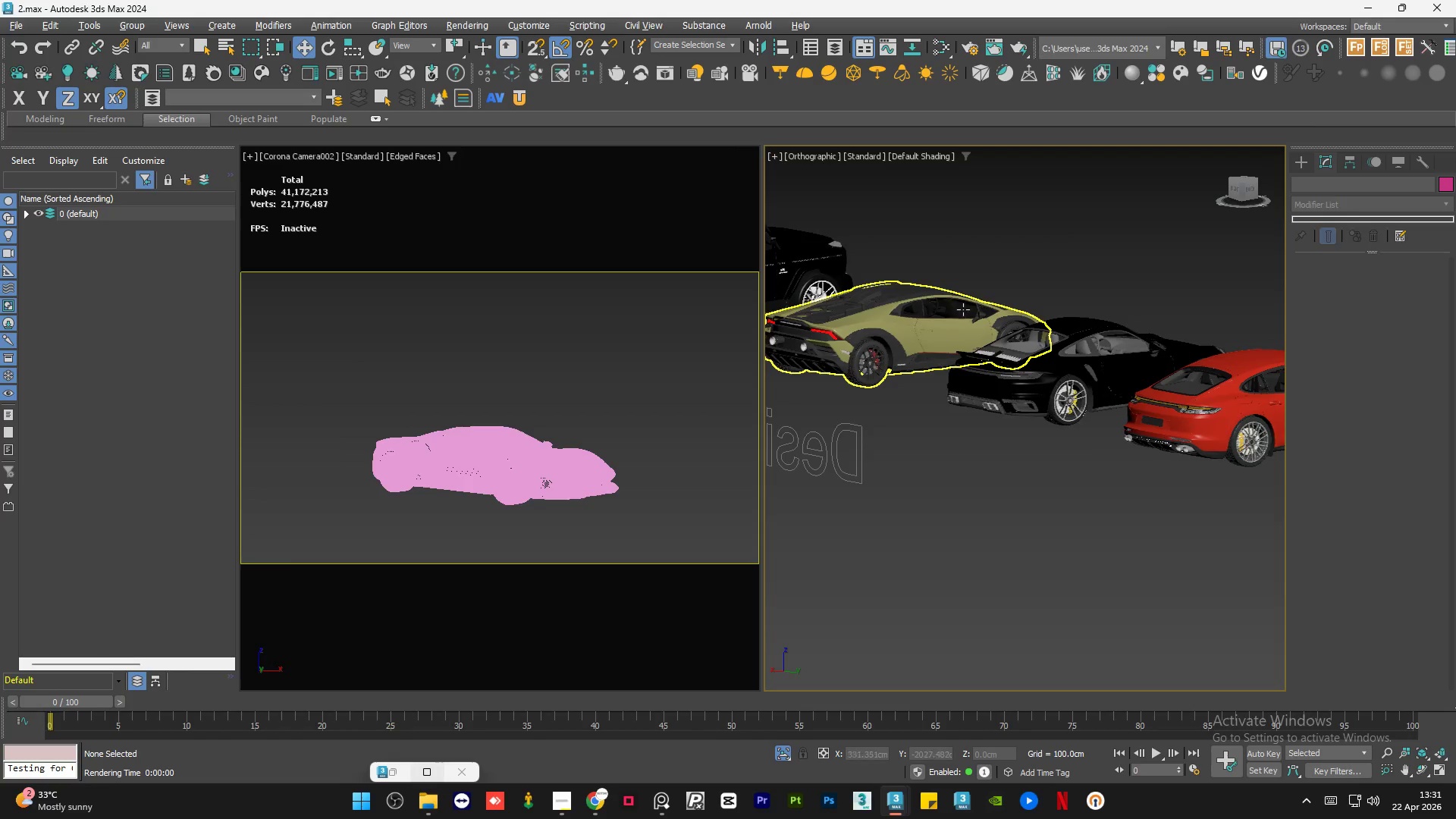 
scroll: coordinate [1045, 345], scroll_direction: down, amount: 3.0
 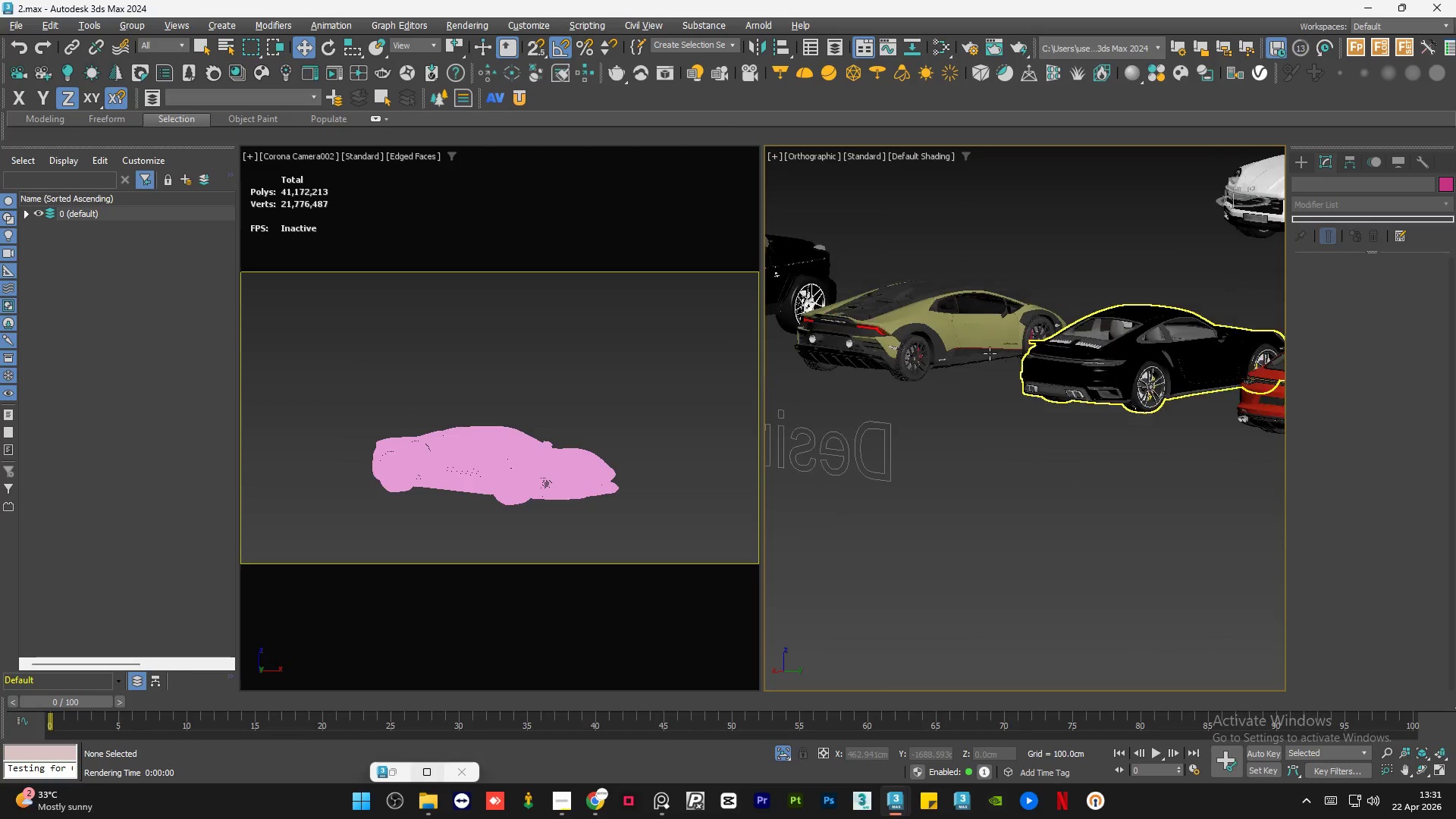 
scroll: coordinate [893, 262], scroll_direction: up, amount: 9.0
 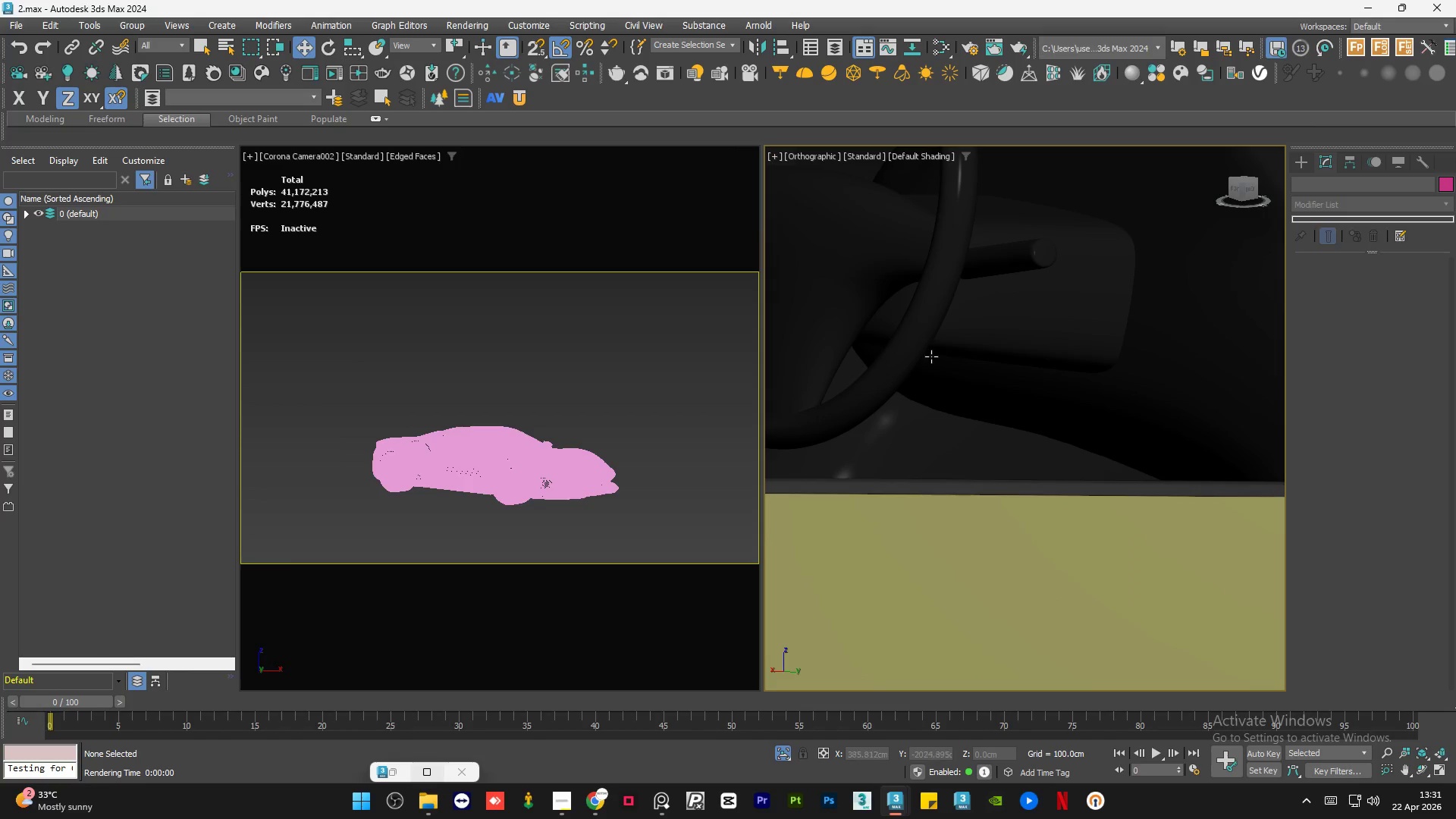 
key(Alt+AltLeft)
 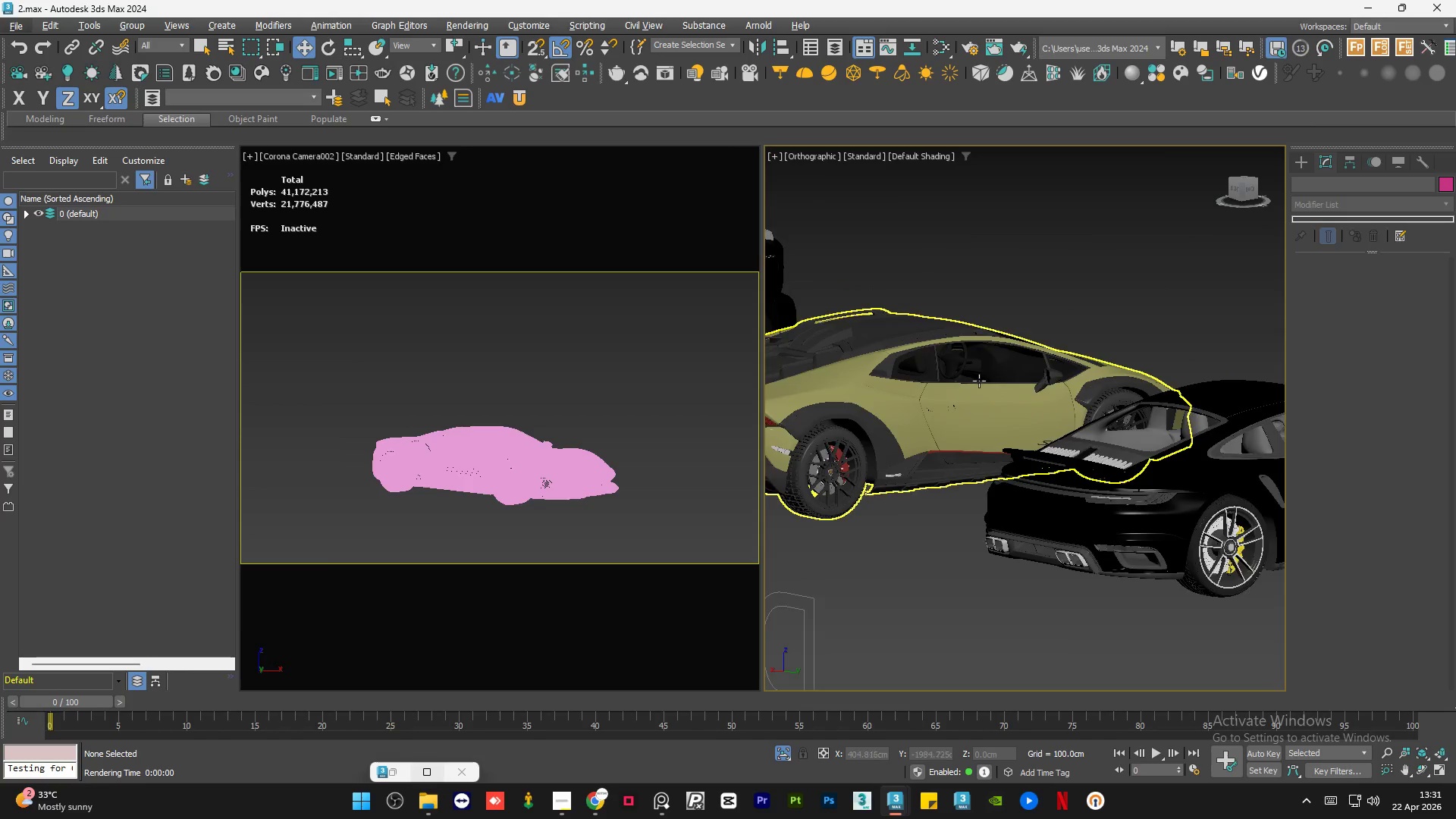 
hold_key(key=AltLeft, duration=0.53)
 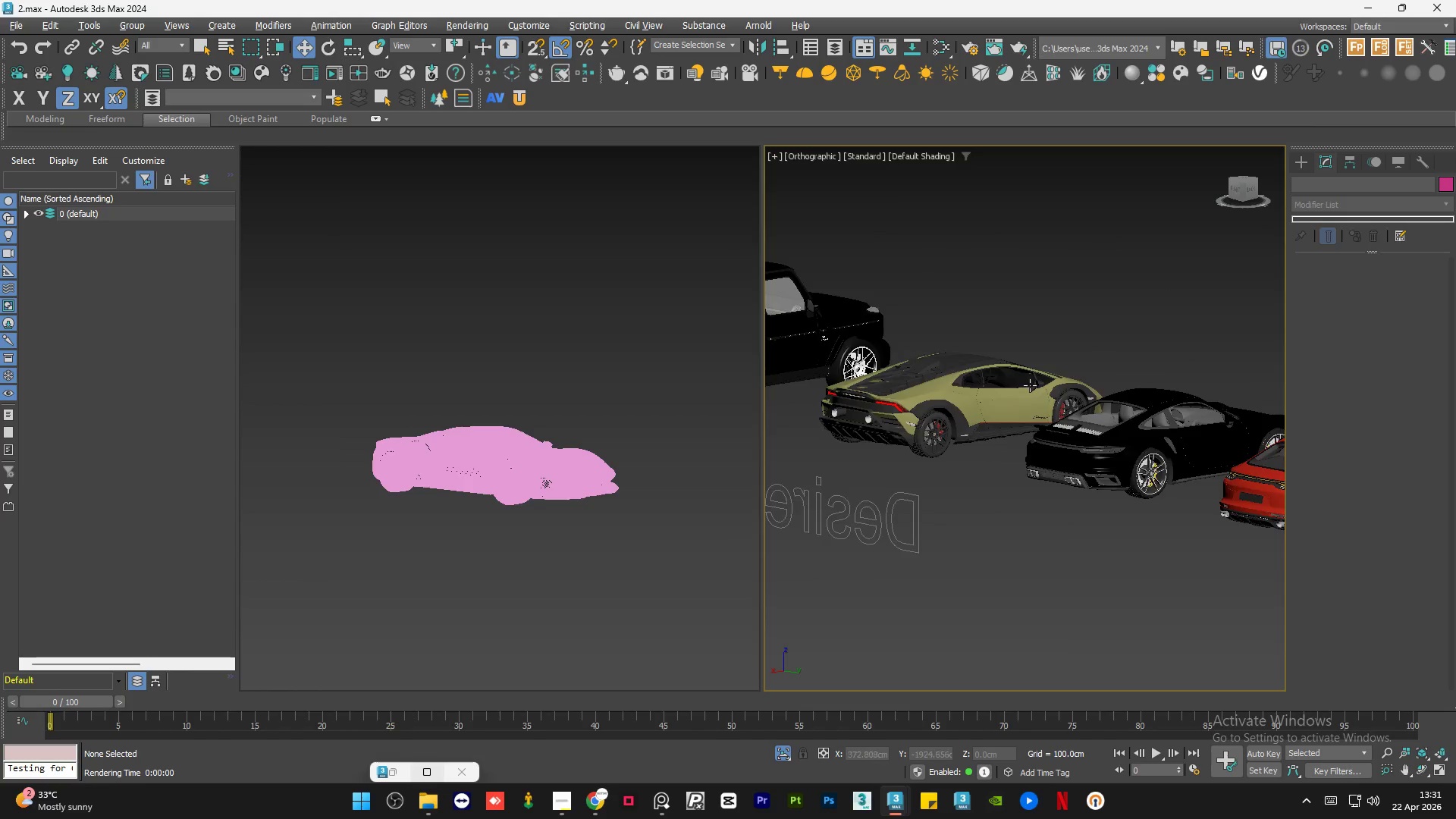 
scroll: coordinate [1030, 385], scroll_direction: down, amount: 11.0
 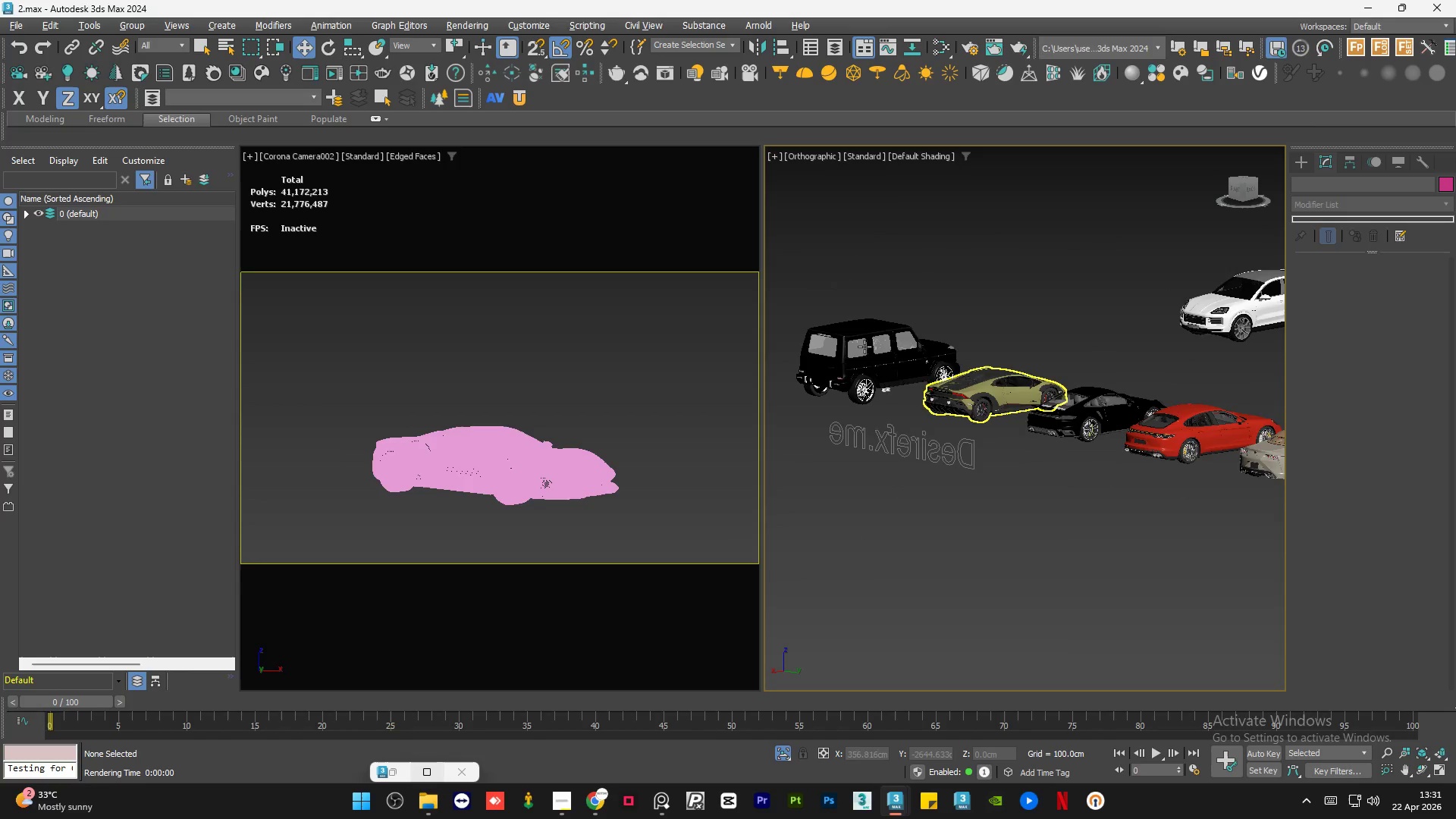 
hold_key(key=AltLeft, duration=1.39)
 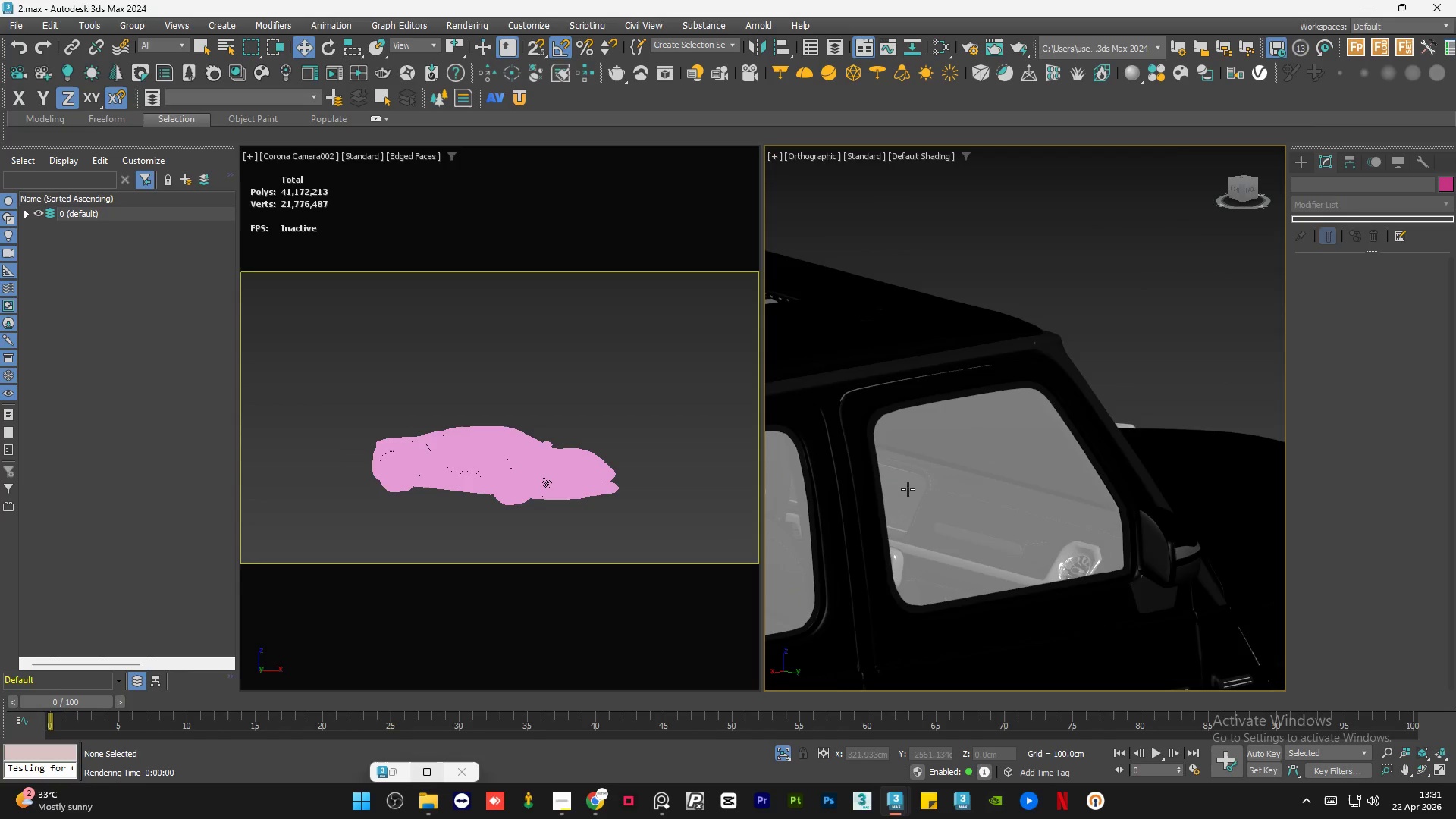 
scroll: coordinate [901, 503], scroll_direction: up, amount: 12.0
 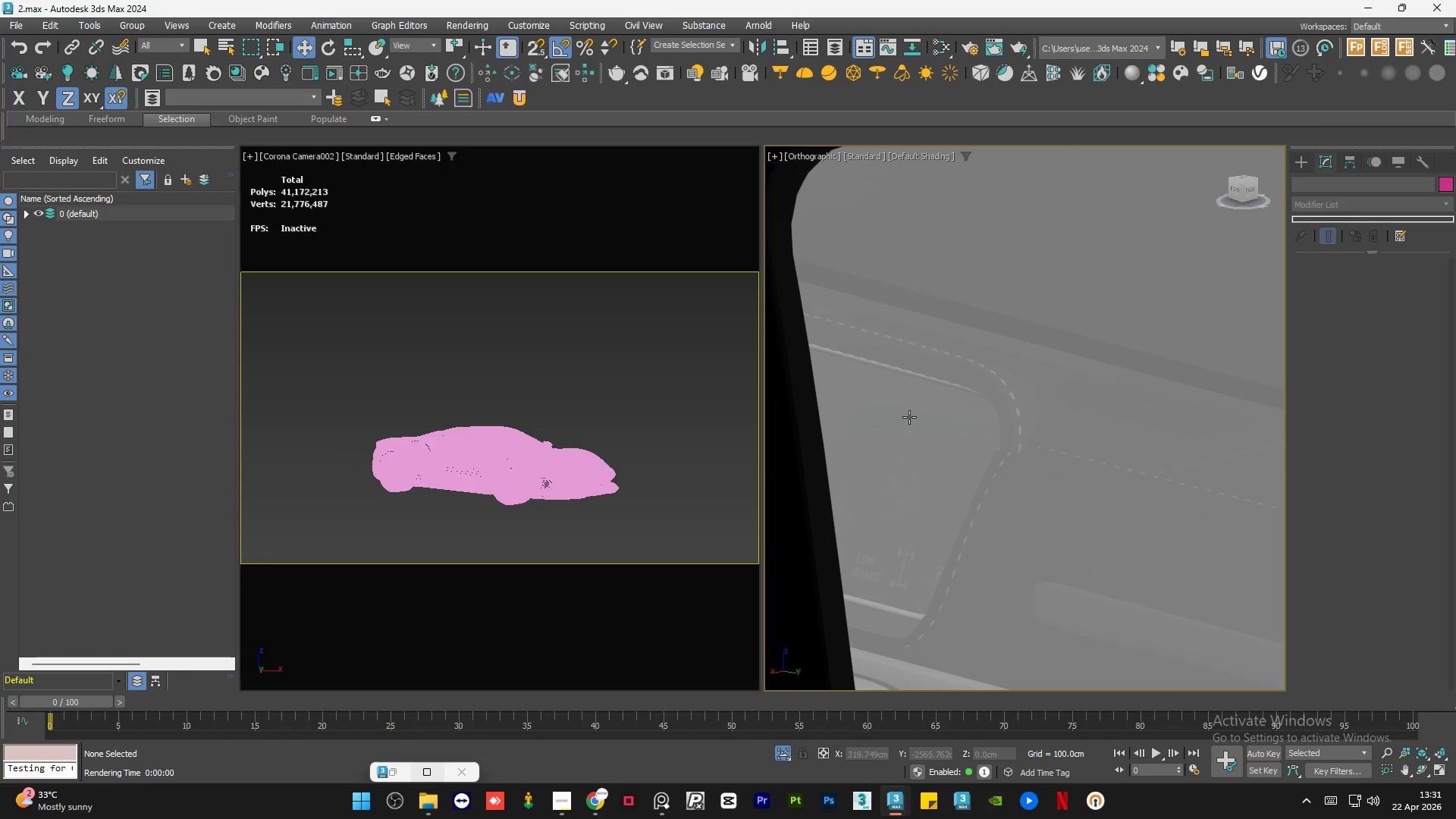 
hold_key(key=AltLeft, duration=0.97)
 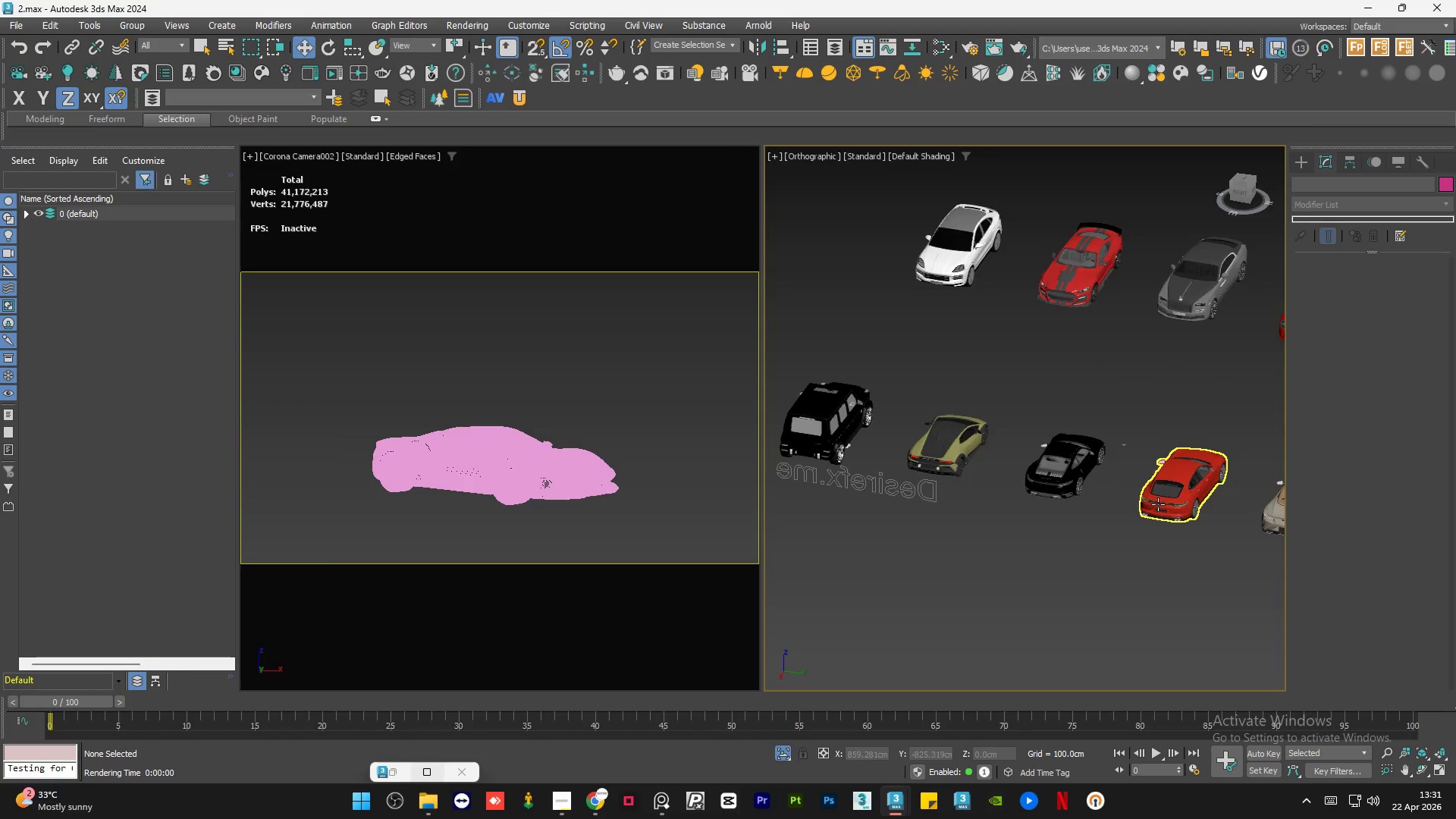 
scroll: coordinate [893, 391], scroll_direction: down, amount: 12.0
 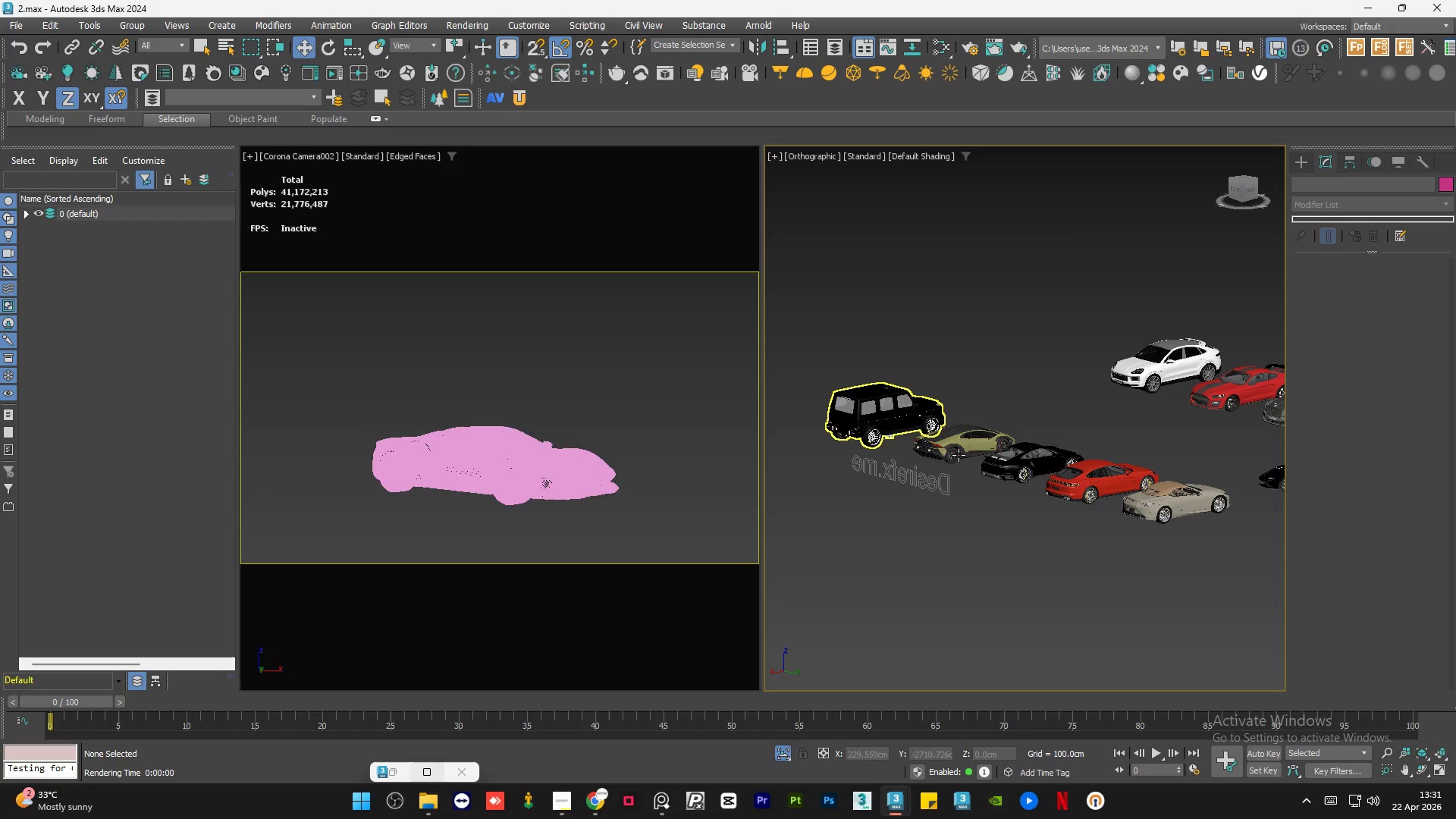 
scroll: coordinate [1103, 489], scroll_direction: up, amount: 10.0
 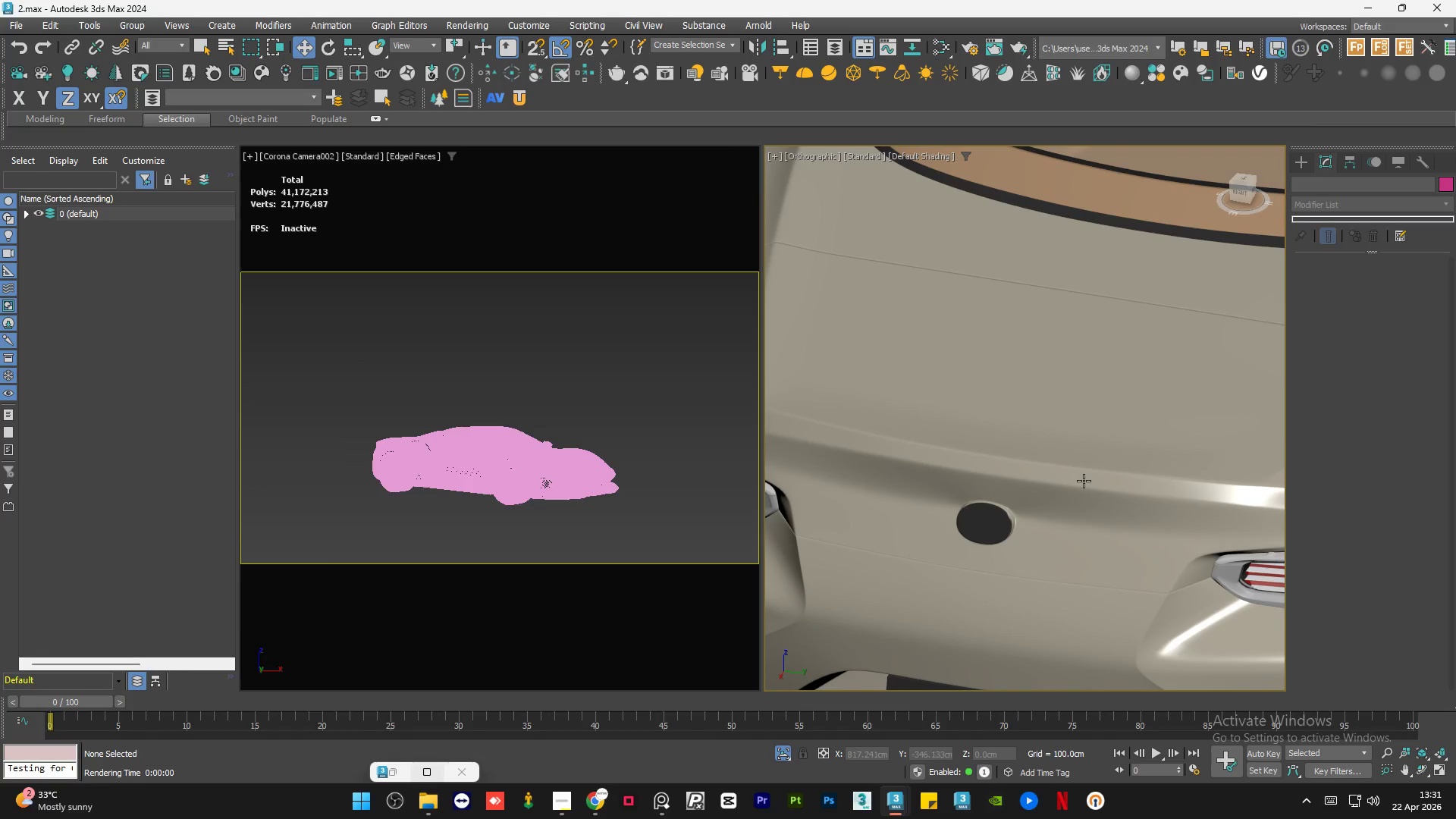 
hold_key(key=AltLeft, duration=4.31)
 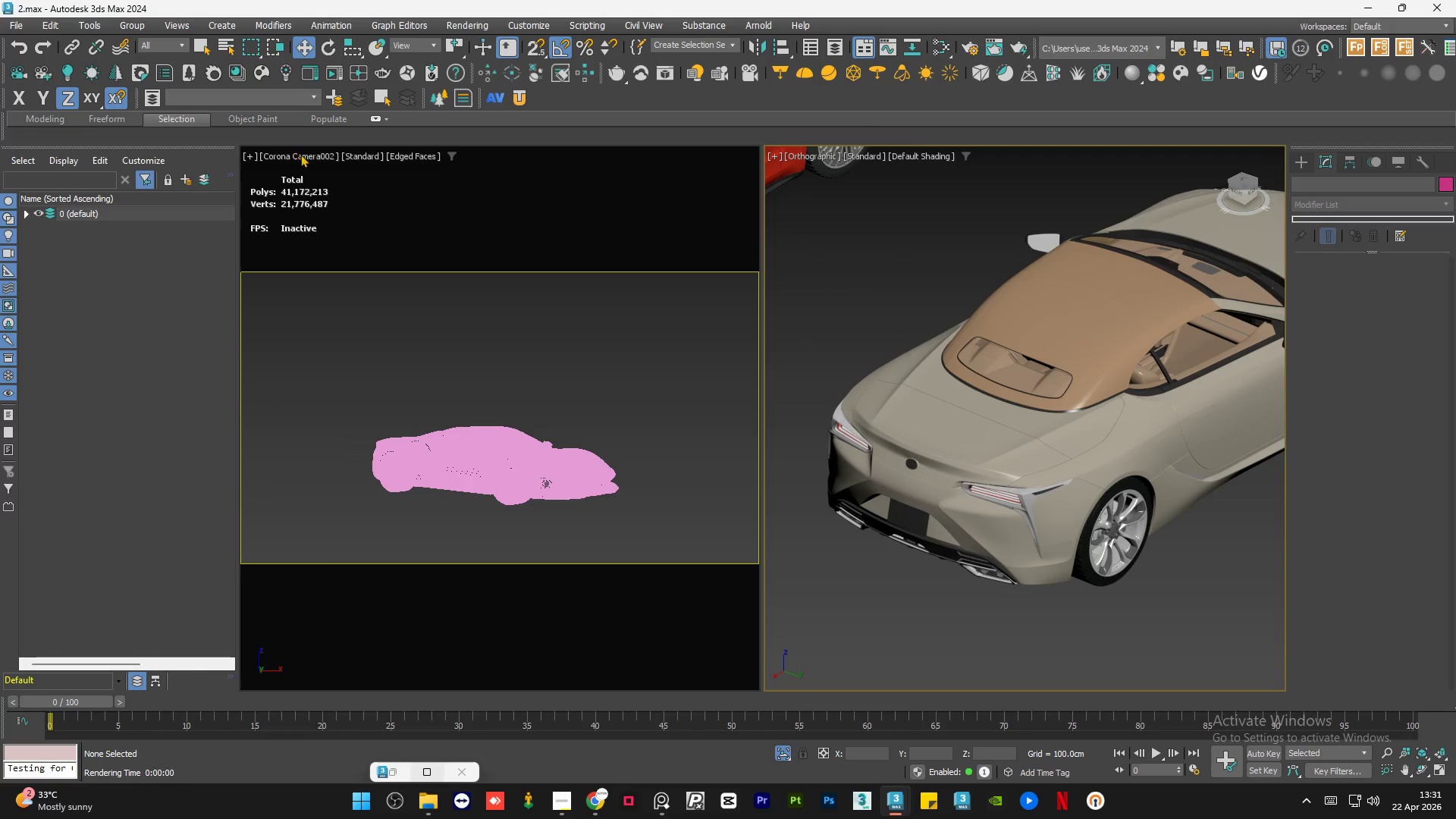 
scroll: coordinate [1134, 497], scroll_direction: down, amount: 3.0
 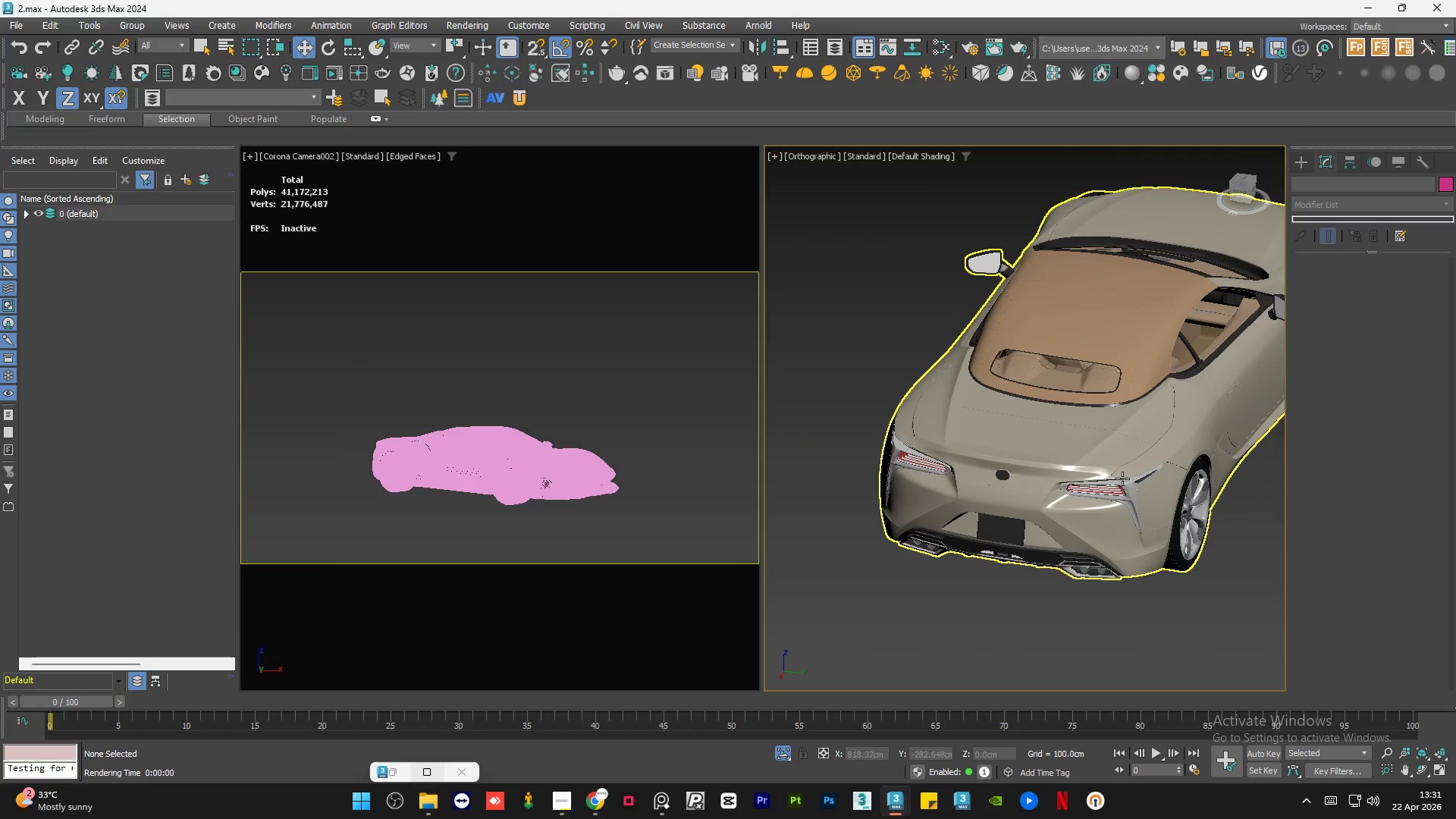 
left_click([316, 154])
 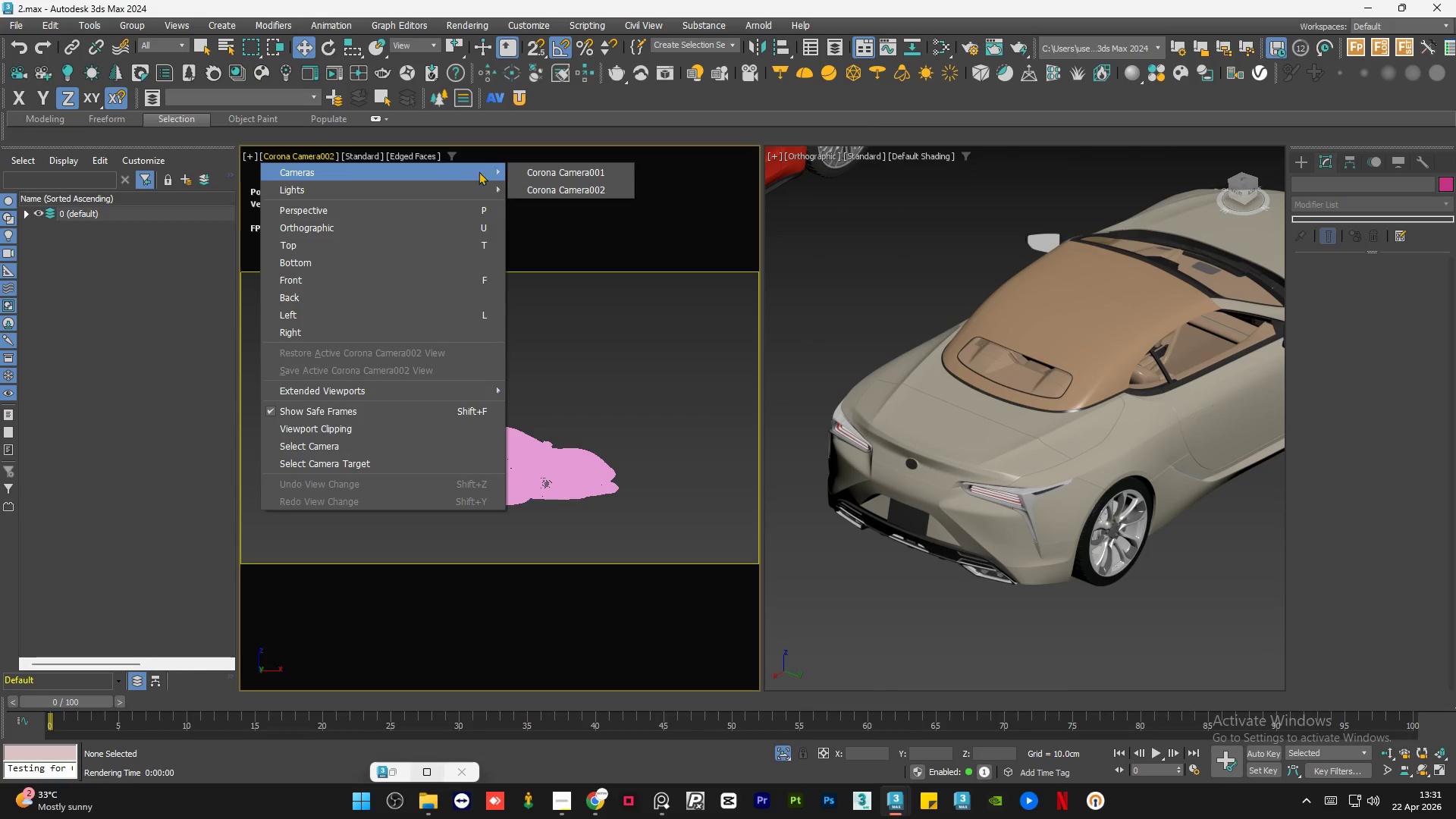 
left_click([530, 171])
 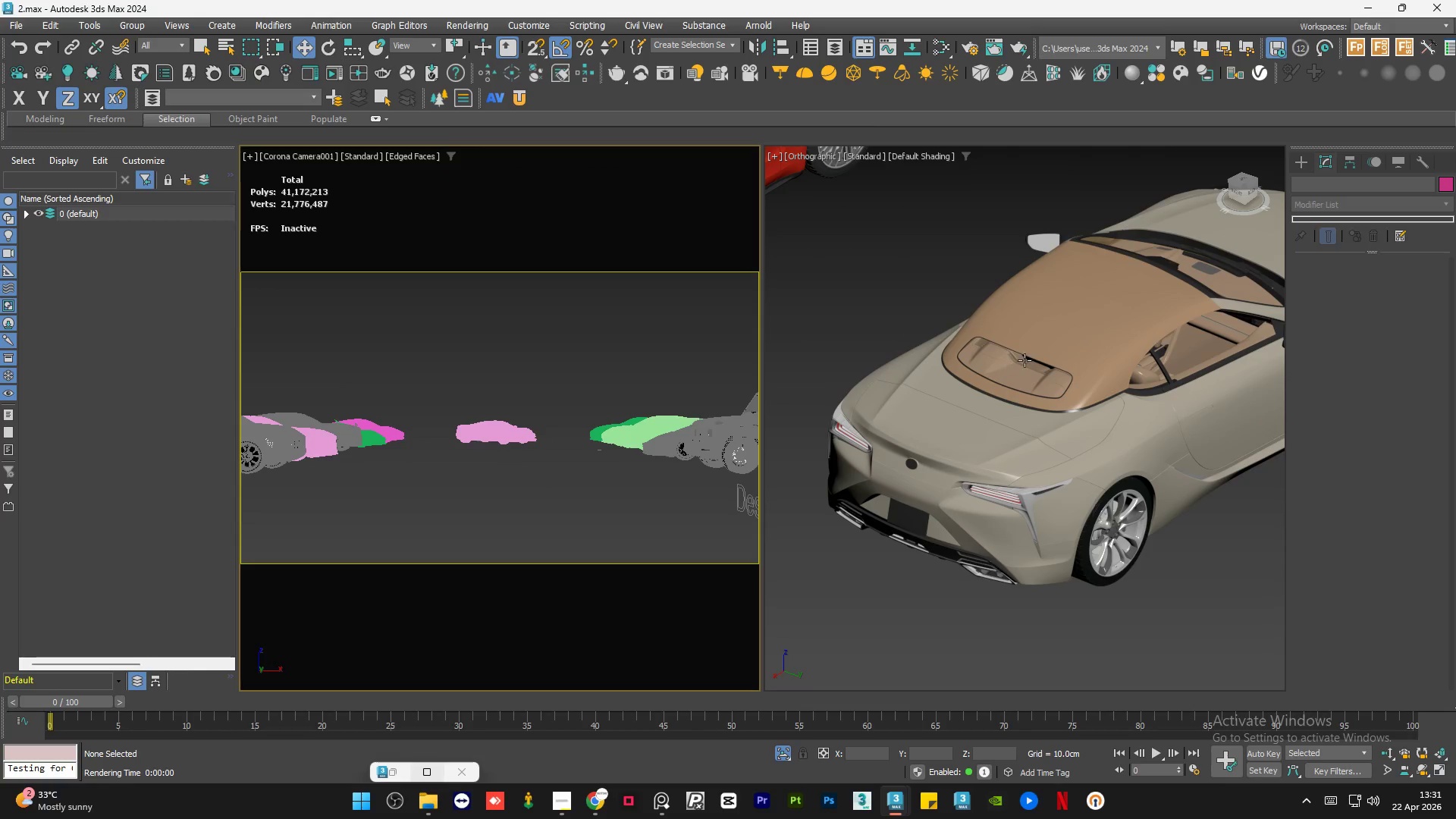 
left_click([1081, 337])
 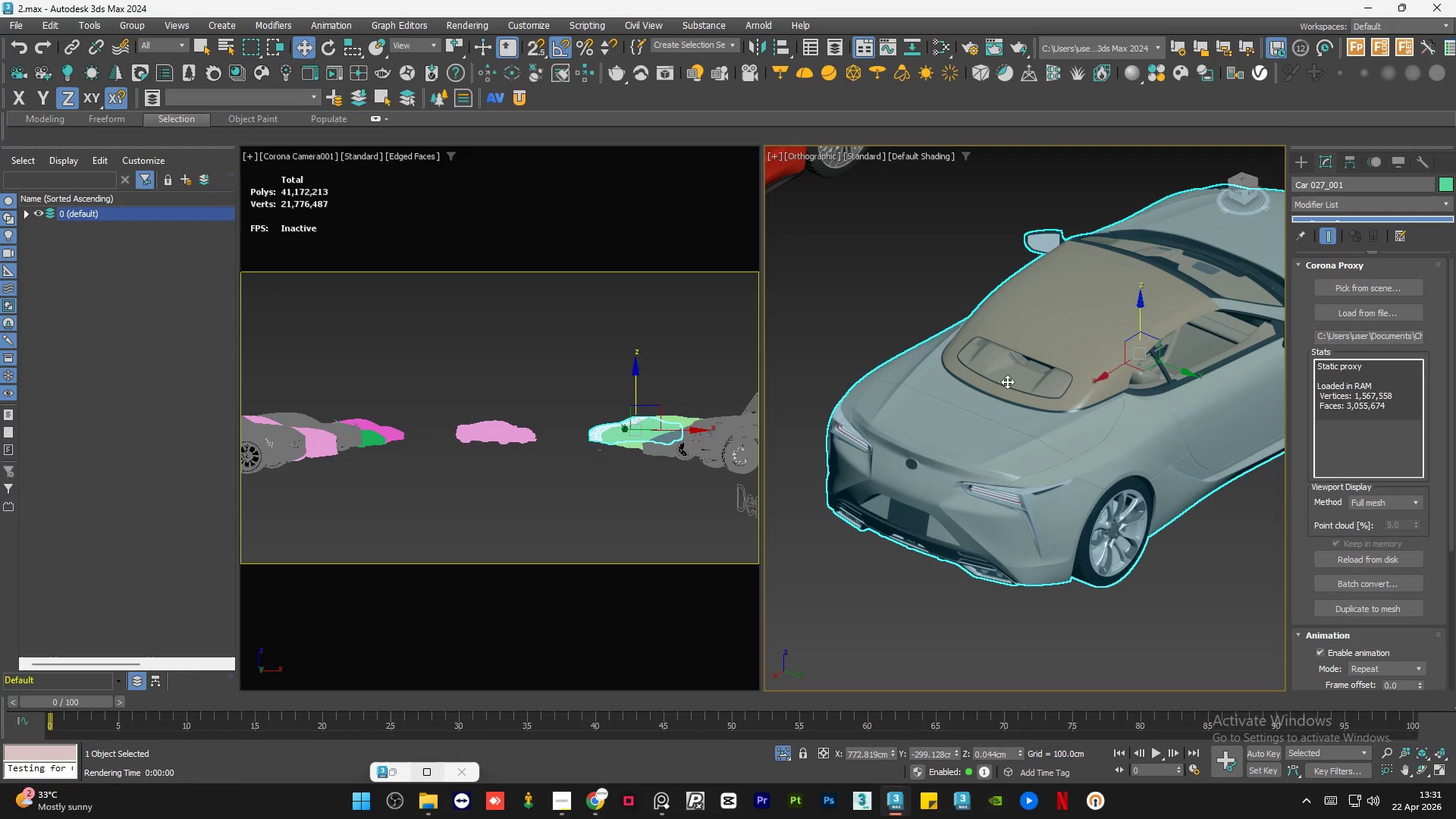 
hold_key(key=AltLeft, duration=1.28)
 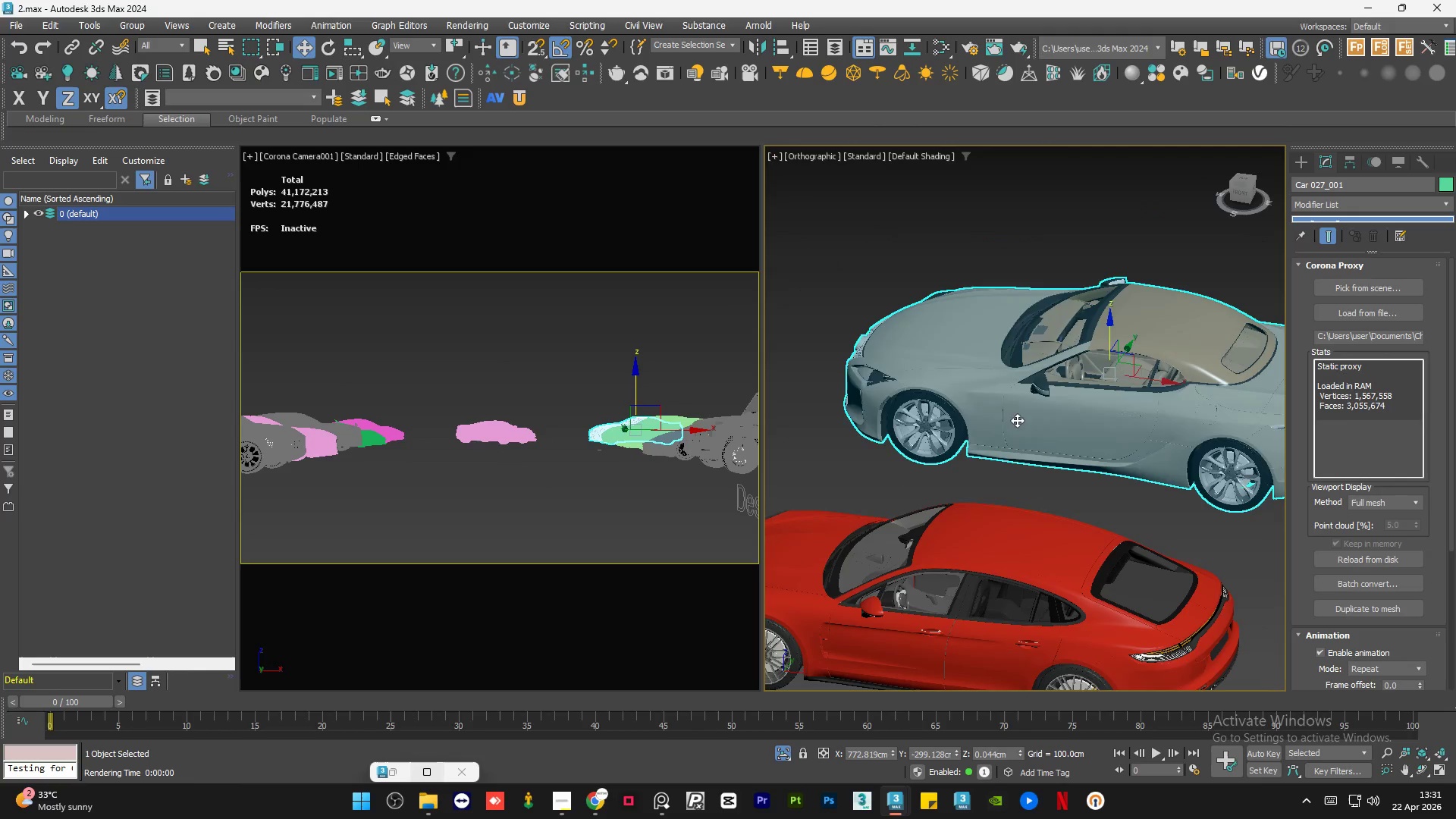 
hold_key(key=AltLeft, duration=1.44)
 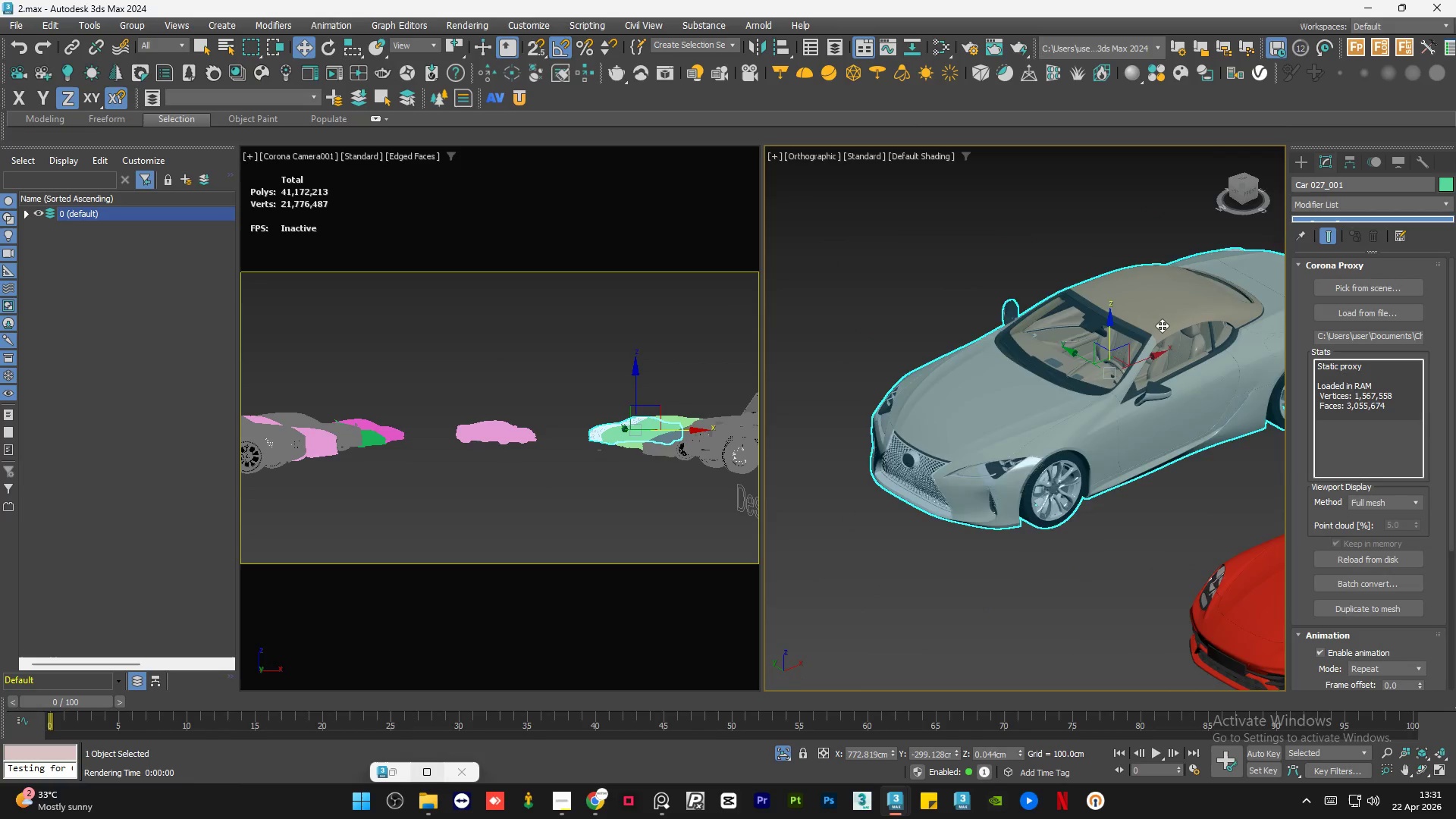 
scroll: coordinate [892, 339], scroll_direction: down, amount: 9.0
 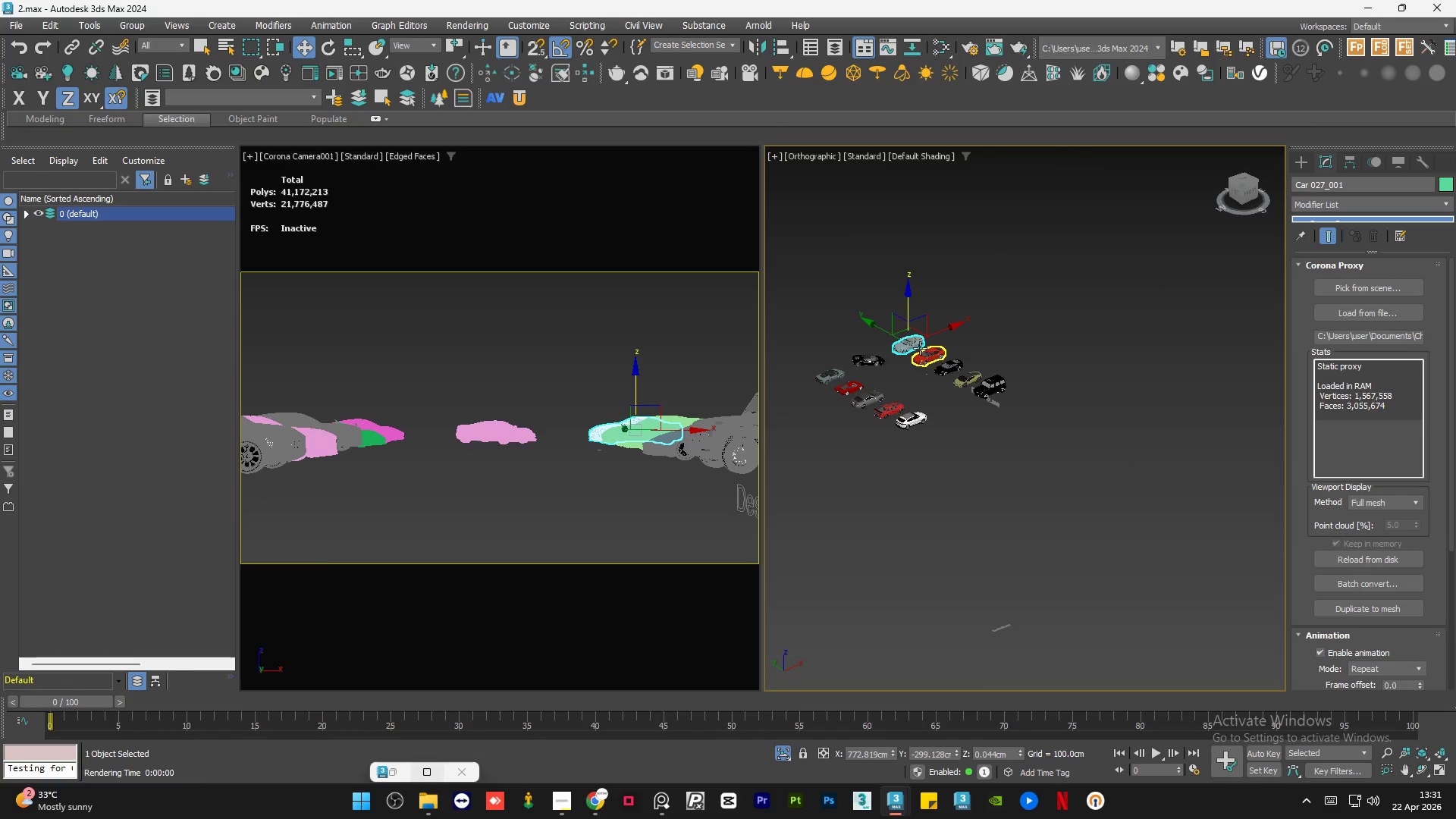 
scroll: coordinate [889, 338], scroll_direction: up, amount: 7.0
 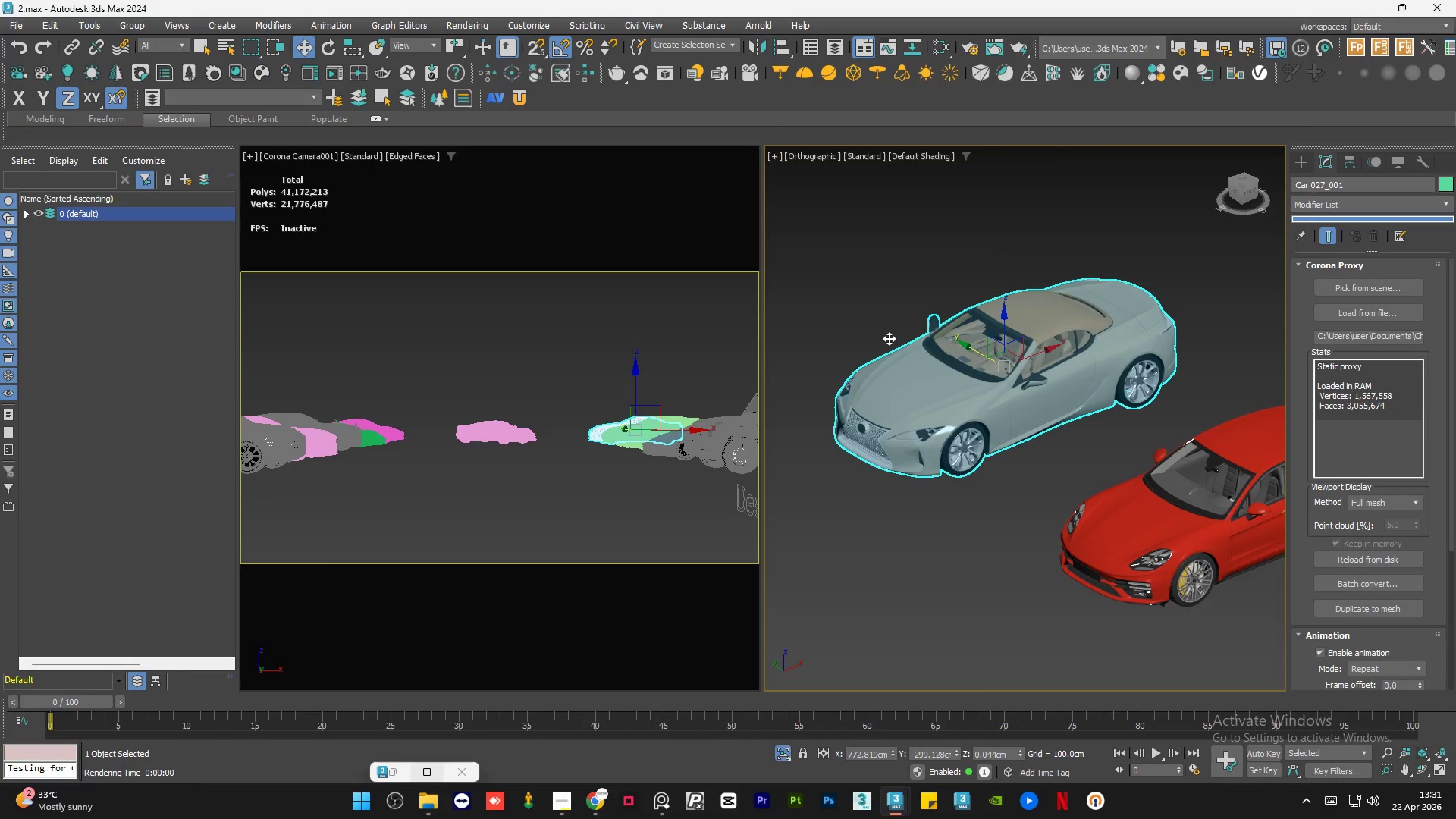 
scroll: coordinate [889, 338], scroll_direction: down, amount: 2.0
 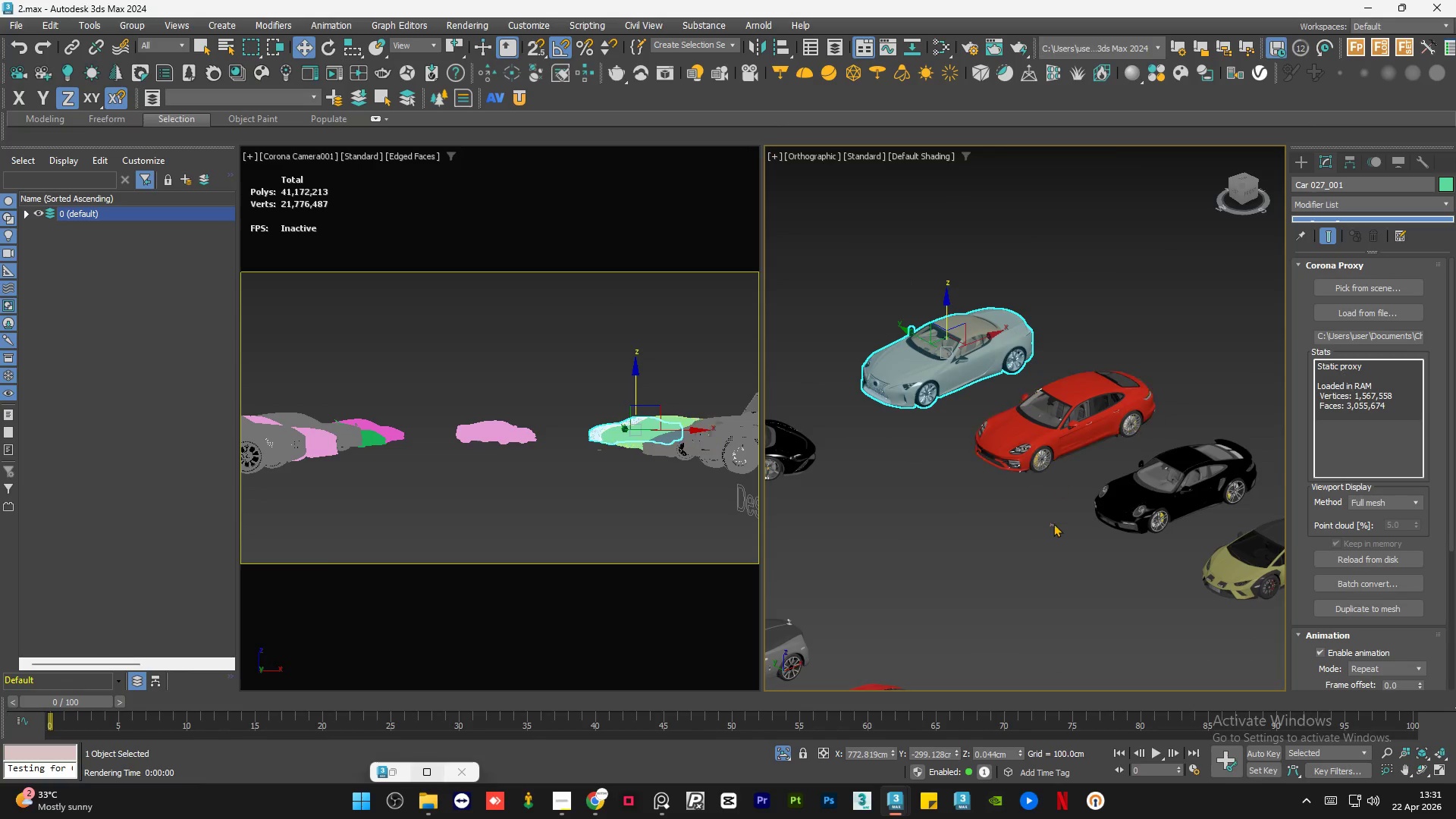 
scroll: coordinate [1077, 533], scroll_direction: up, amount: 10.0
 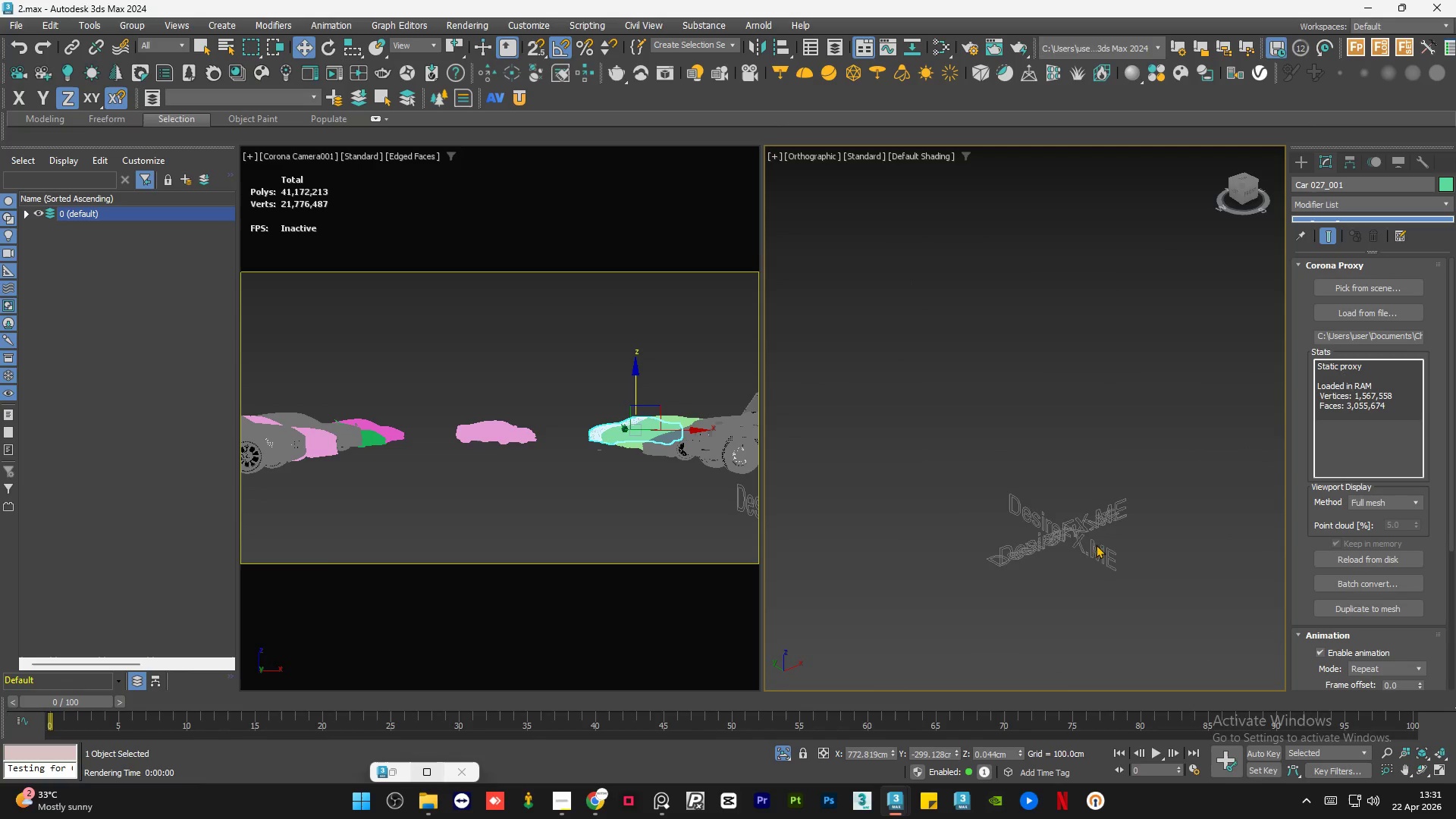 
scroll: coordinate [1162, 560], scroll_direction: down, amount: 9.0
 